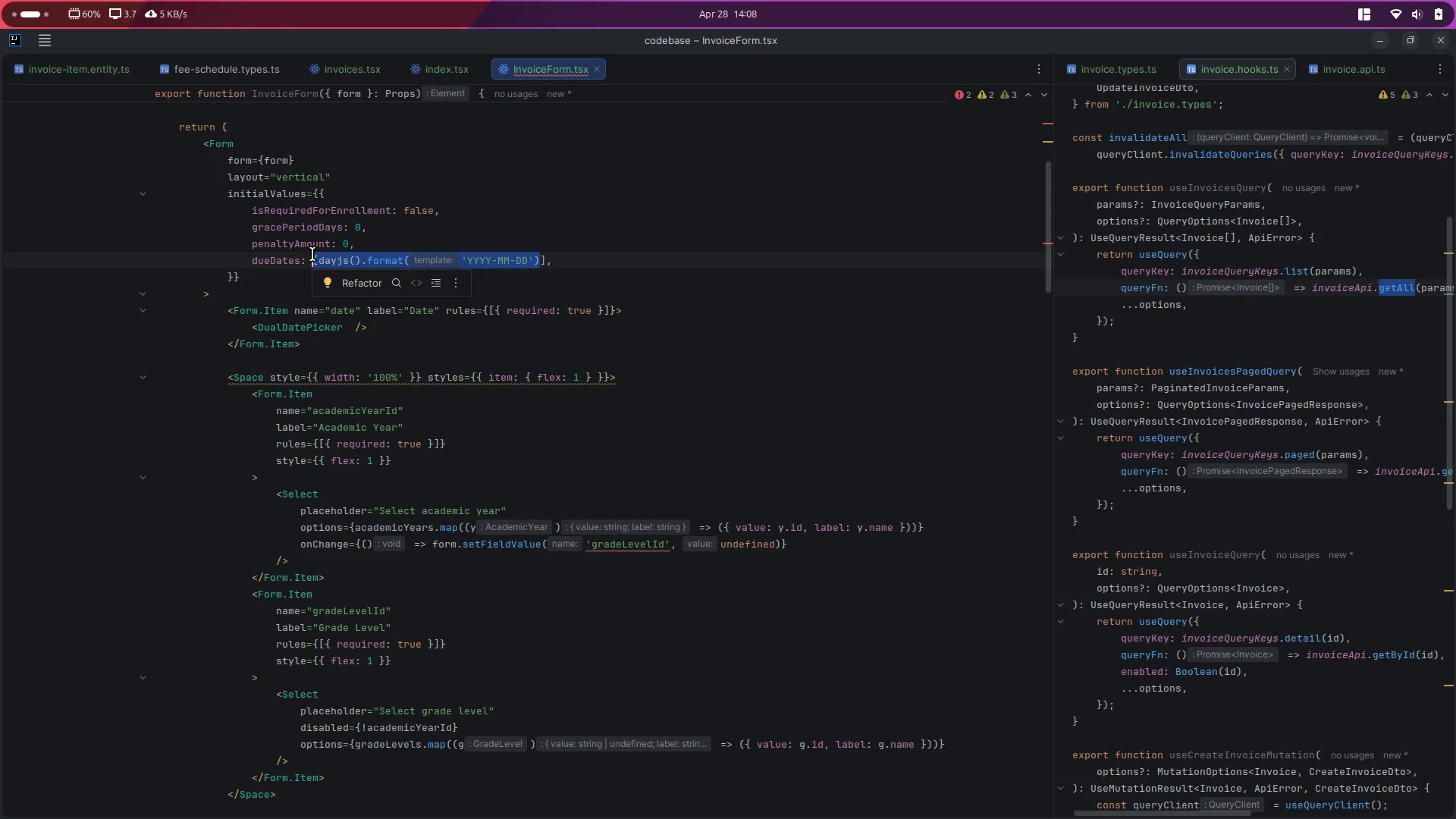 
key(Shift+ArrowRight)
 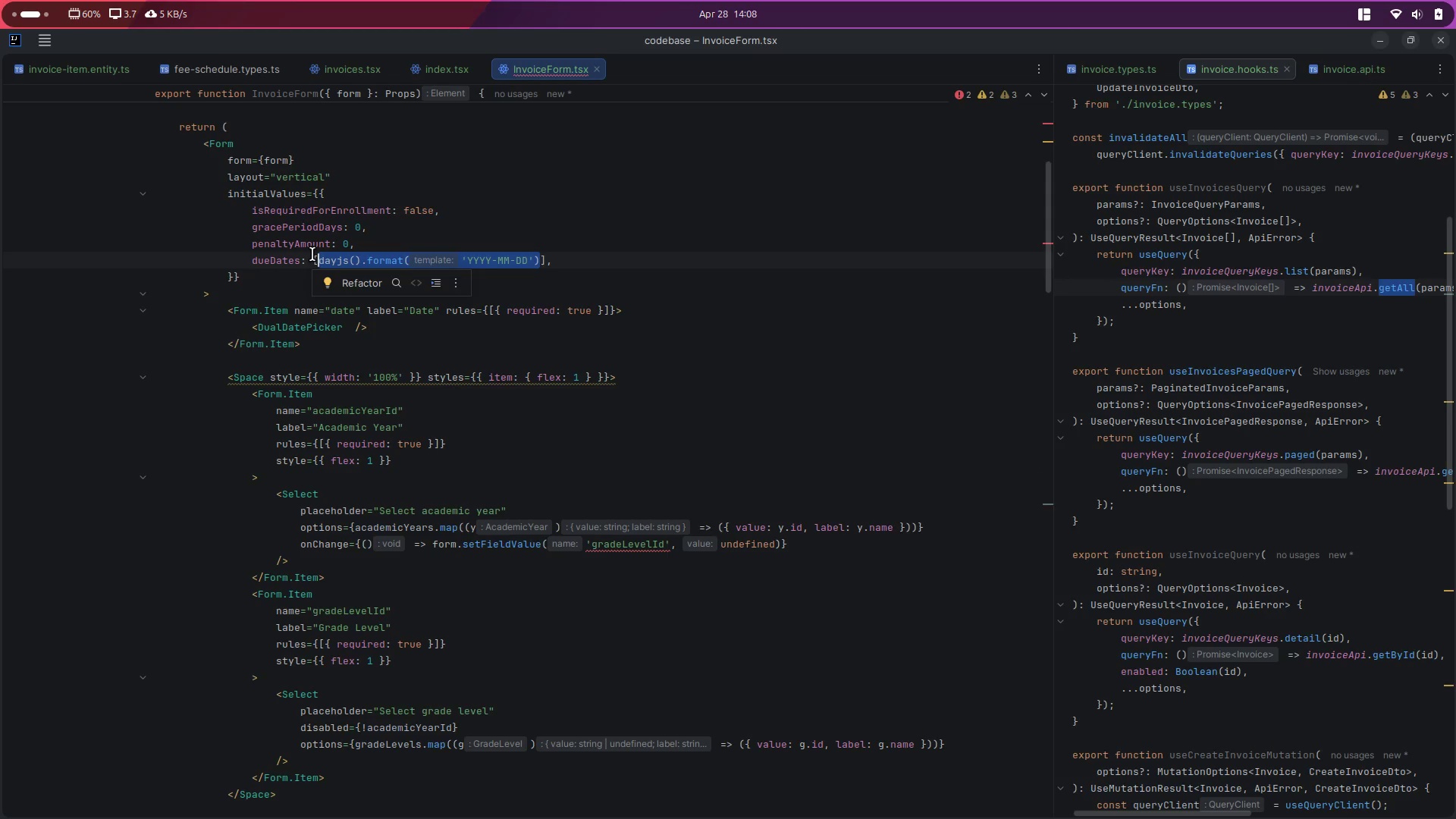 
key(Control+ControlLeft)
 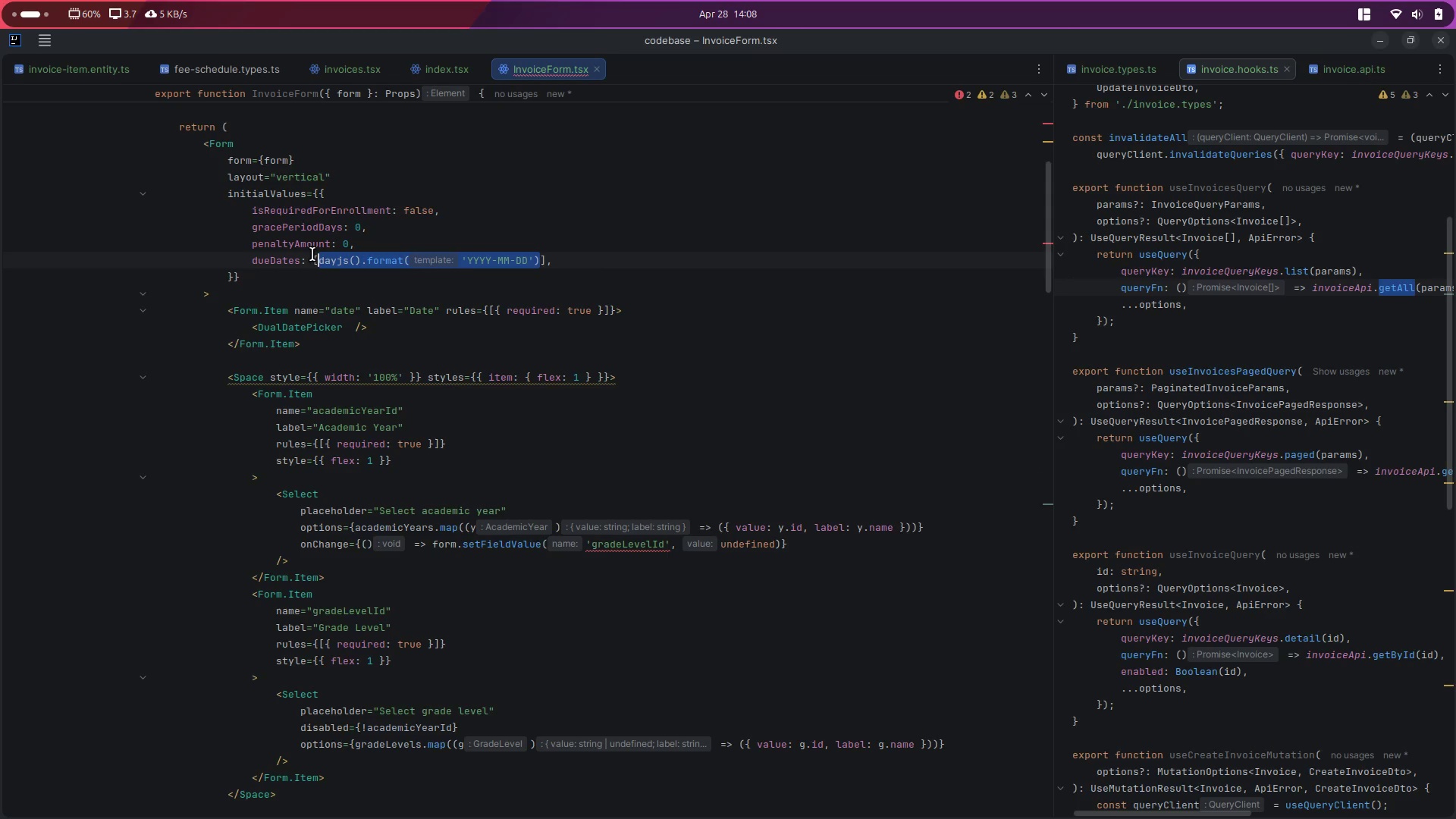 
key(Control+C)
 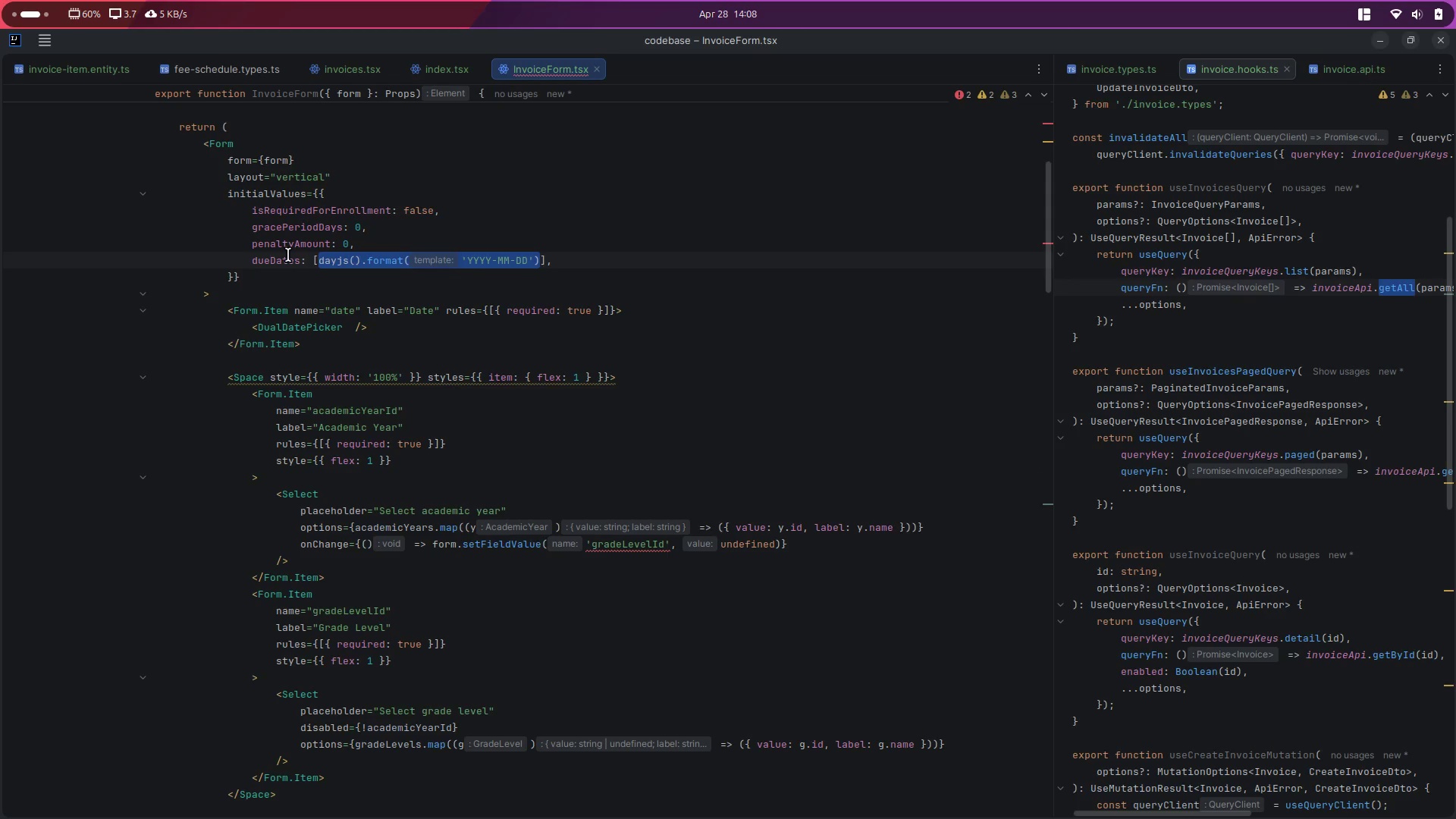 
double_click([288, 255])
 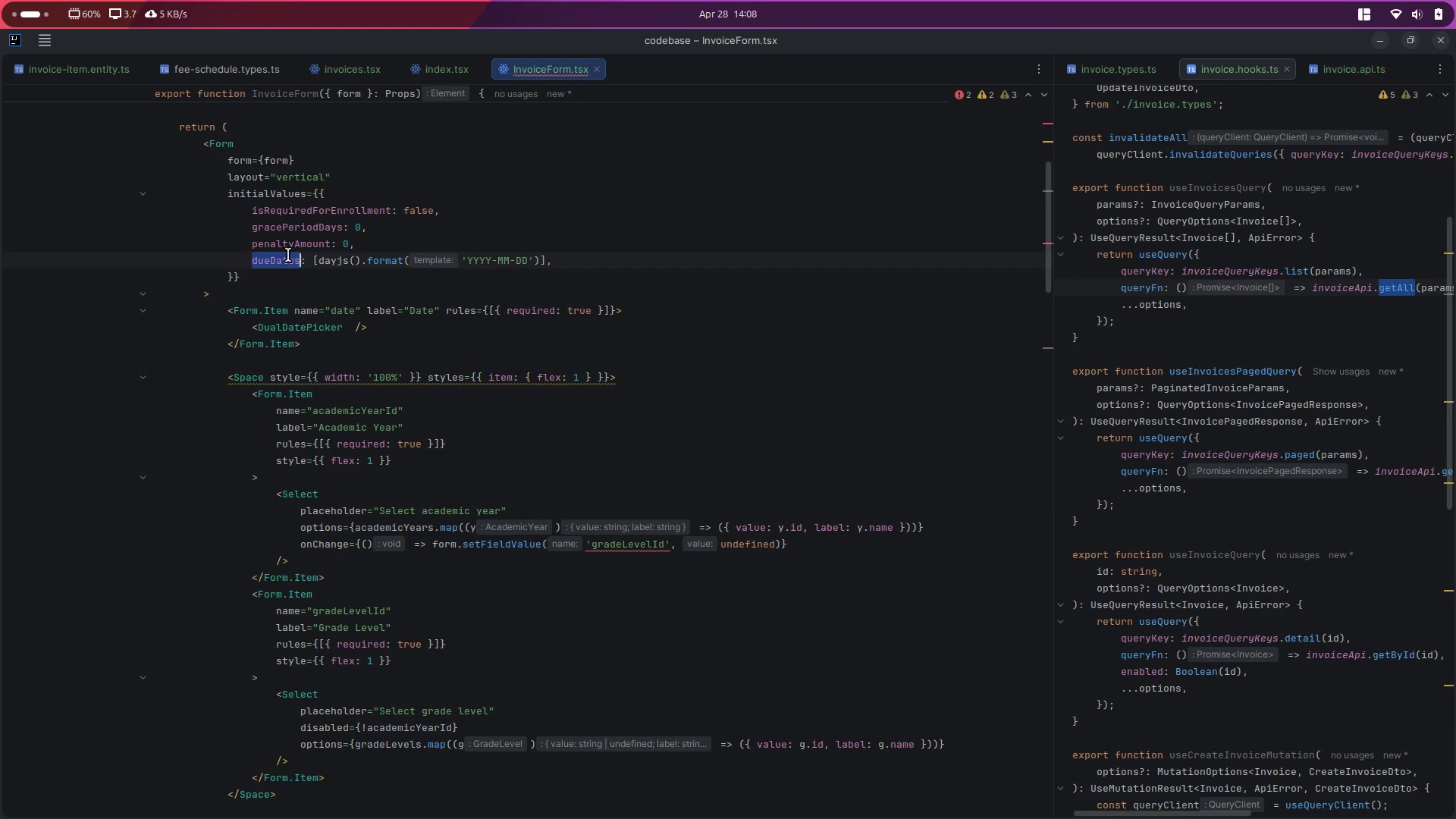 
key(Control+D)
 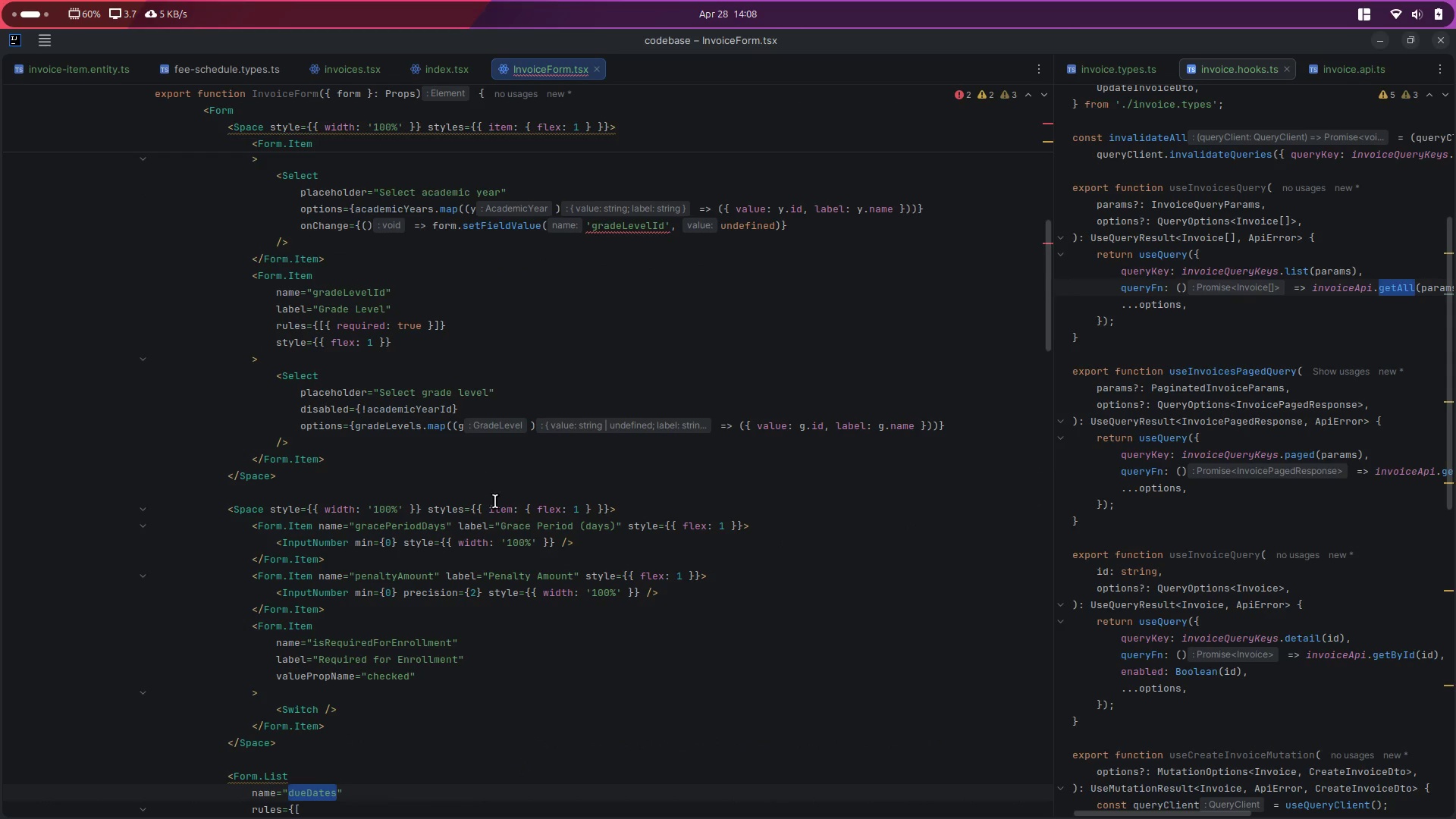 
scroll: coordinate [498, 506], scroll_direction: down, amount: 12.0
 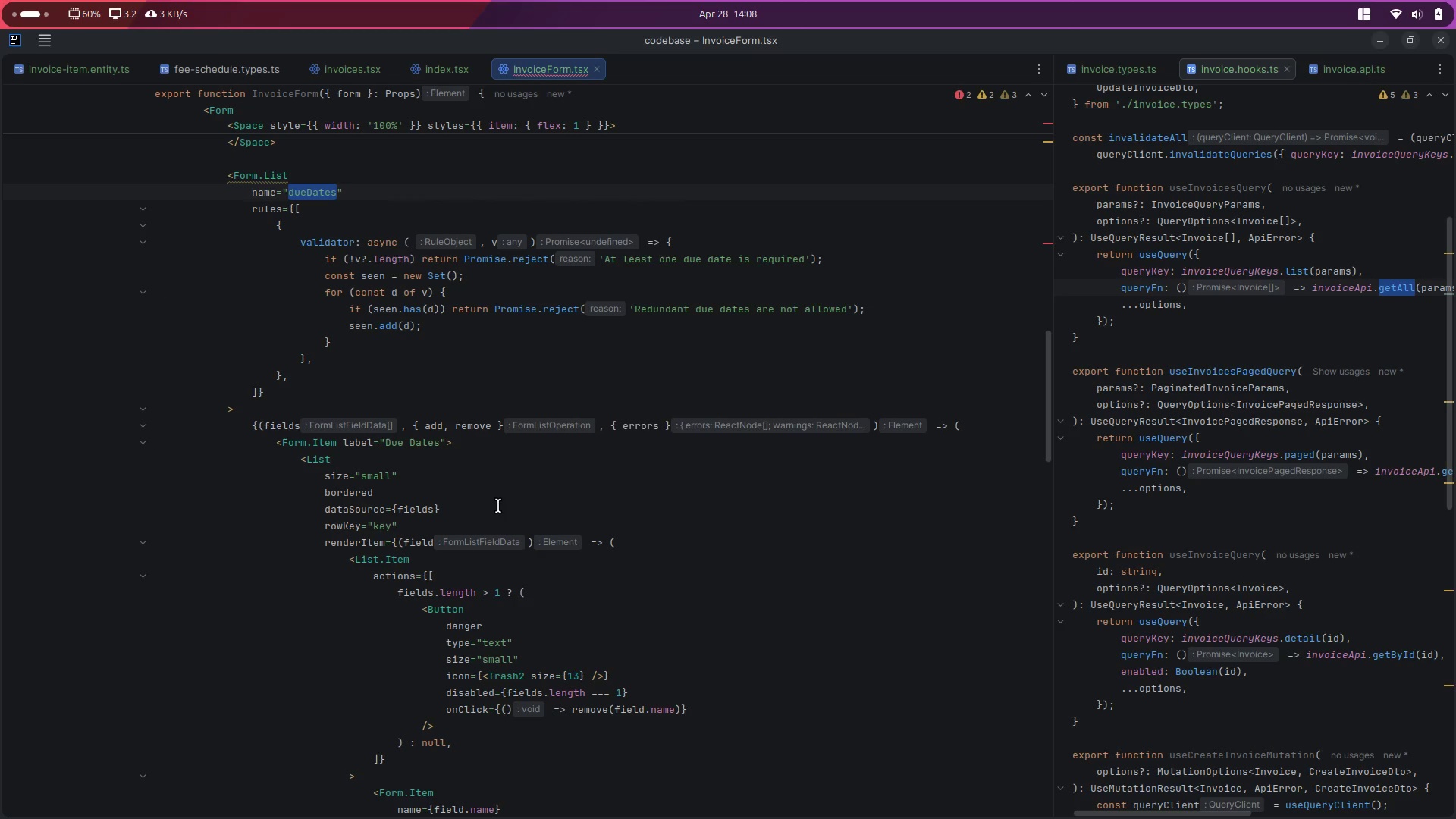 
wait(7.22)
 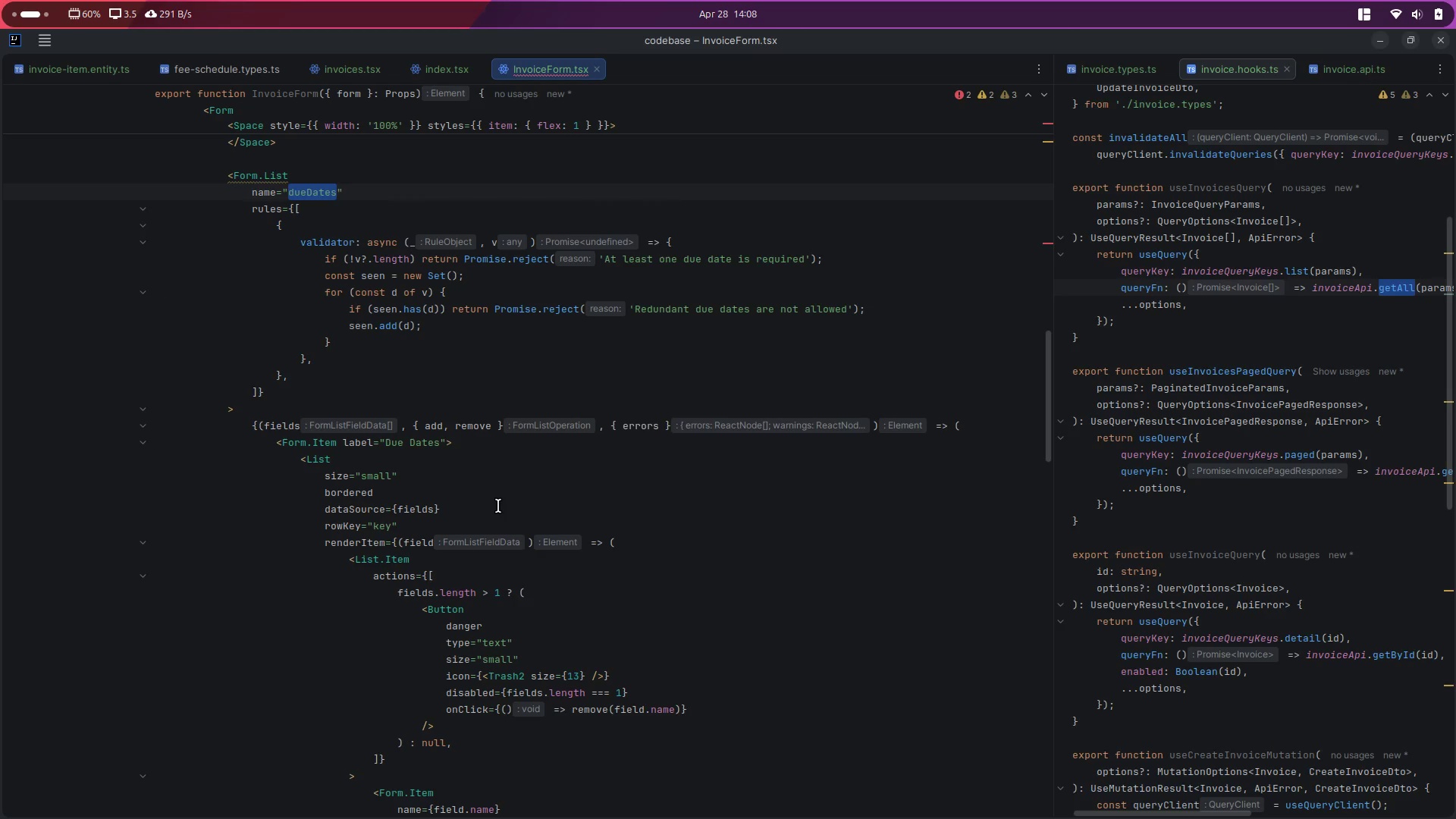 
scroll: coordinate [498, 506], scroll_direction: down, amount: 5.0
 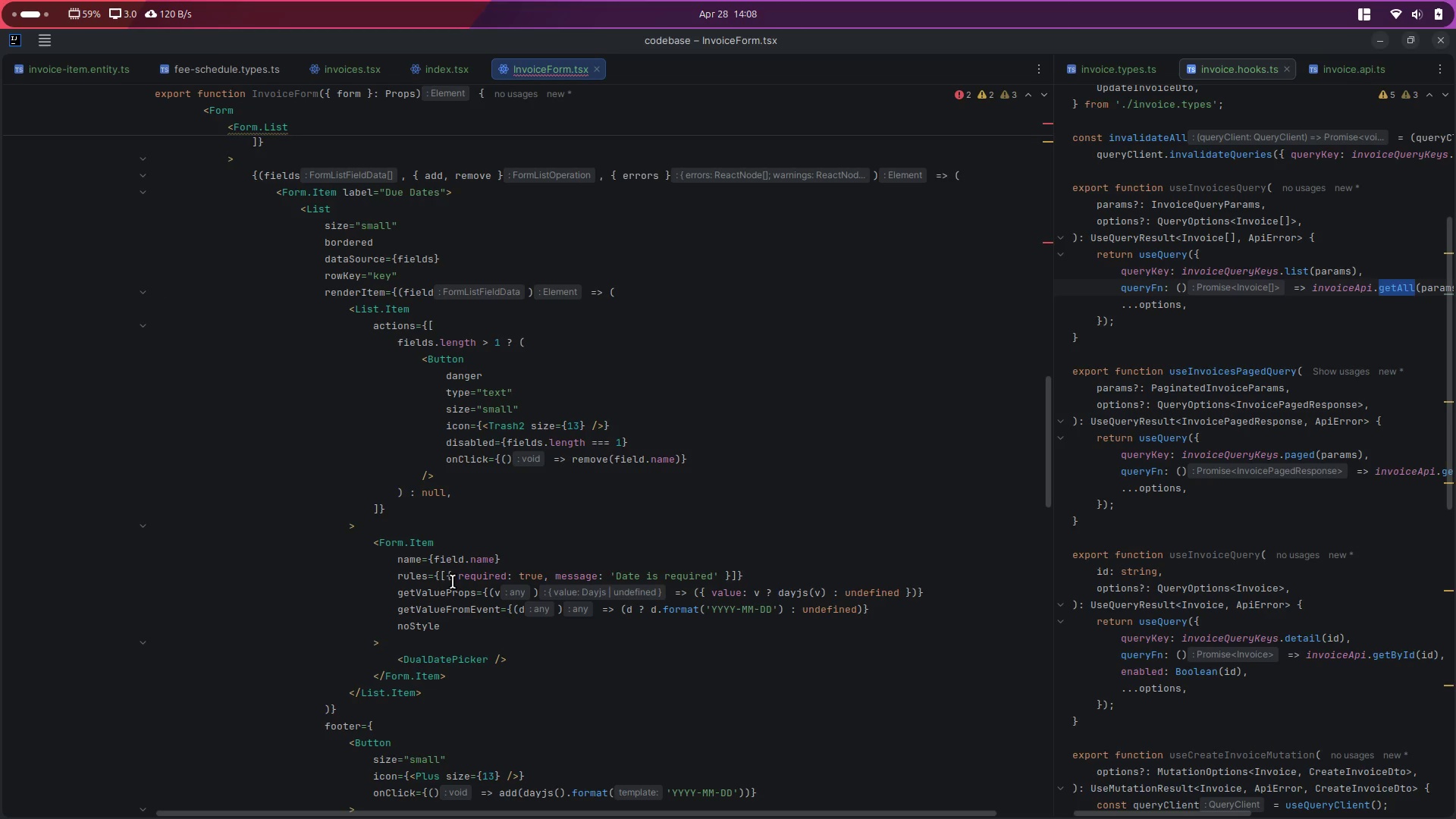 
double_click([463, 598])
 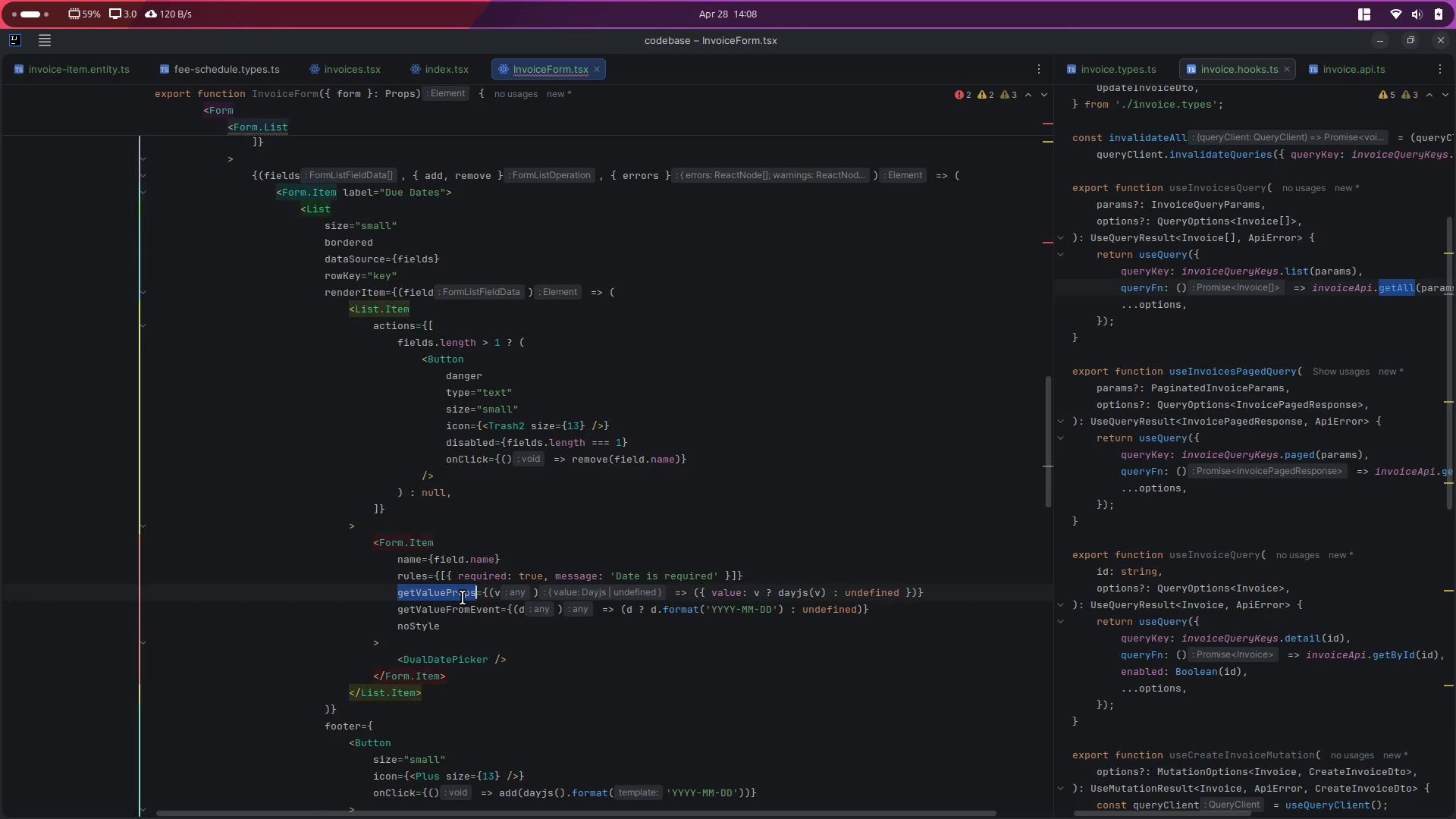 
left_click([463, 598])
 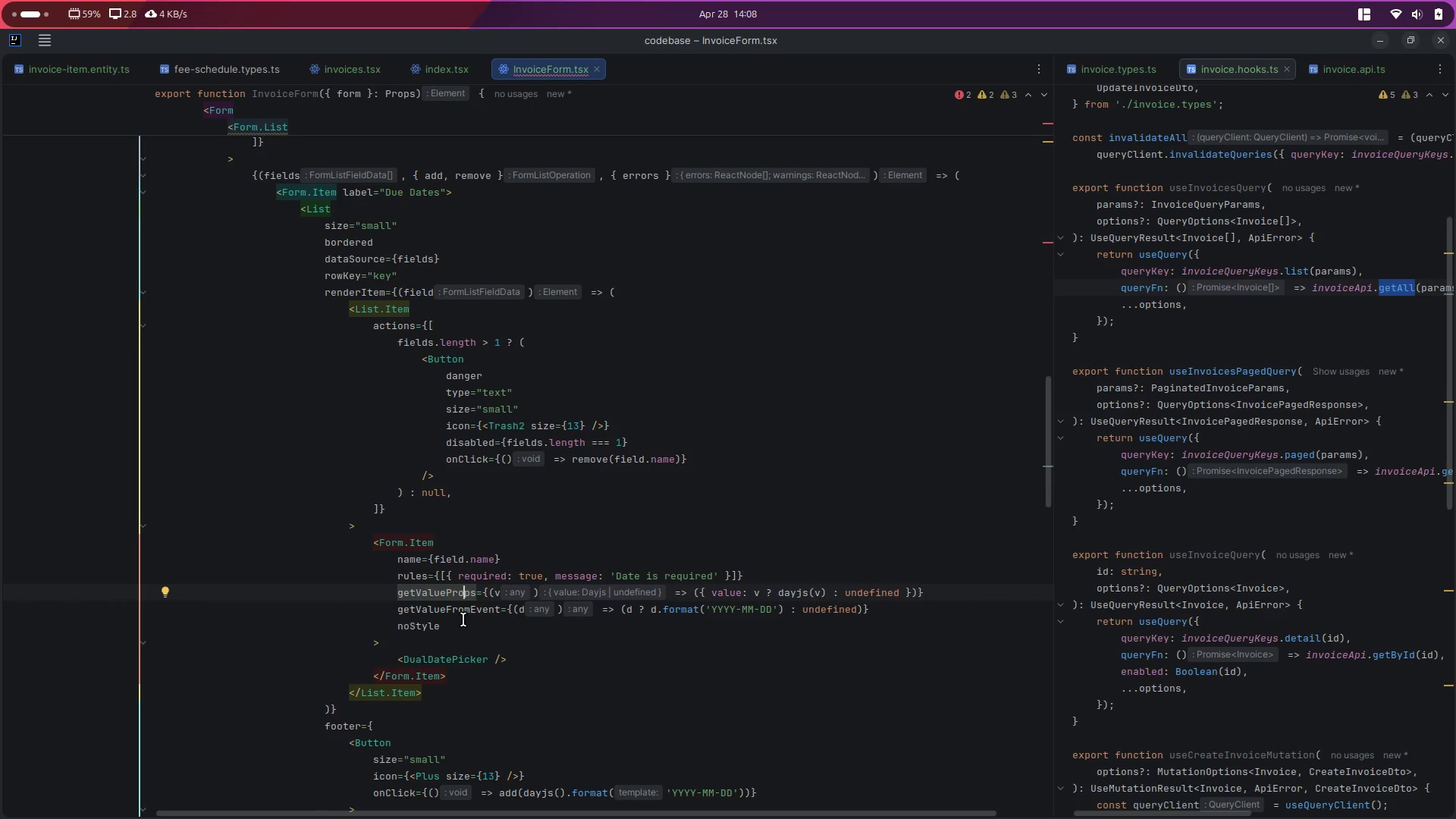 
wait(5.17)
 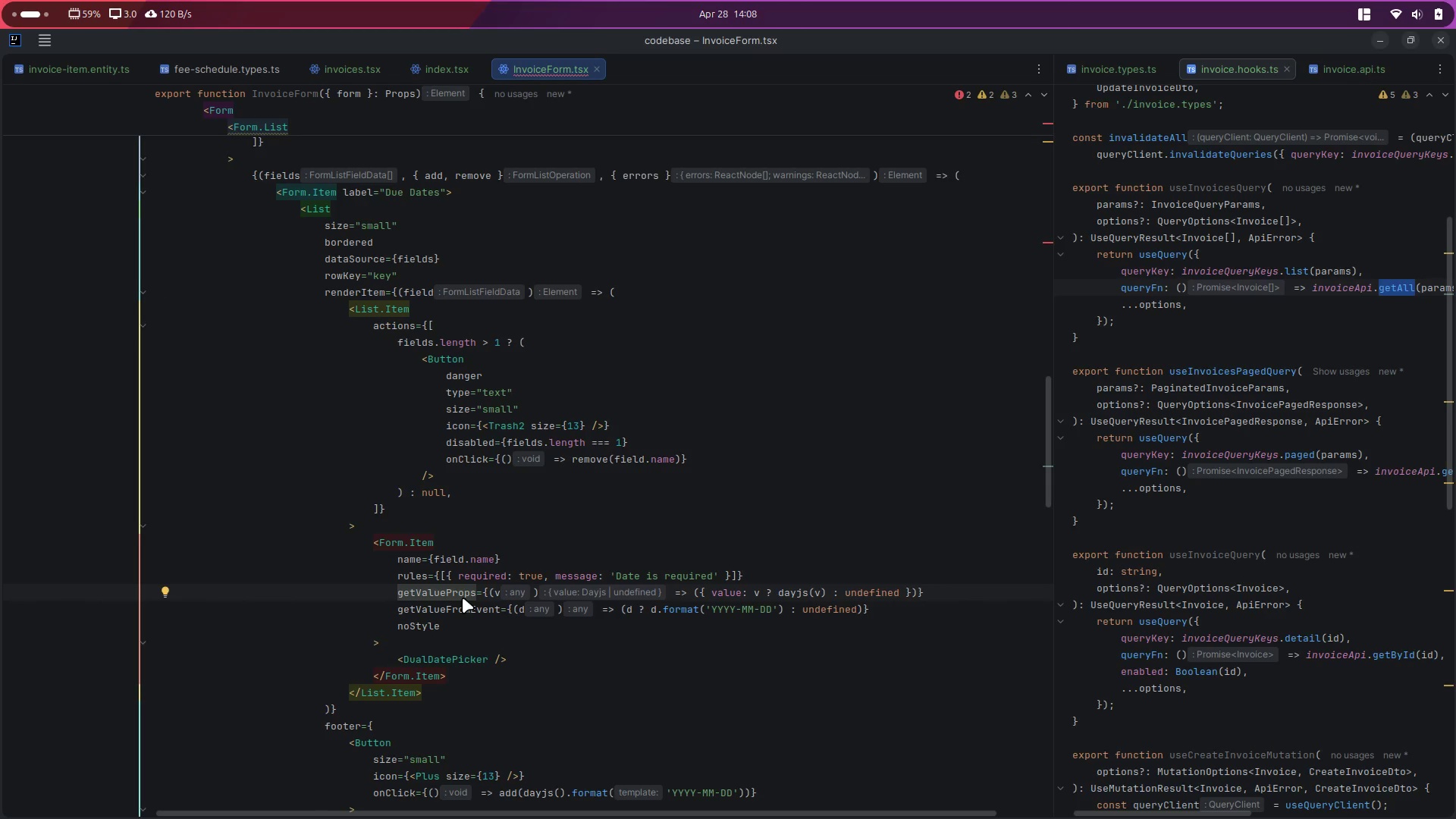 
double_click([428, 592])
 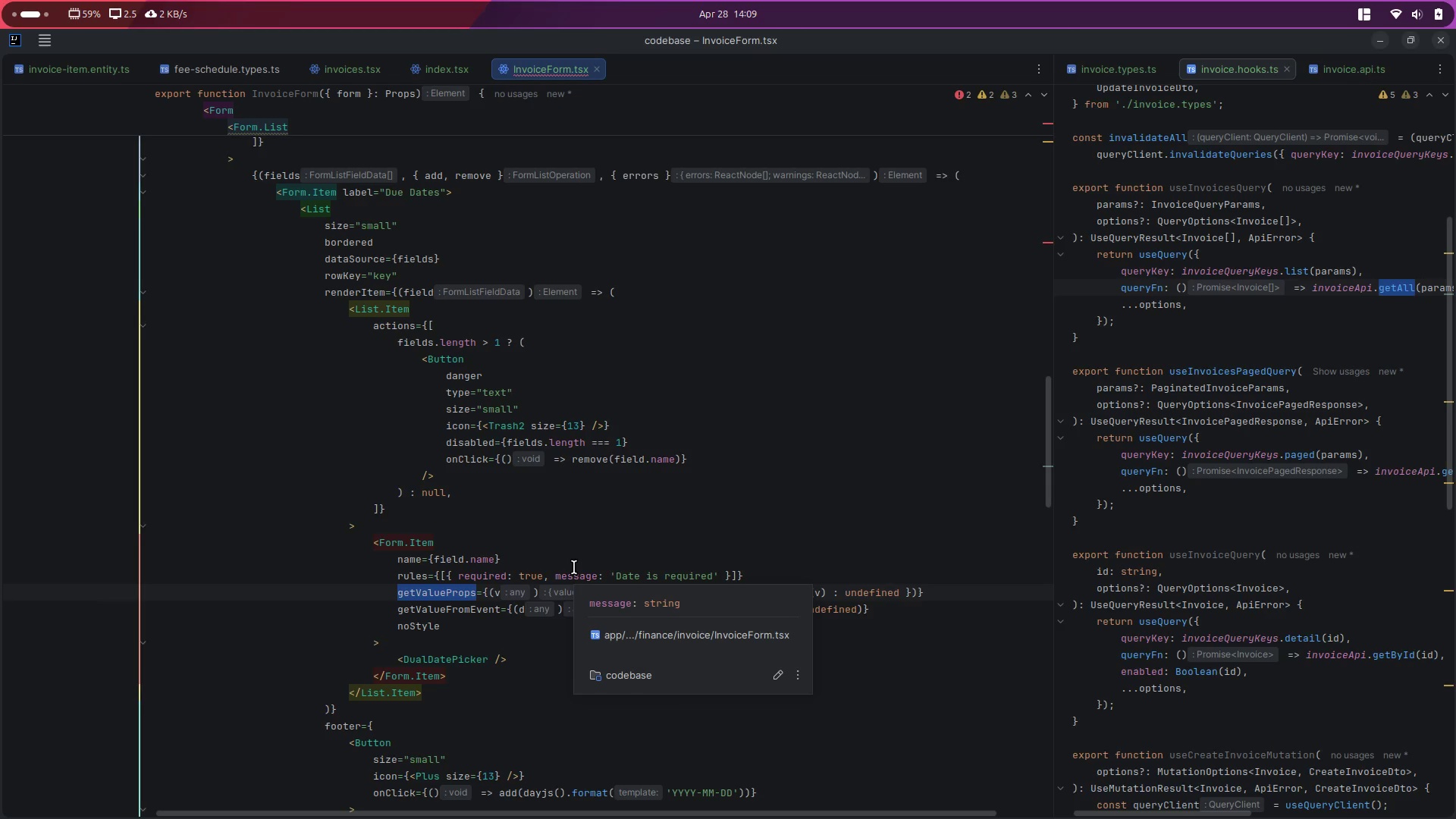 
wait(24.98)
 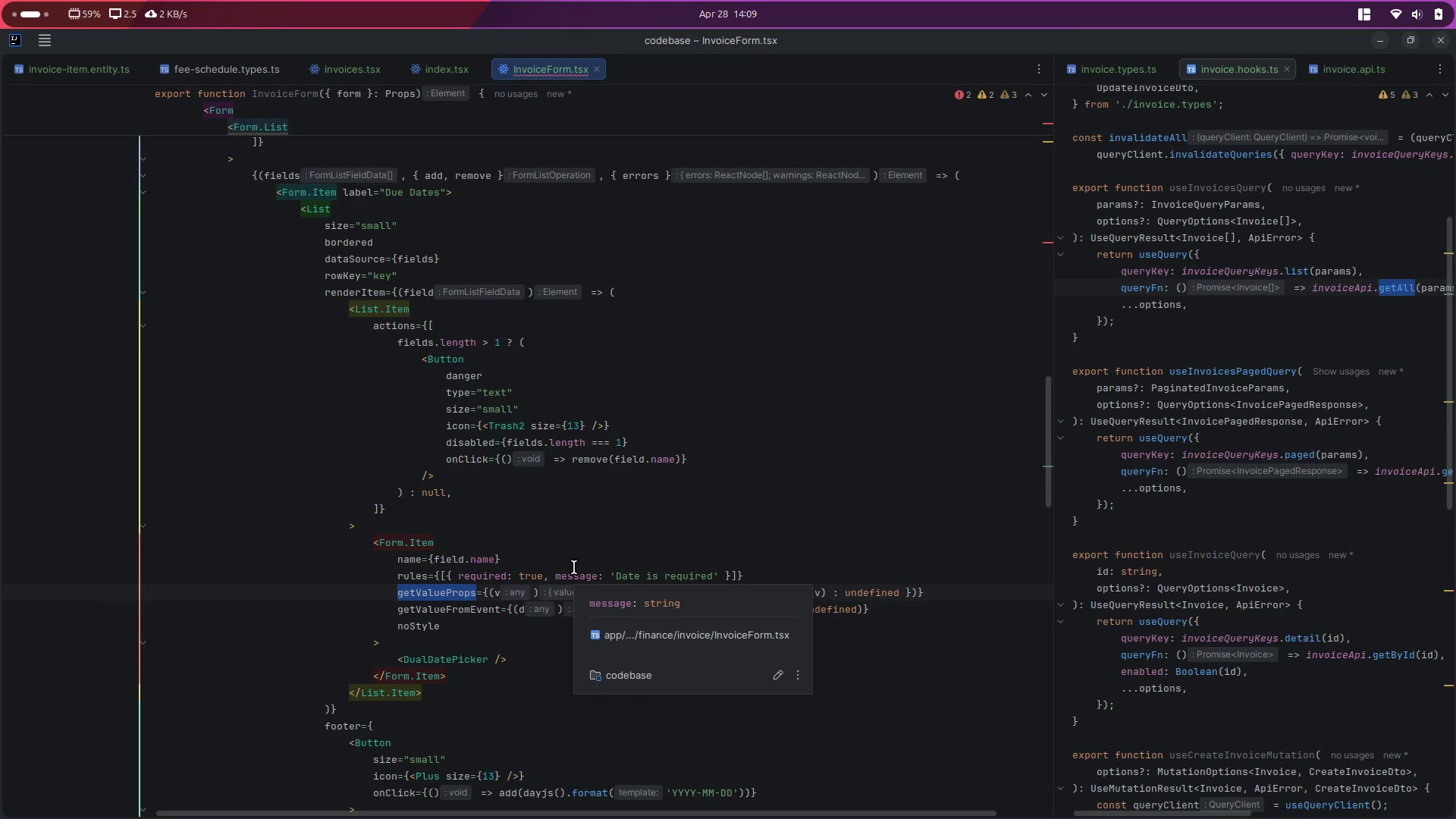 
scroll: coordinate [516, 468], scroll_direction: up, amount: 32.0
 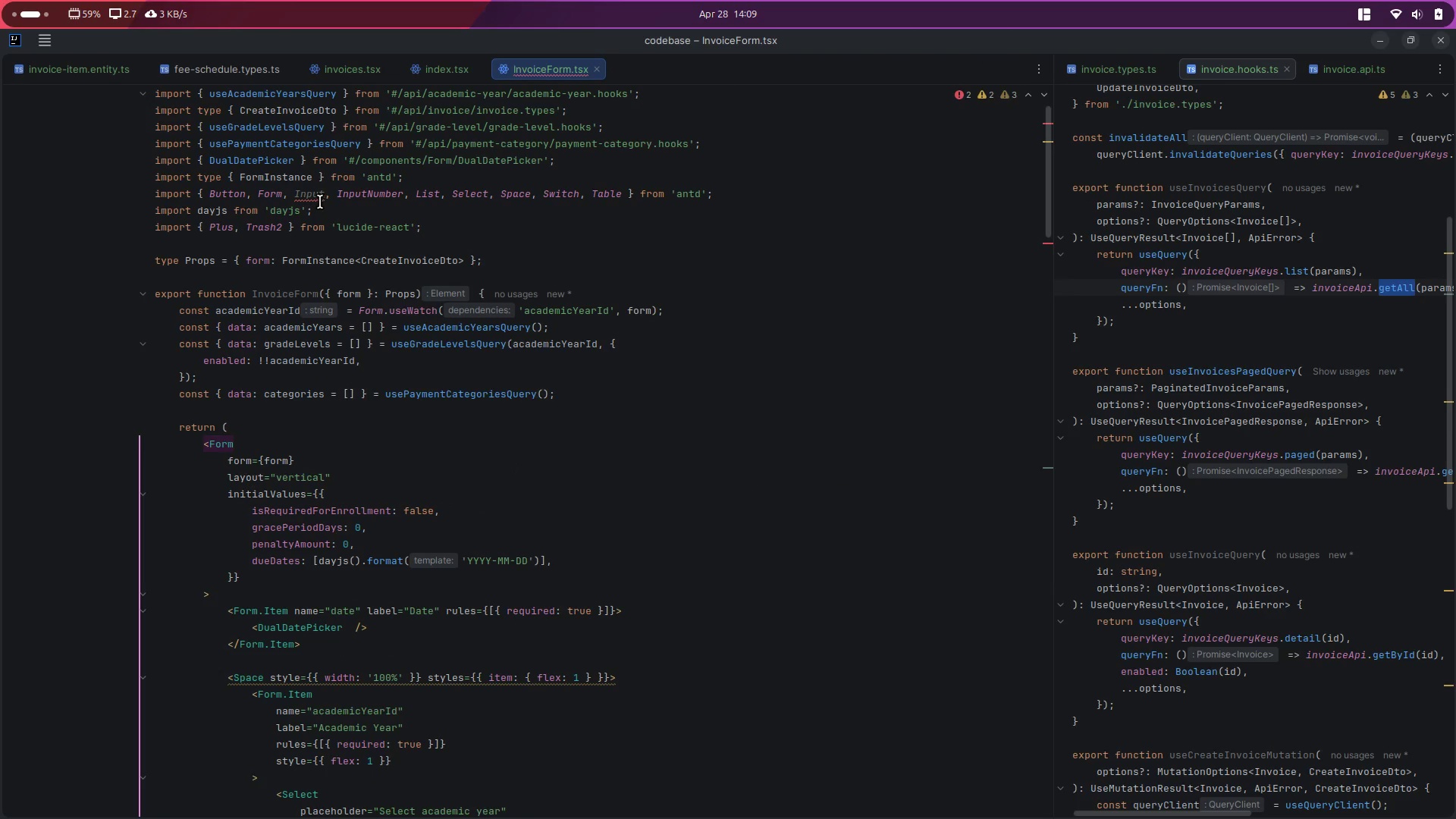 
double_click([308, 198])
 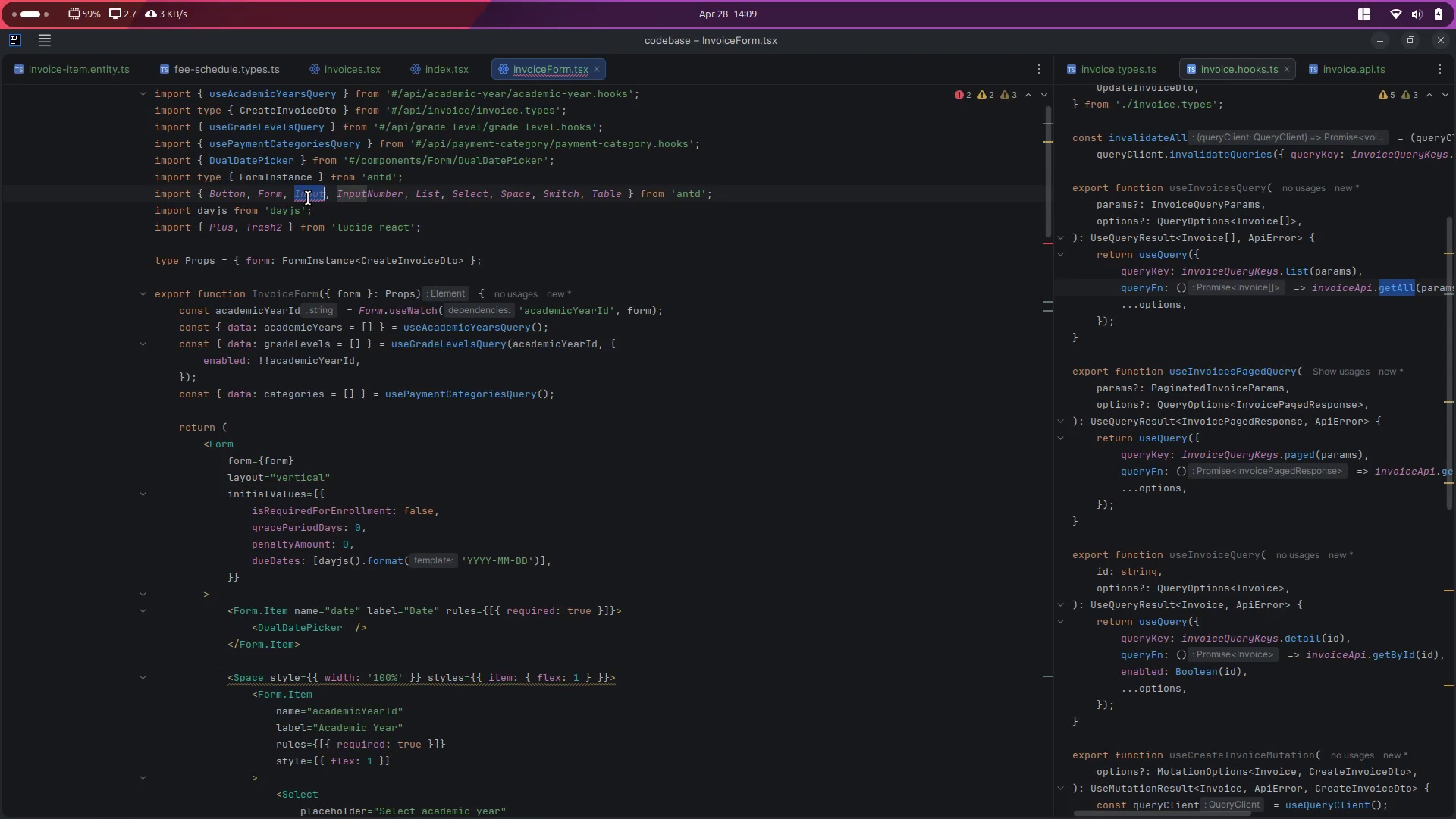 
key(Shift+ShiftRight)
 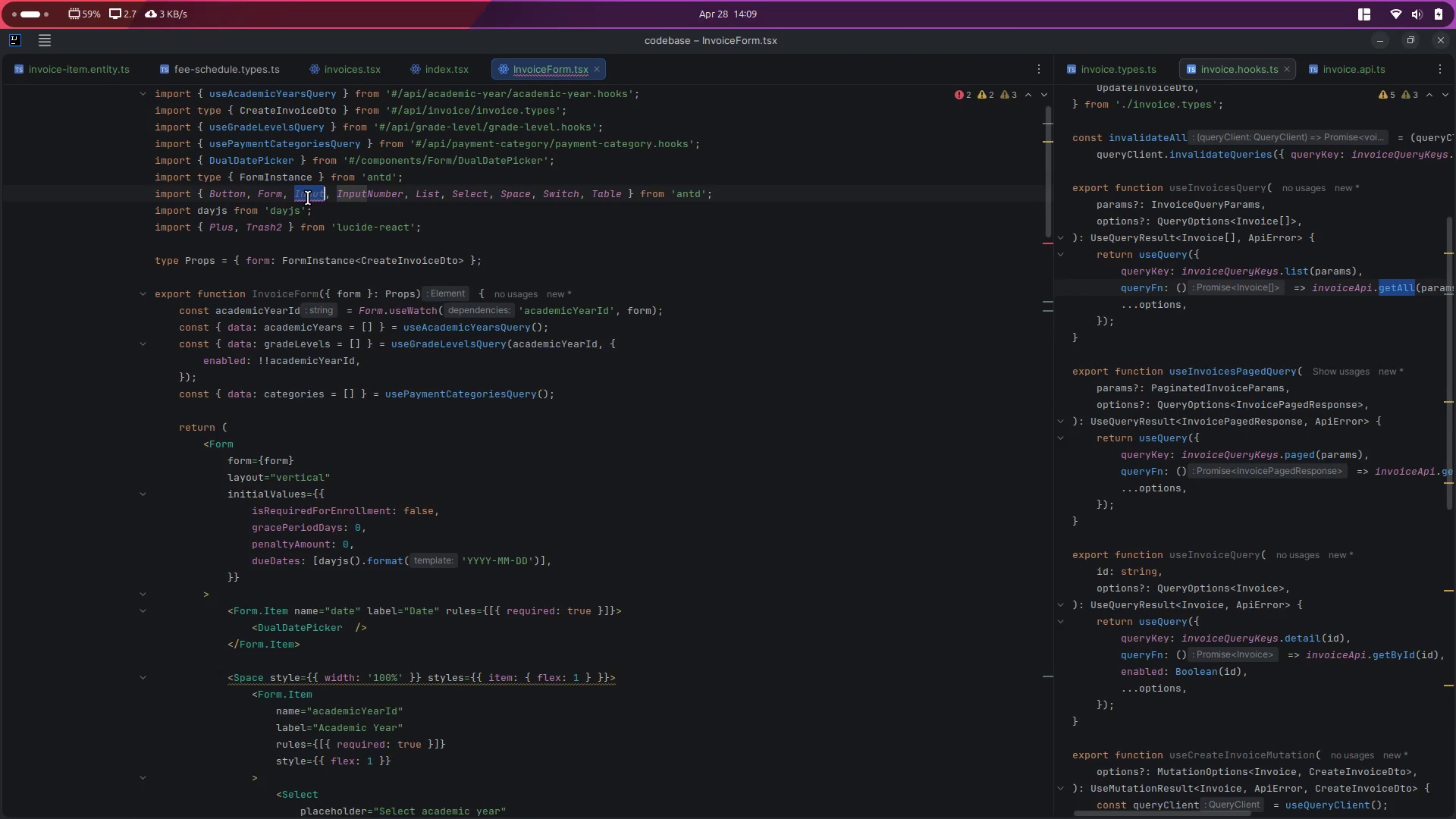 
key(Shift+ArrowRight)
 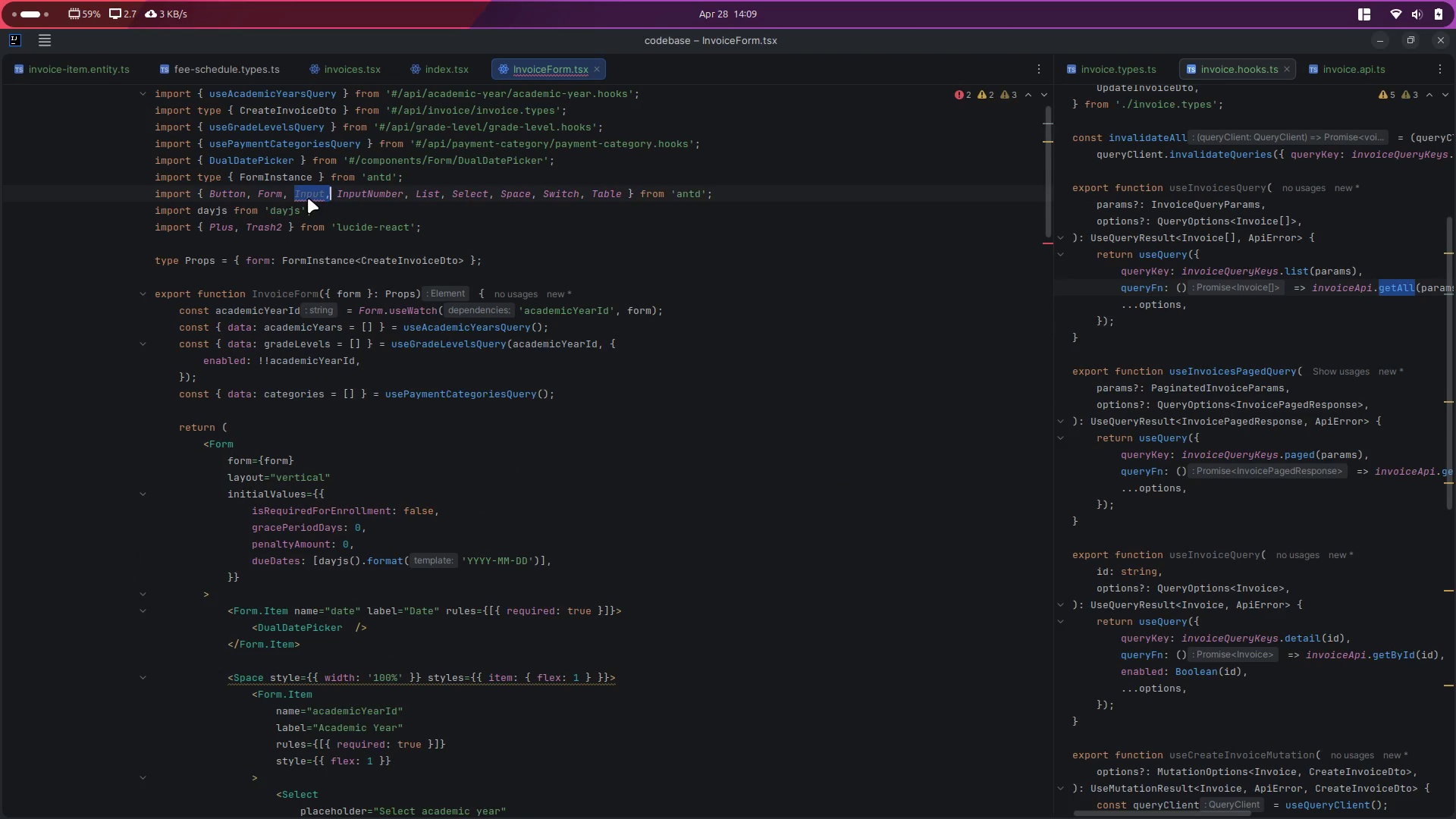 
key(Backspace)
 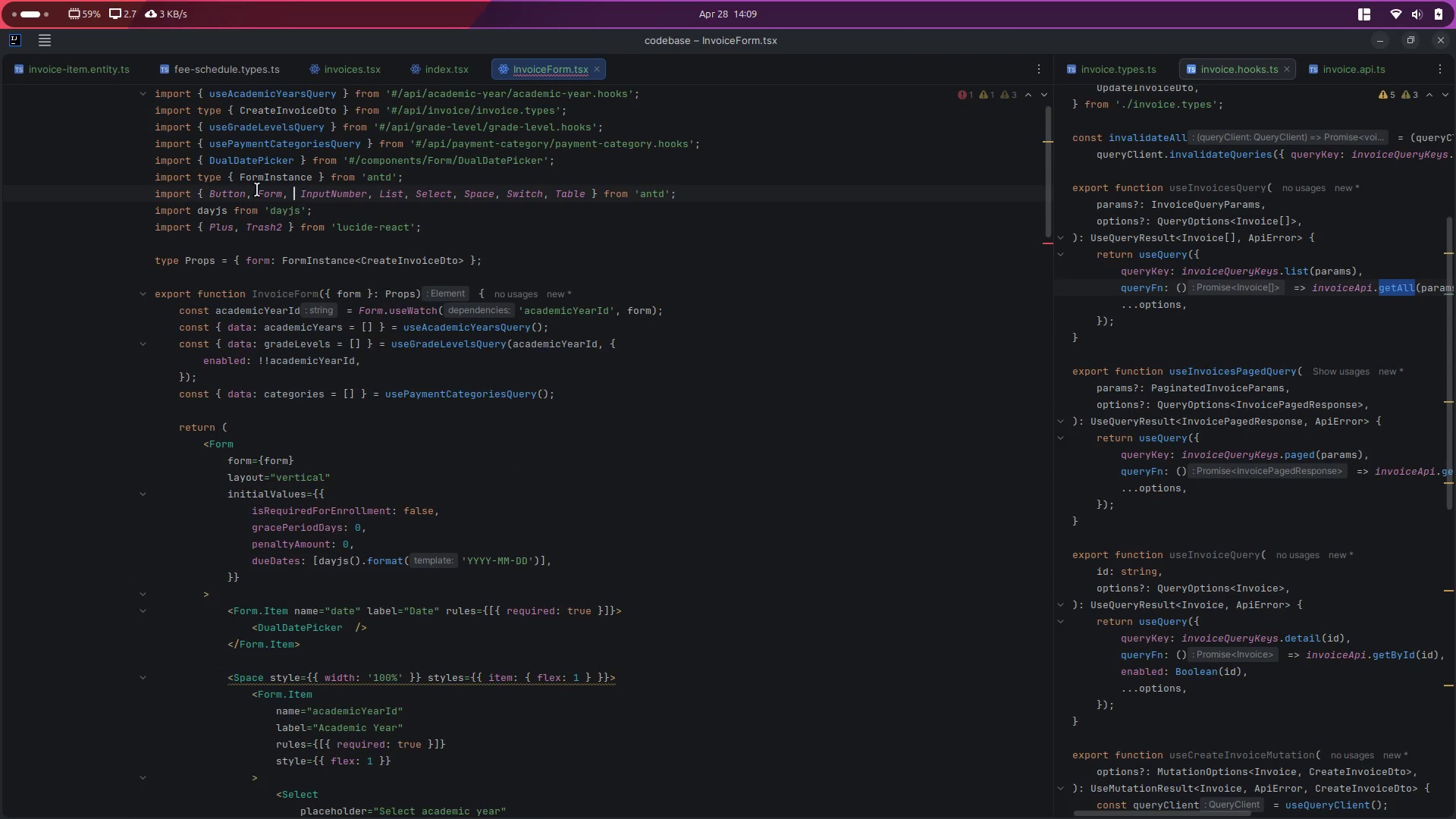 
scroll: coordinate [330, 365], scroll_direction: down, amount: 8.0
 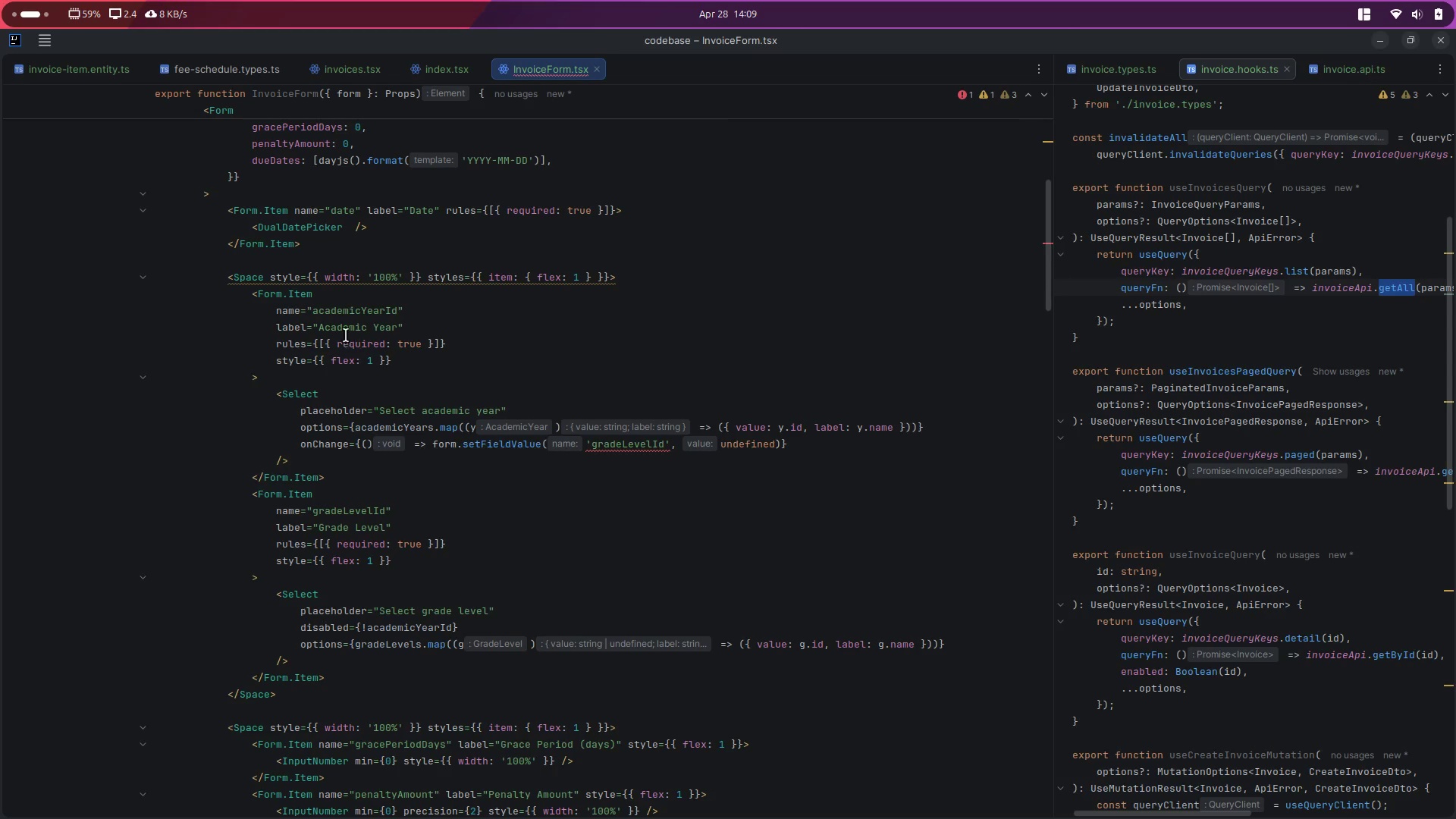 
wait(6.1)
 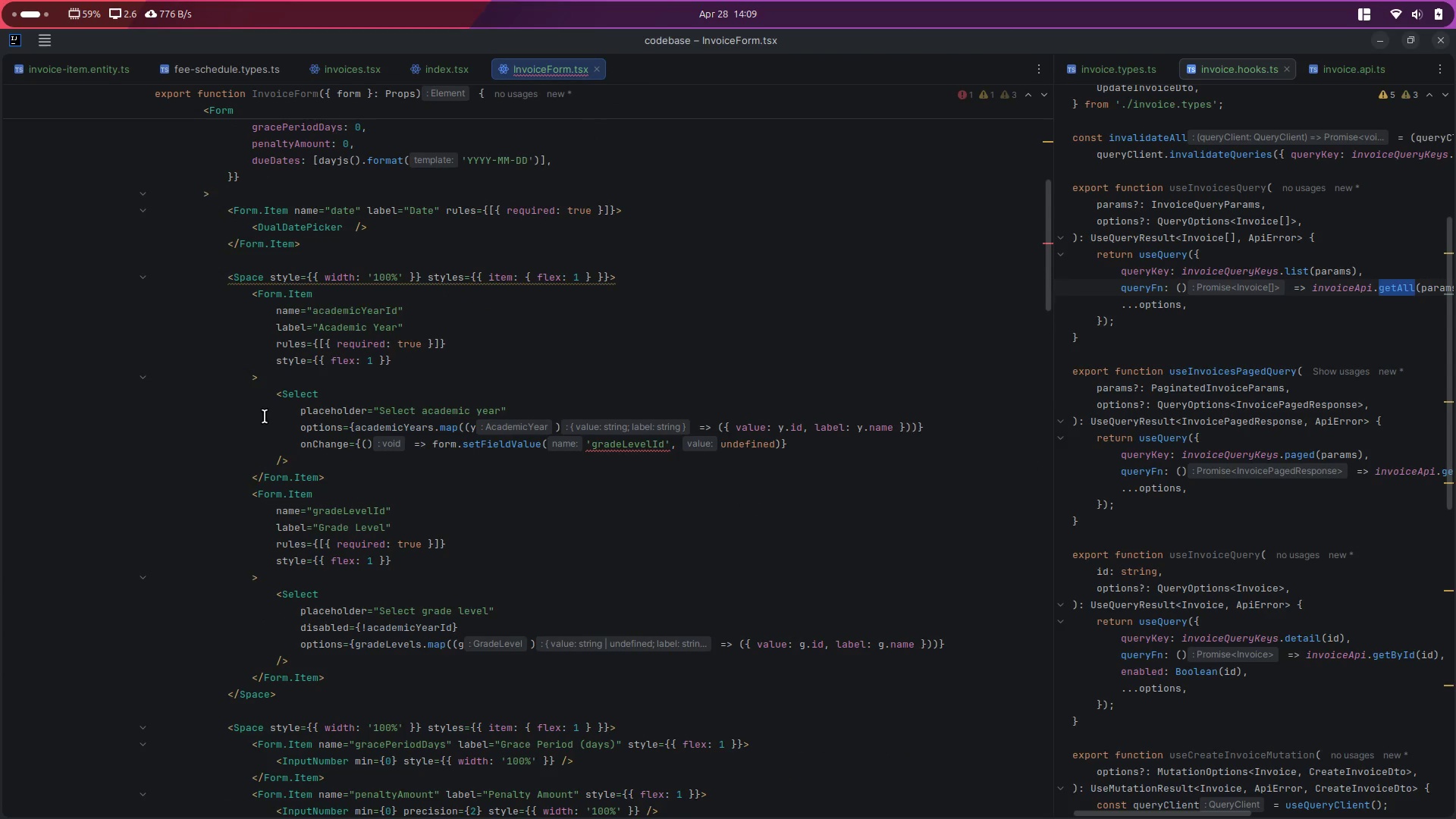 
double_click([324, 310])
 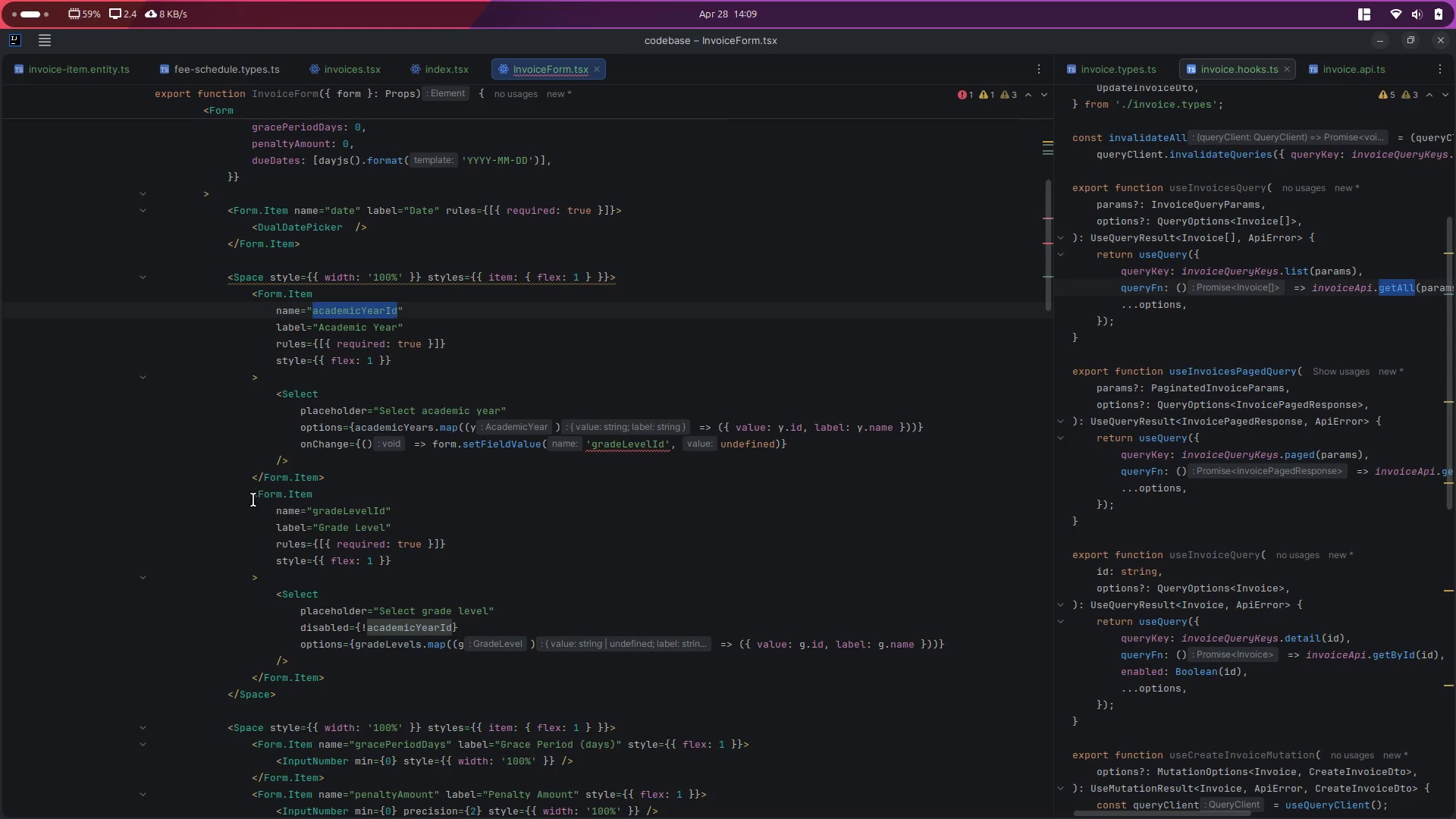 
left_click_drag(start_coordinate=[246, 497], to_coordinate=[355, 673])
 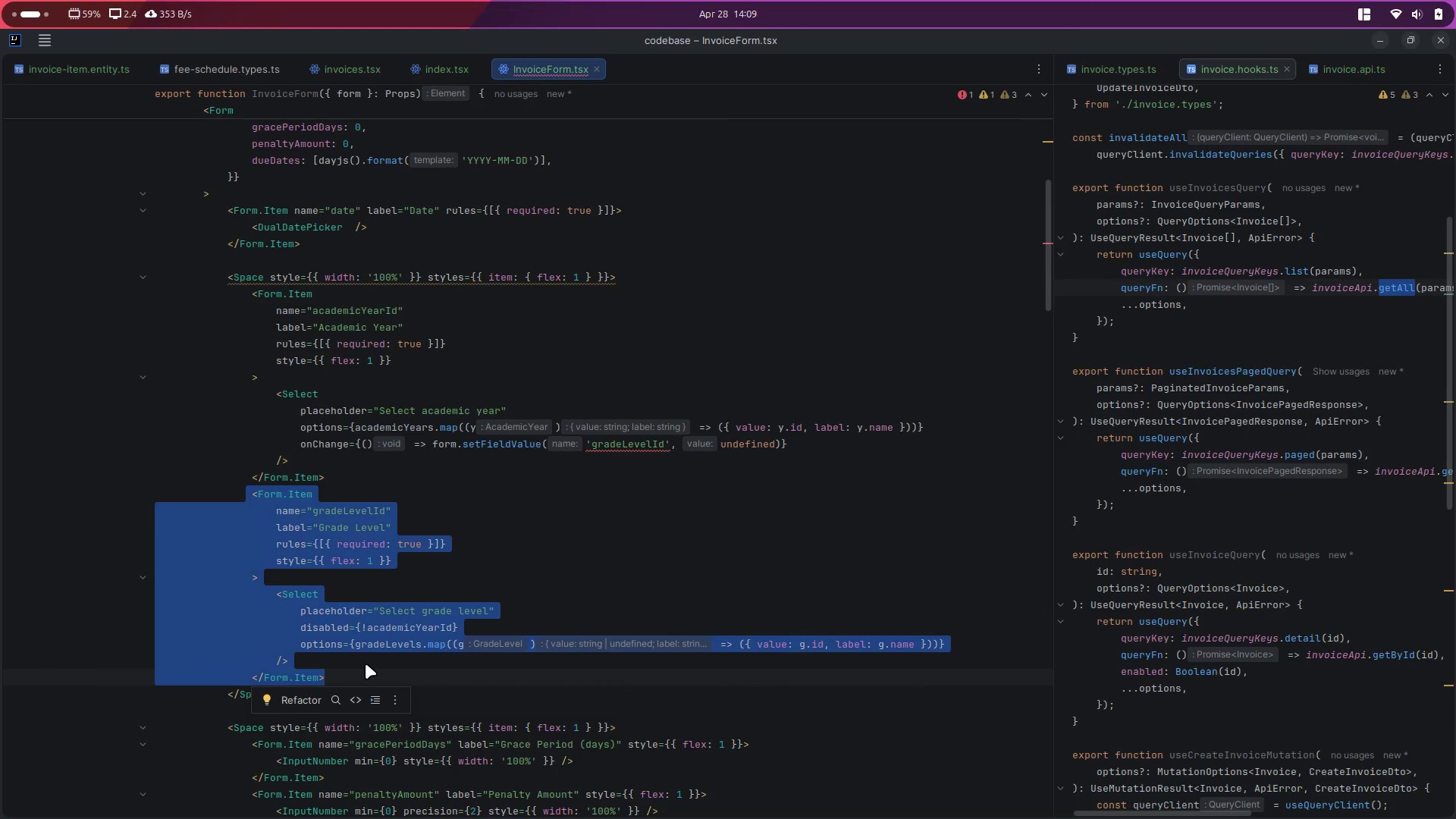 
key(Backspace)
 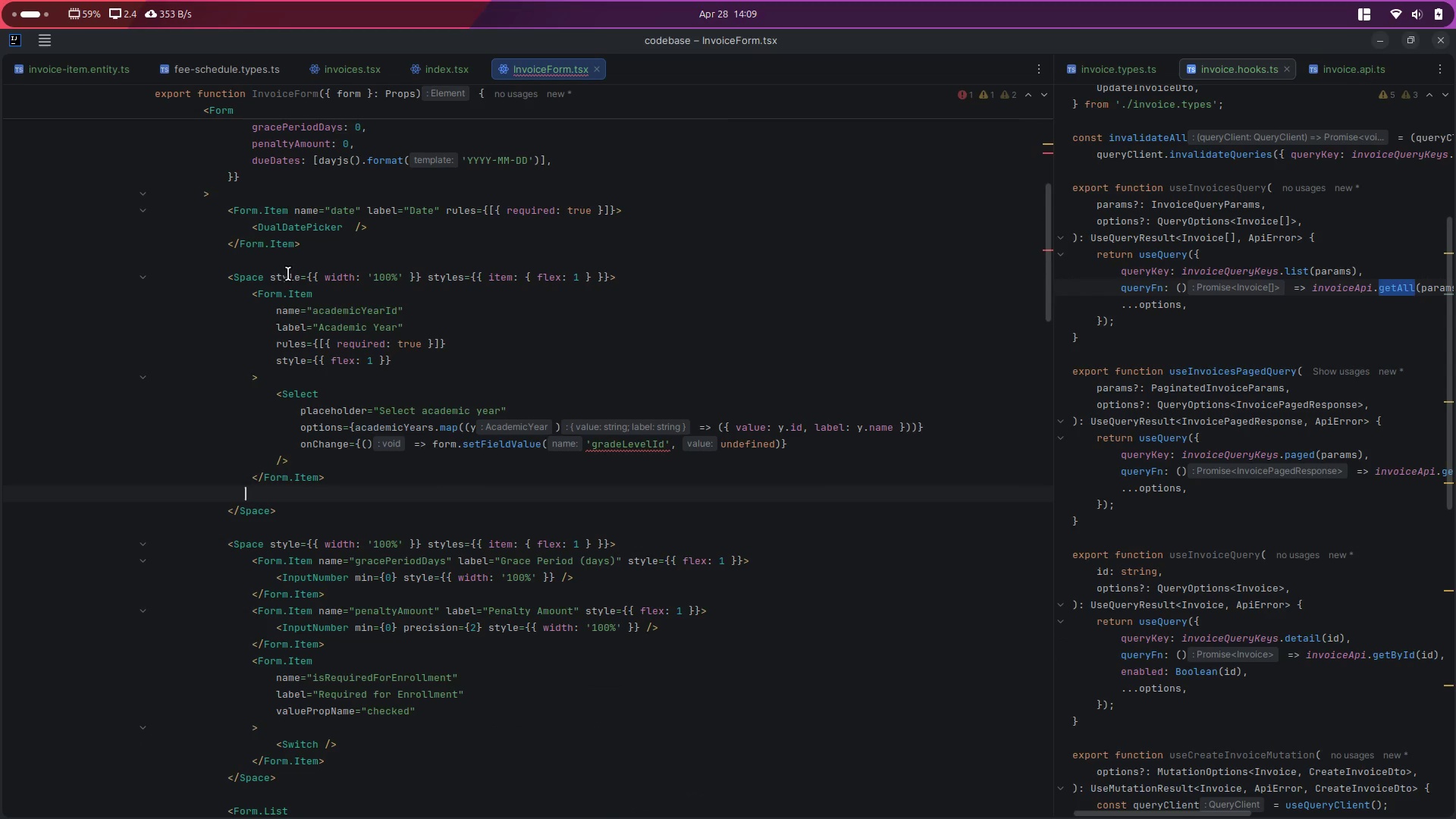 
left_click_drag(start_coordinate=[320, 246], to_coordinate=[226, 215])
 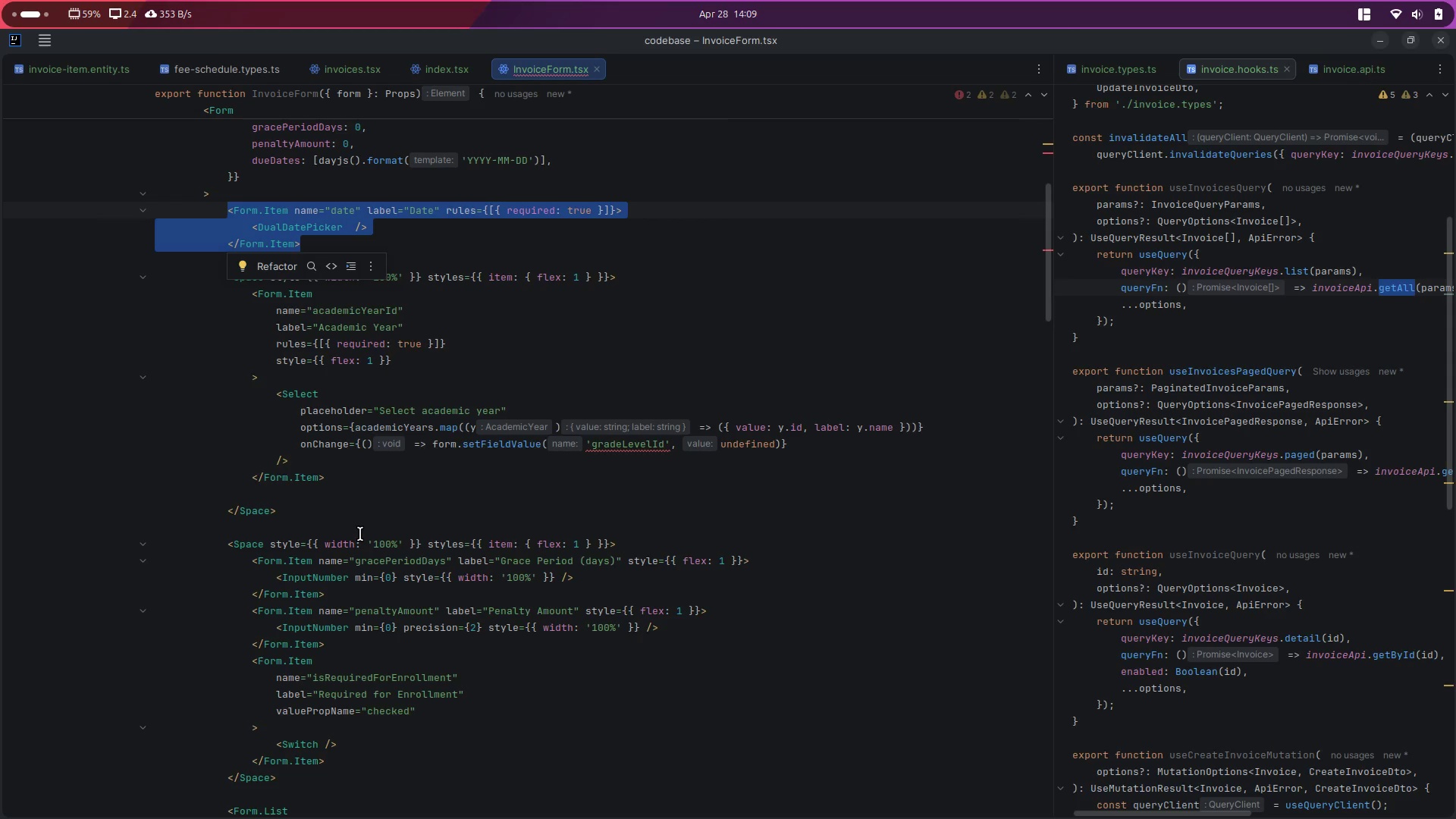 
key(Control+X)
 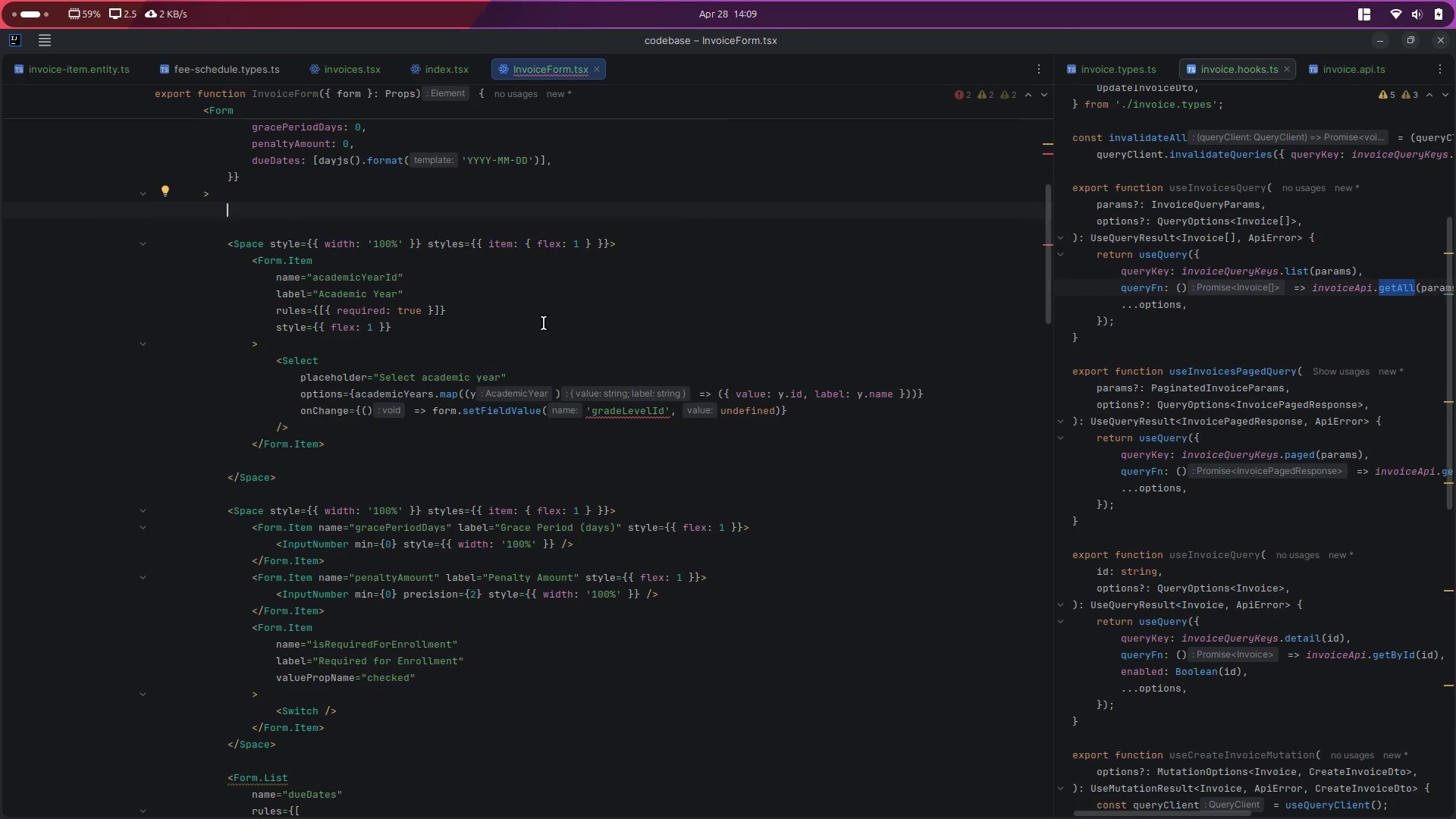 
left_click([368, 443])
 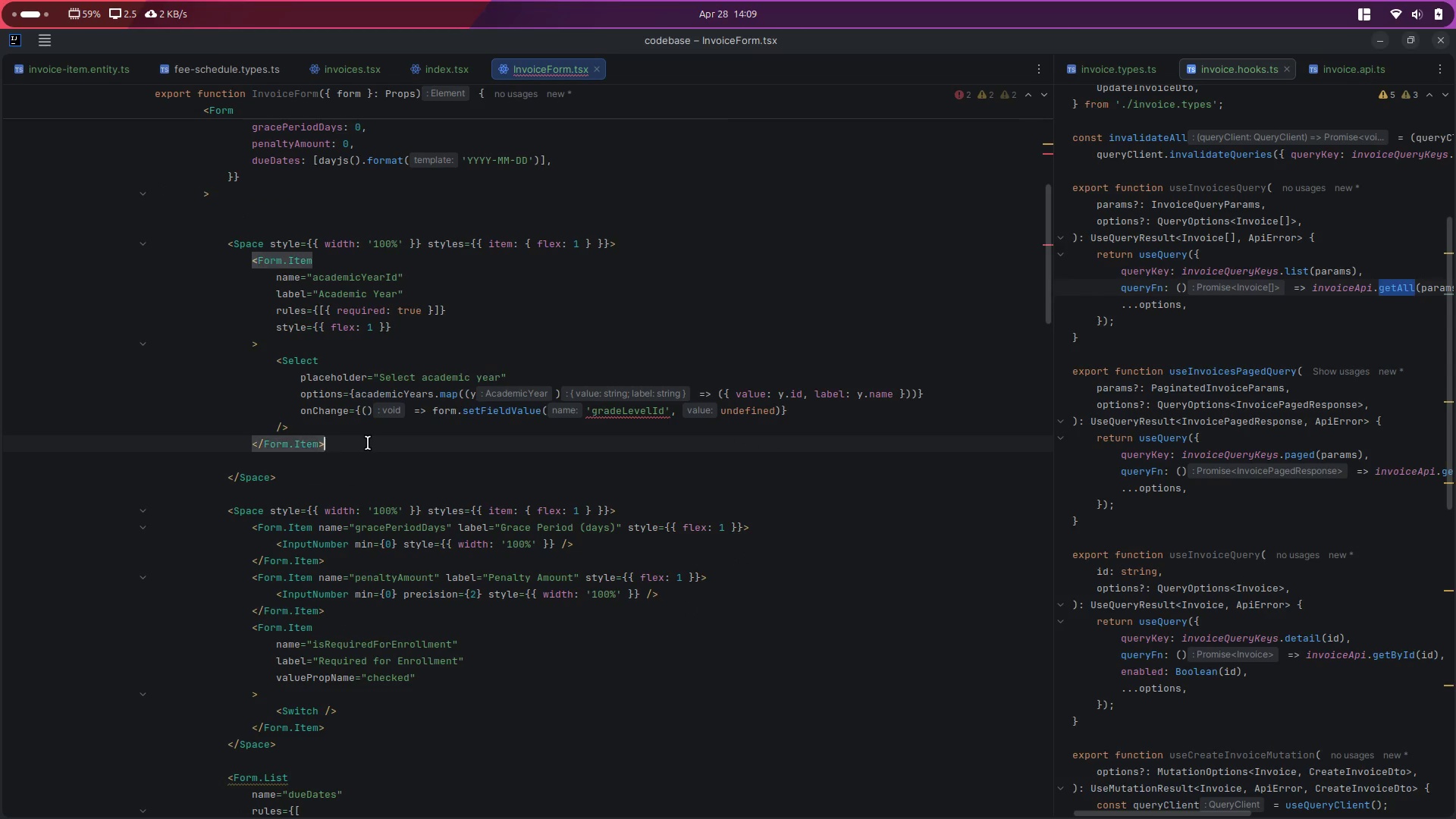 
key(Enter)
 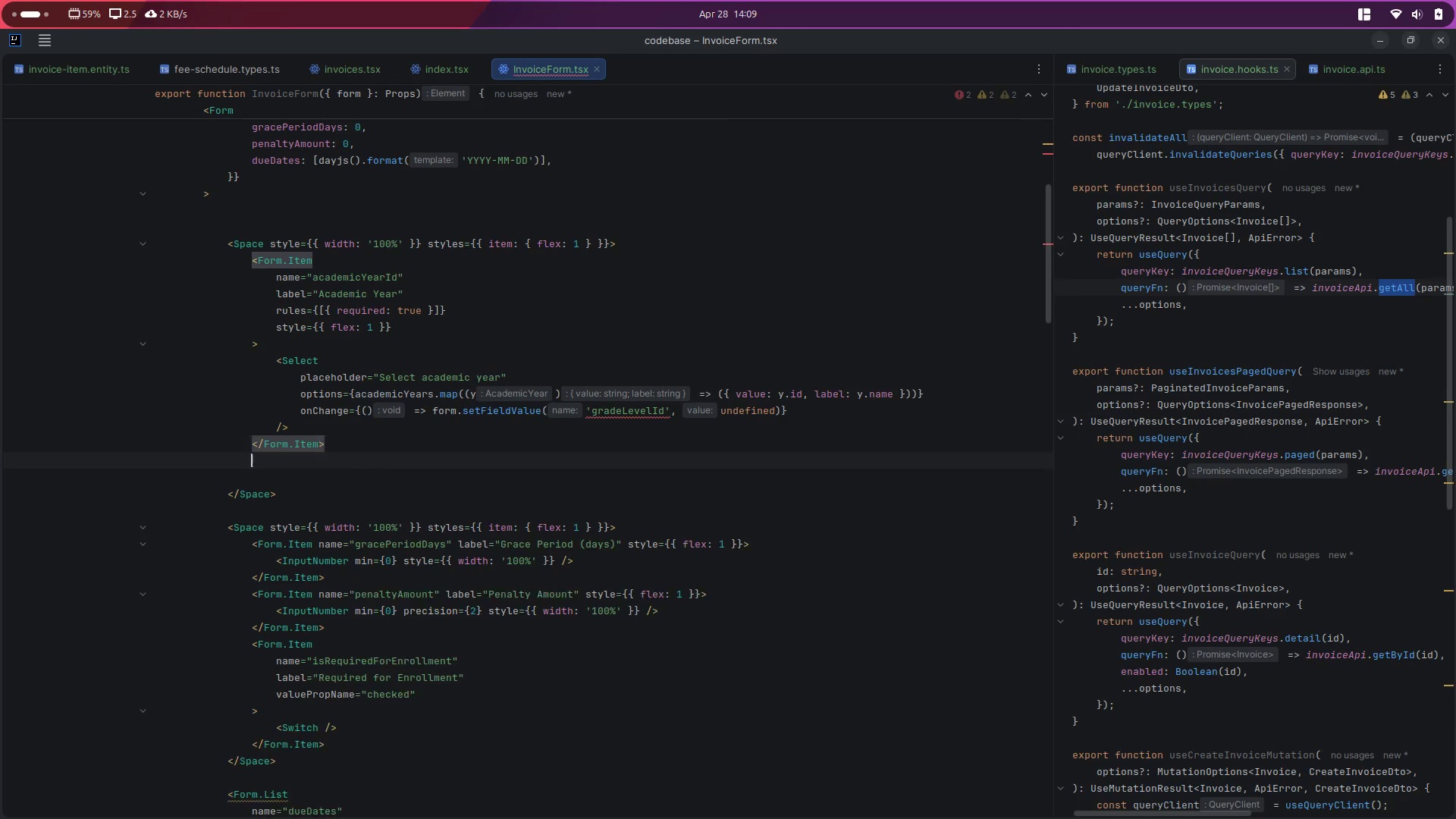 
key(Enter)
 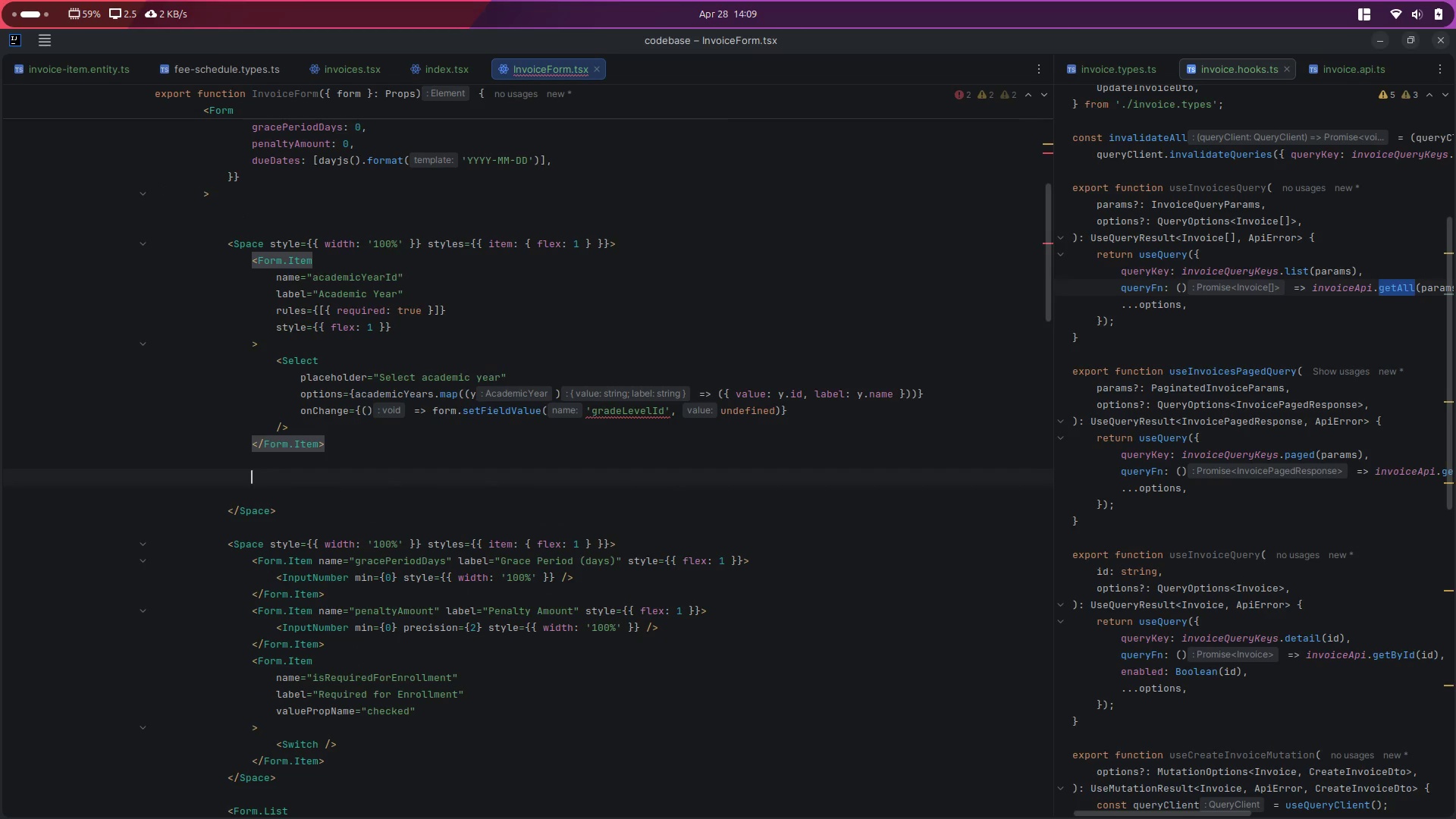 
key(Control+V)
 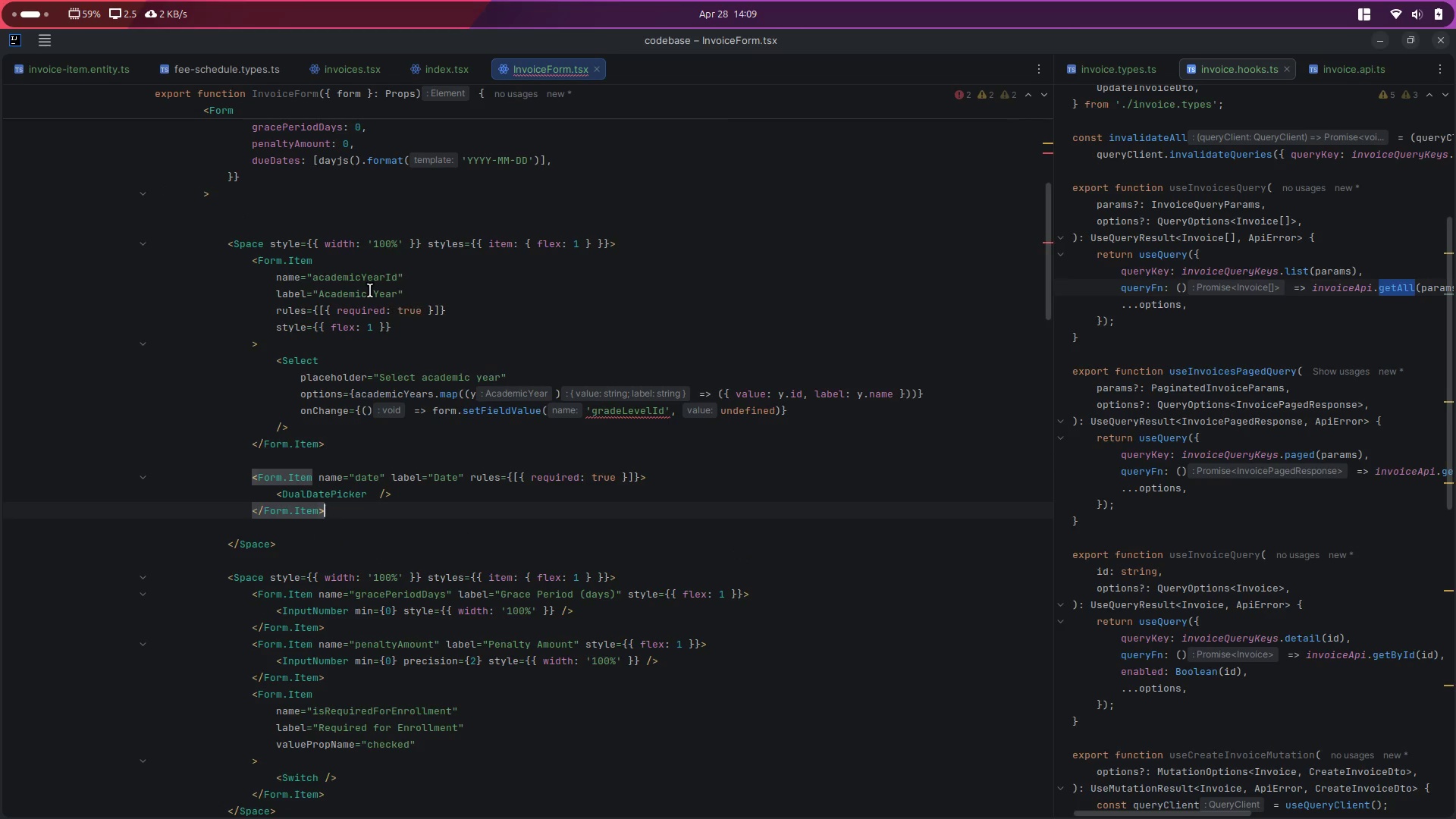 
double_click([359, 277])
 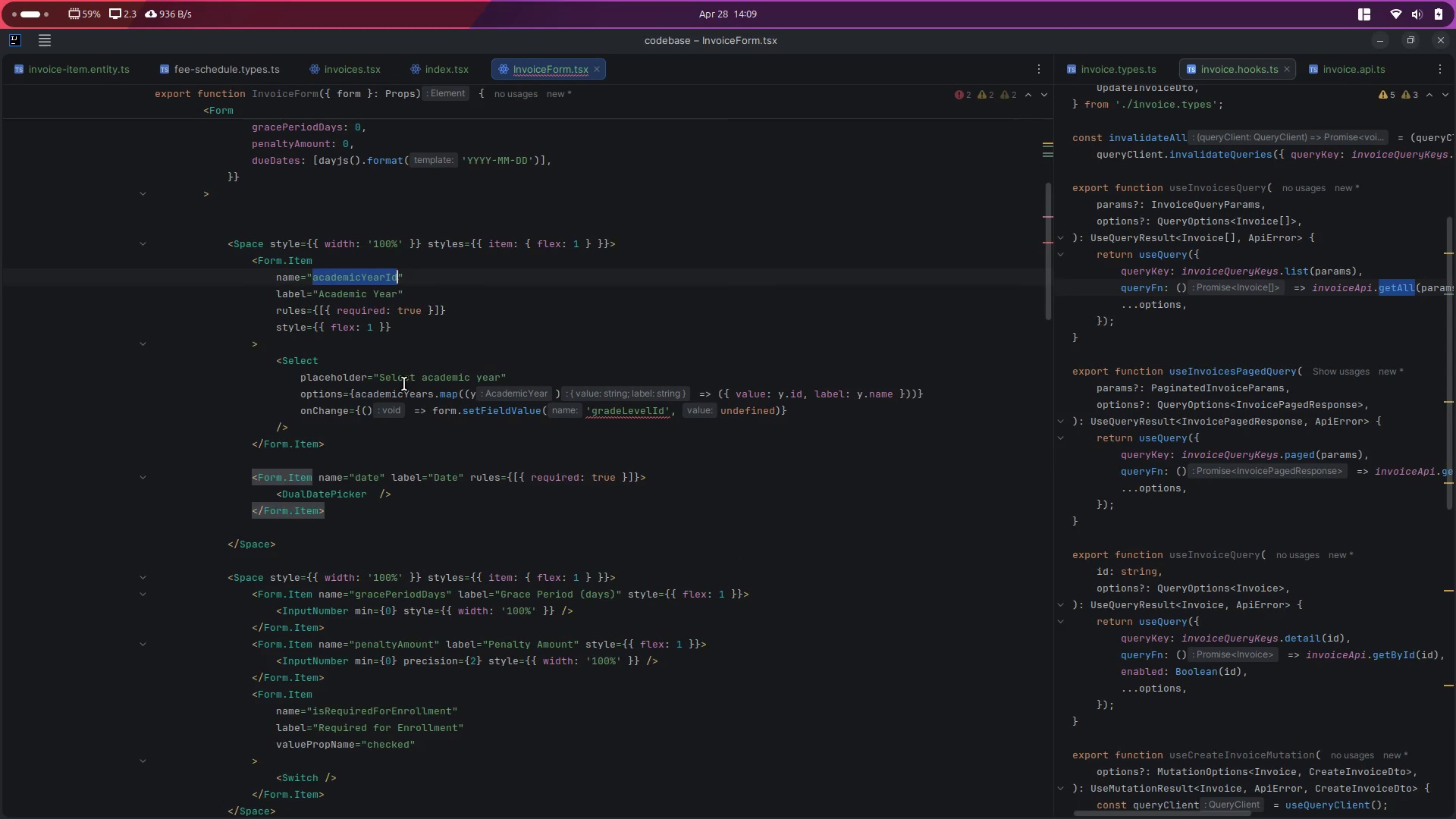 
key(Control+C)
 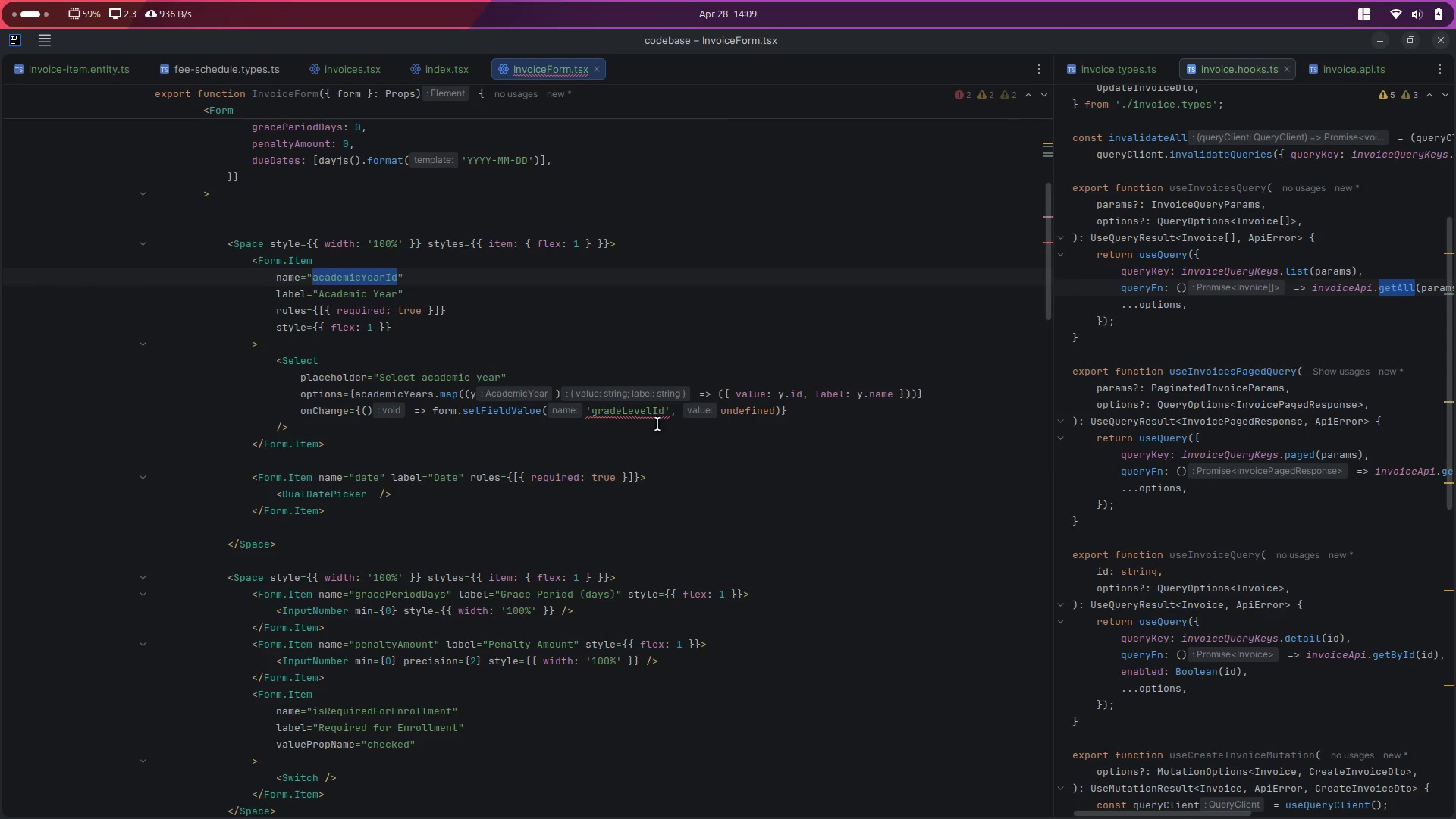 
left_click([627, 407])
 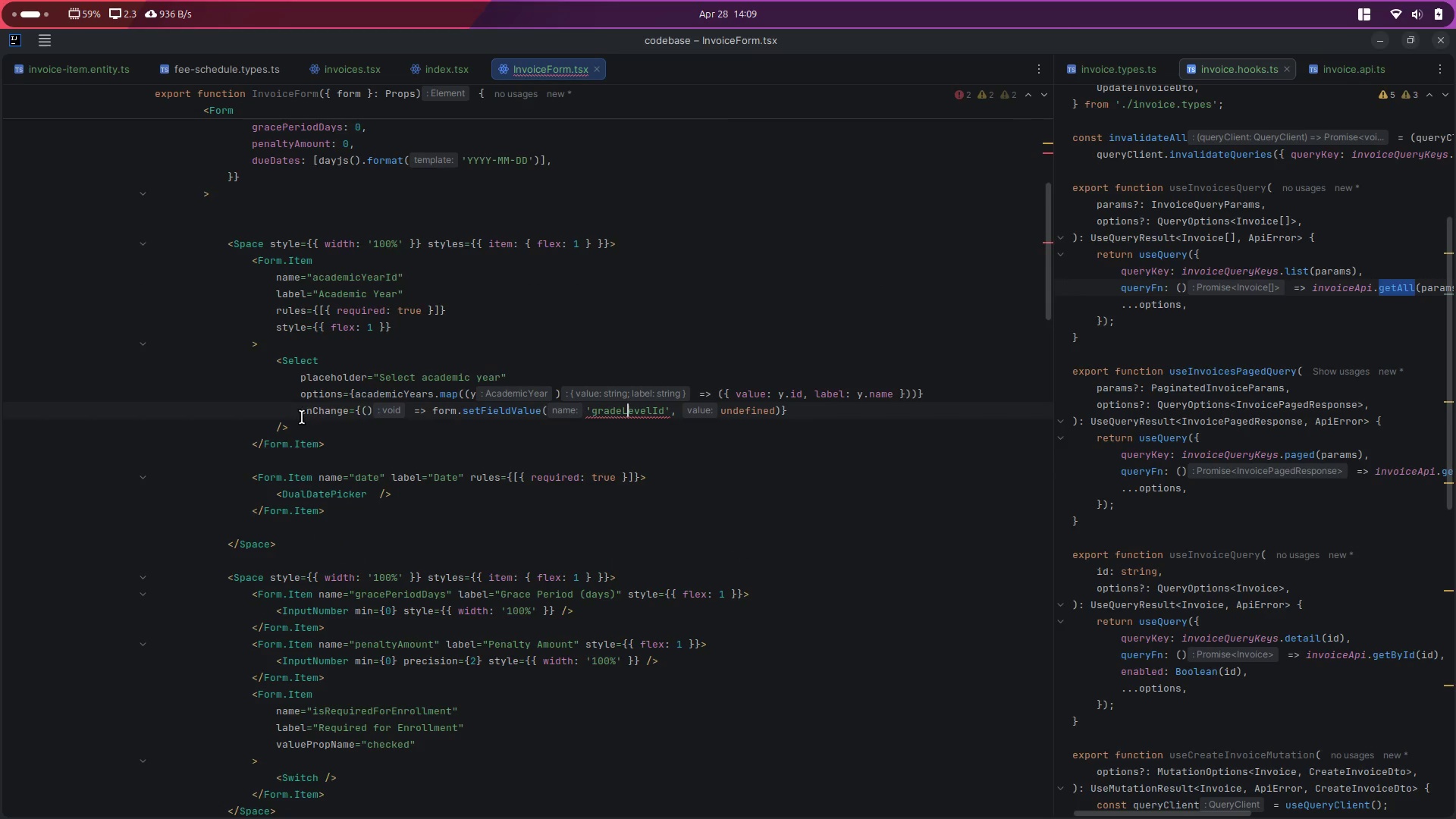 
left_click([330, 406])
 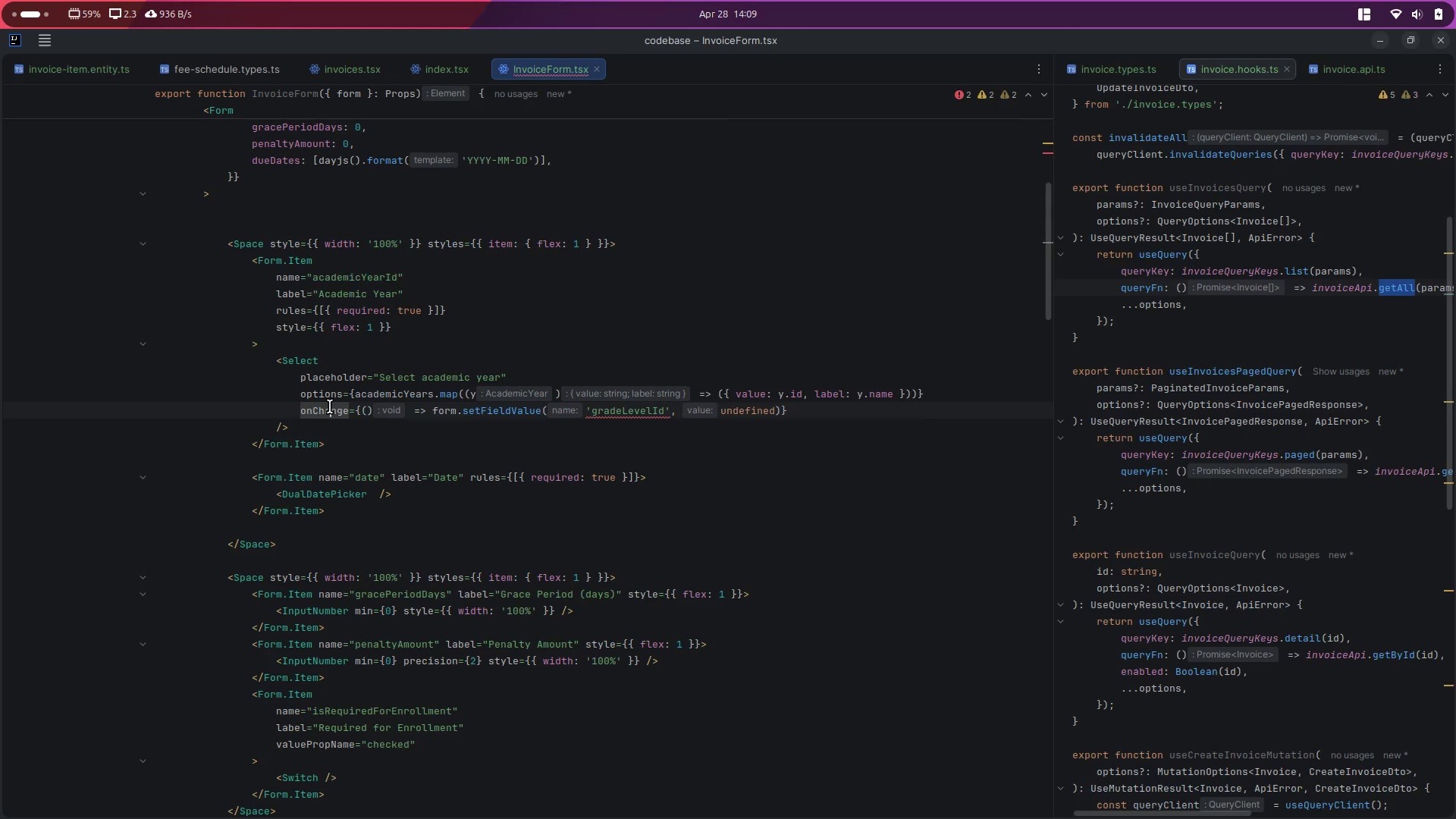 
key(Control+X)
 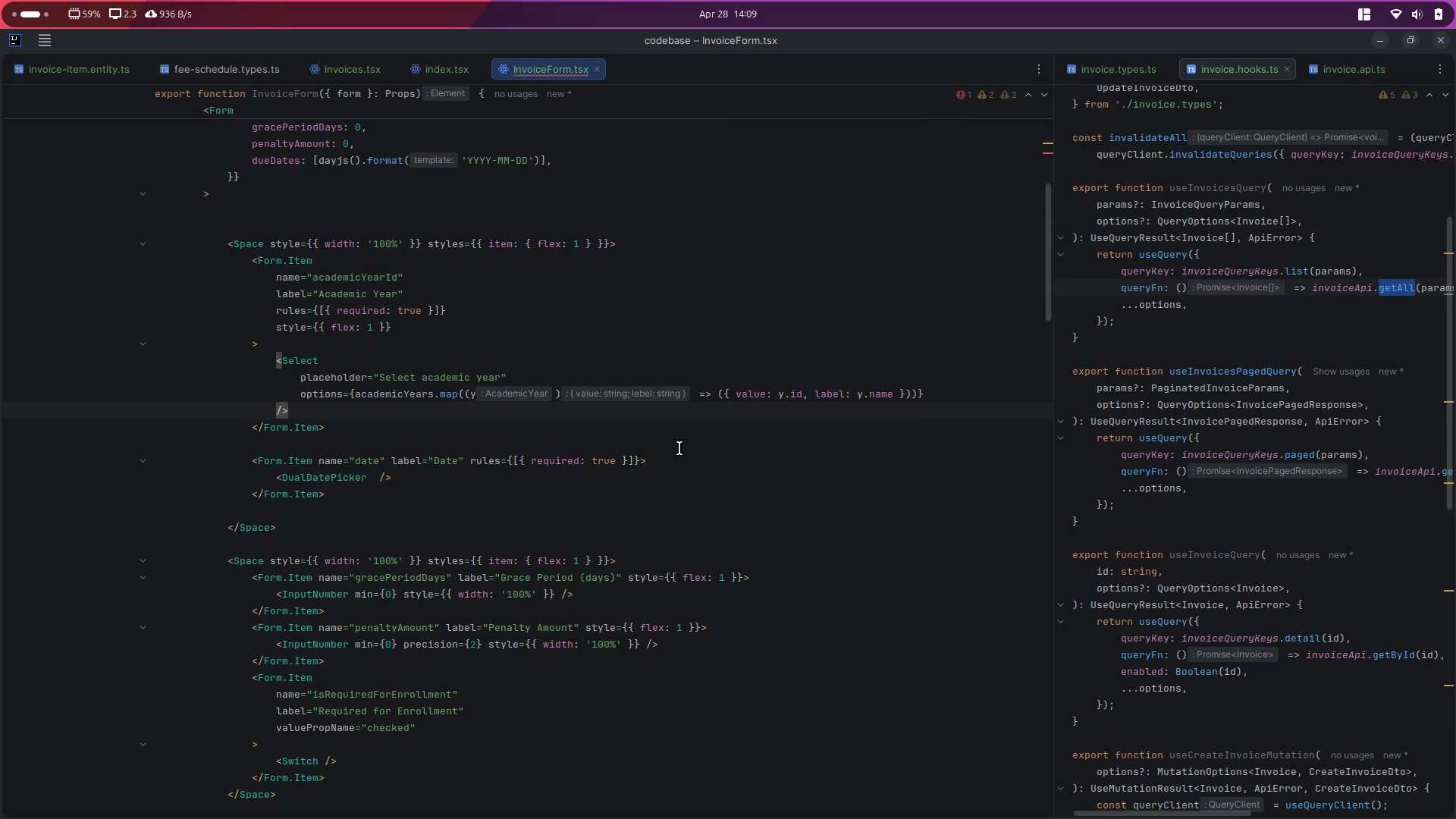 
key(Control+S)
 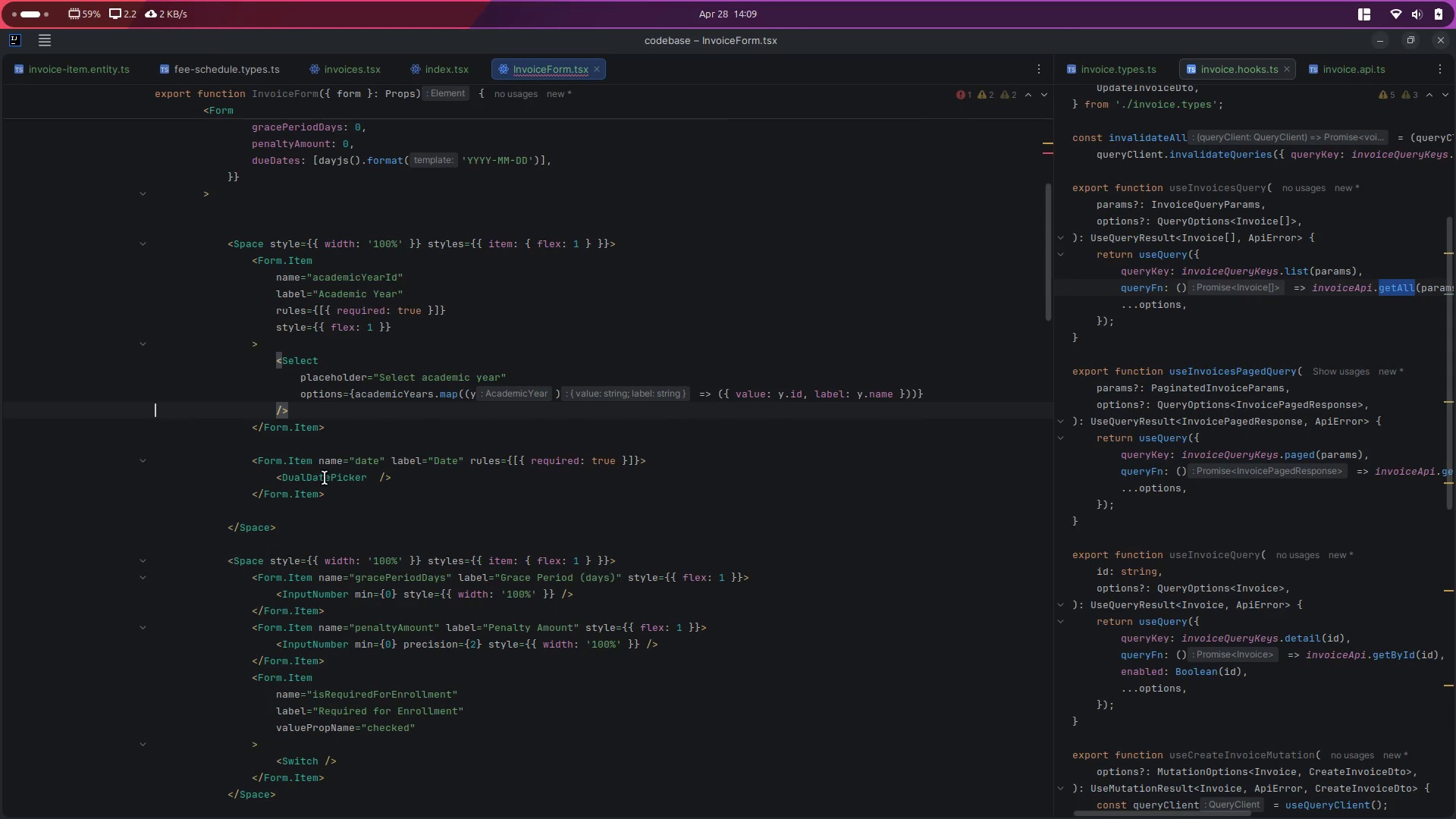 
left_click([297, 507])
 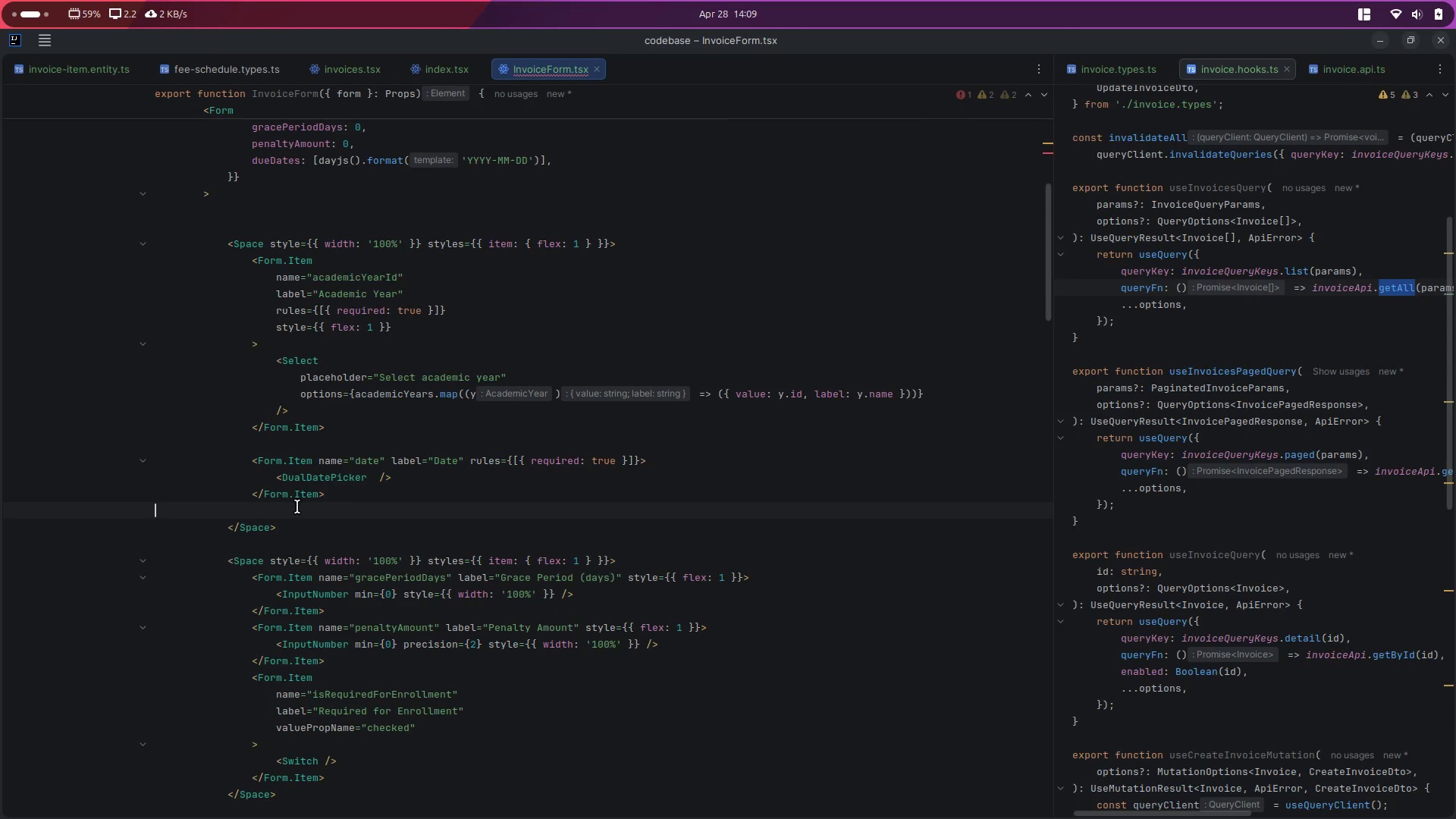 
key(Control+ControlLeft)
 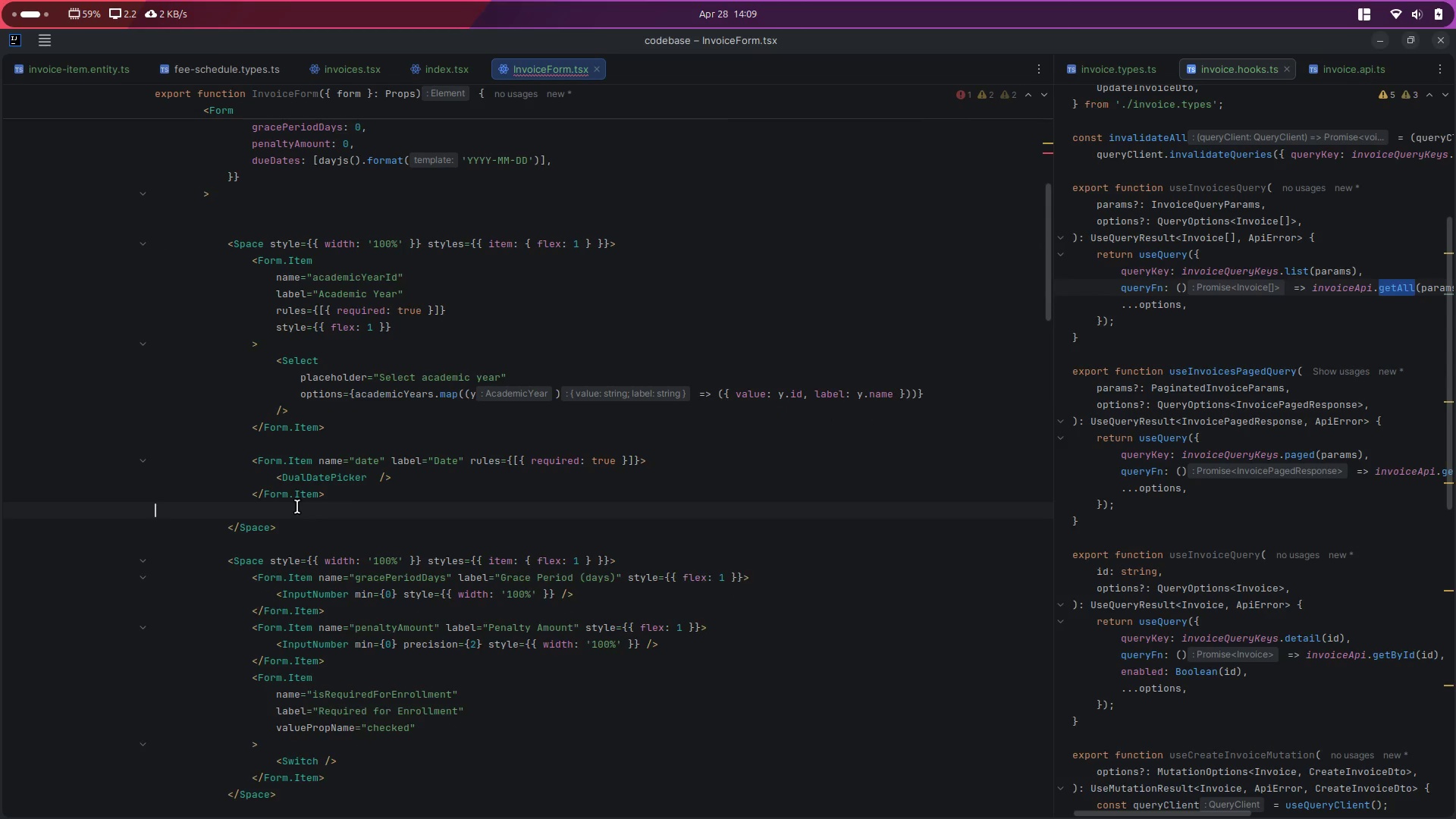 
key(Control+X)
 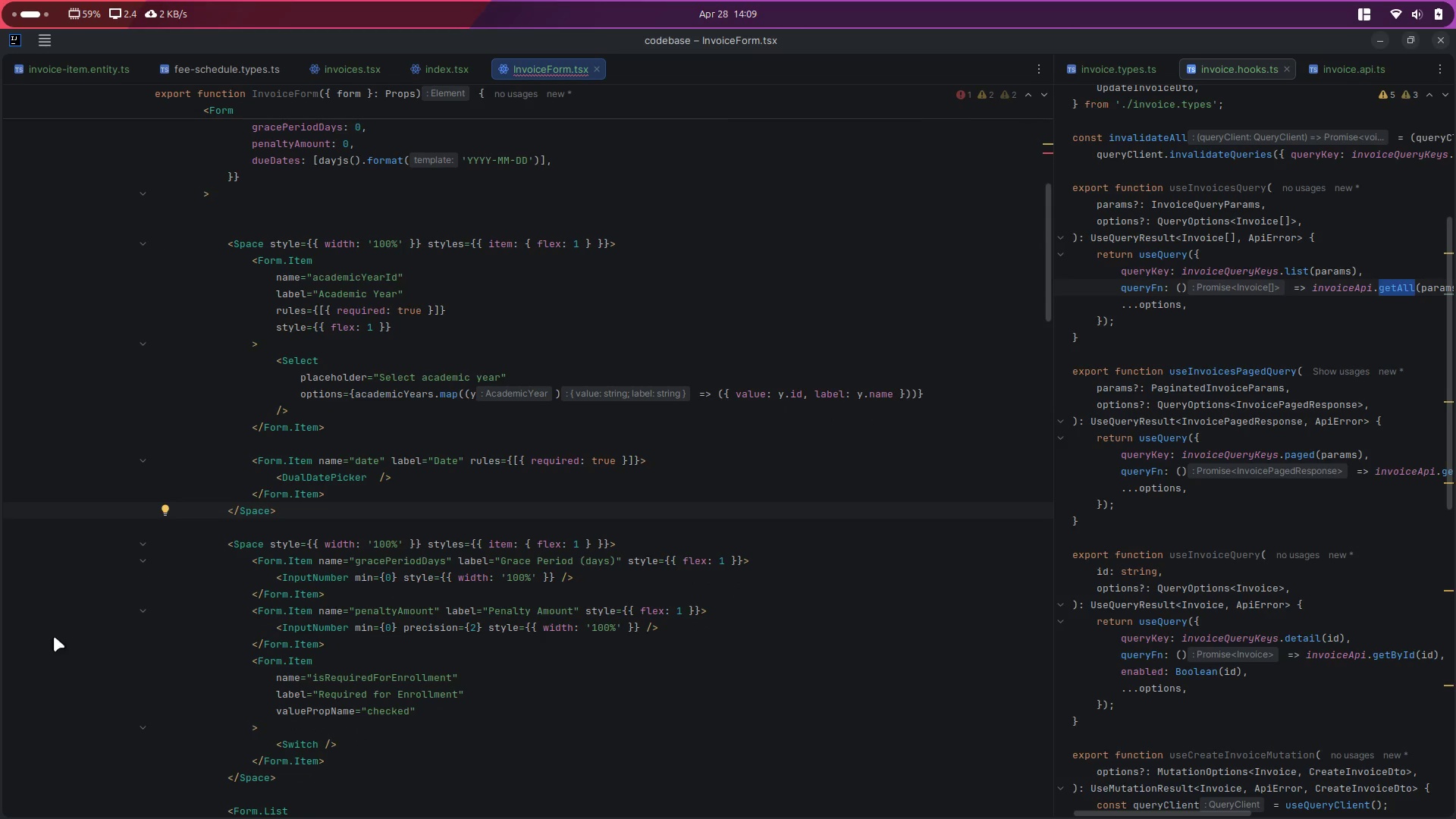 
scroll: coordinate [363, 442], scroll_direction: down, amount: 5.0
 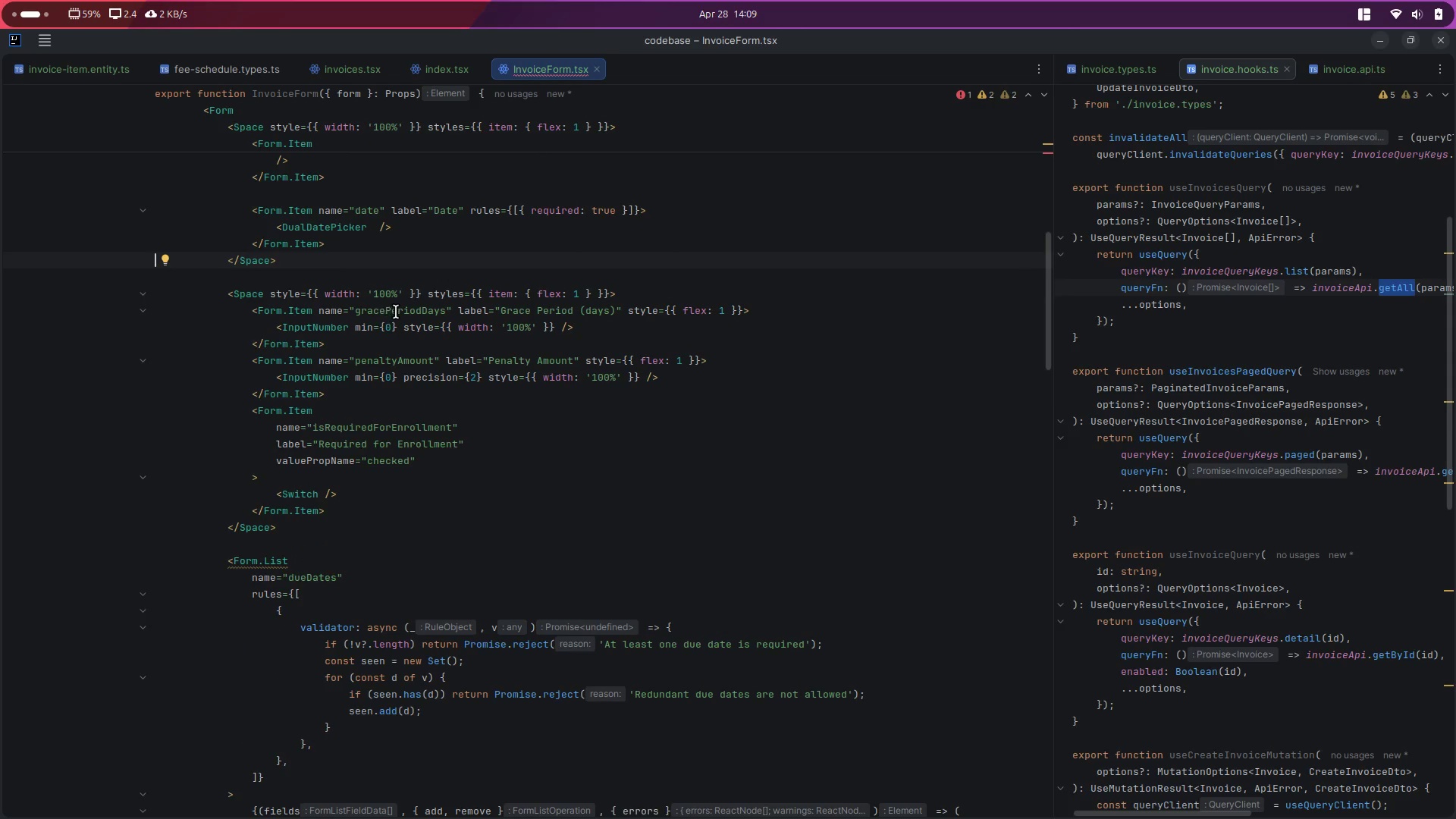 
double_click([396, 312])
 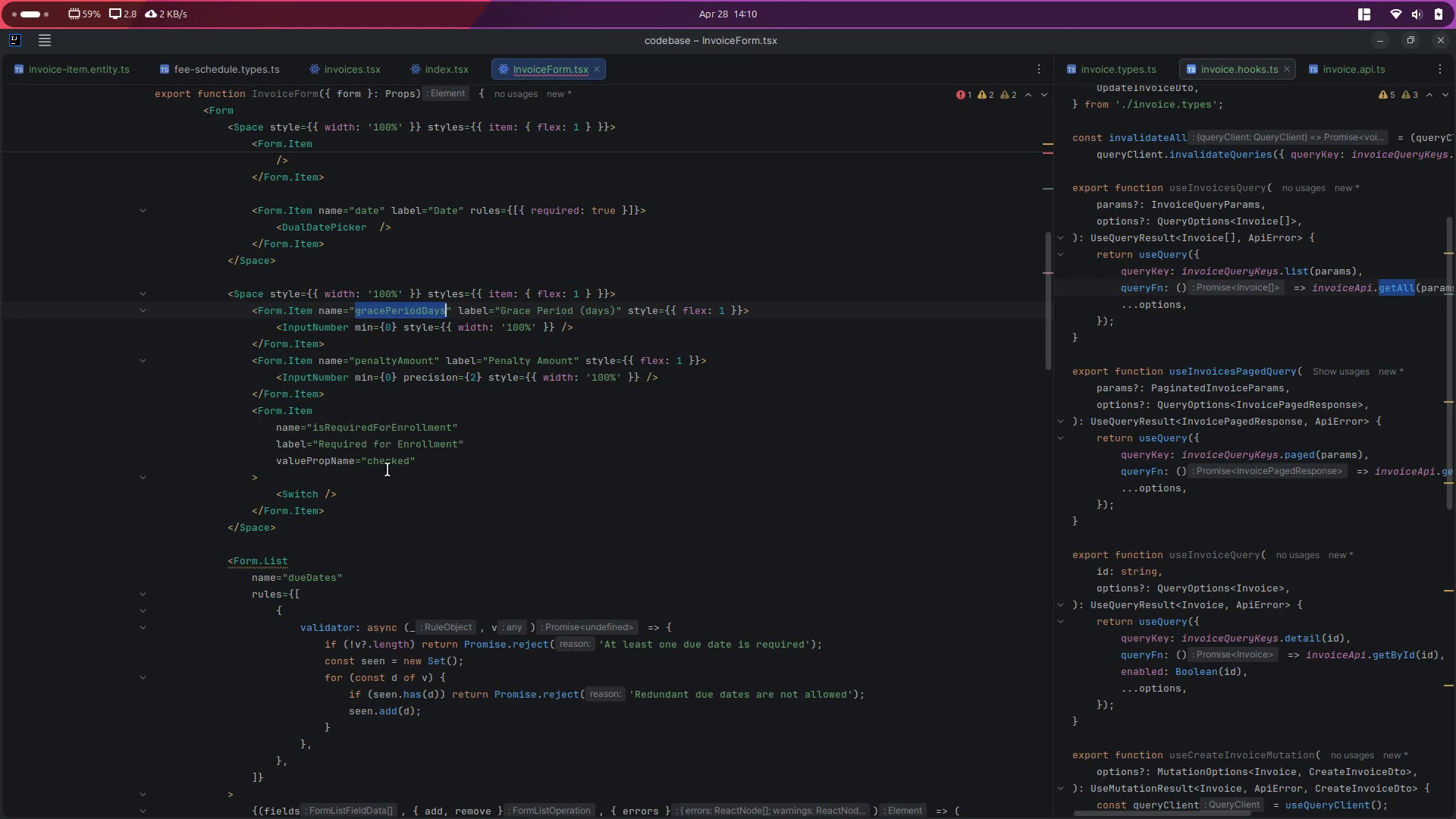 
scroll: coordinate [228, 537], scroll_direction: up, amount: 9.0
 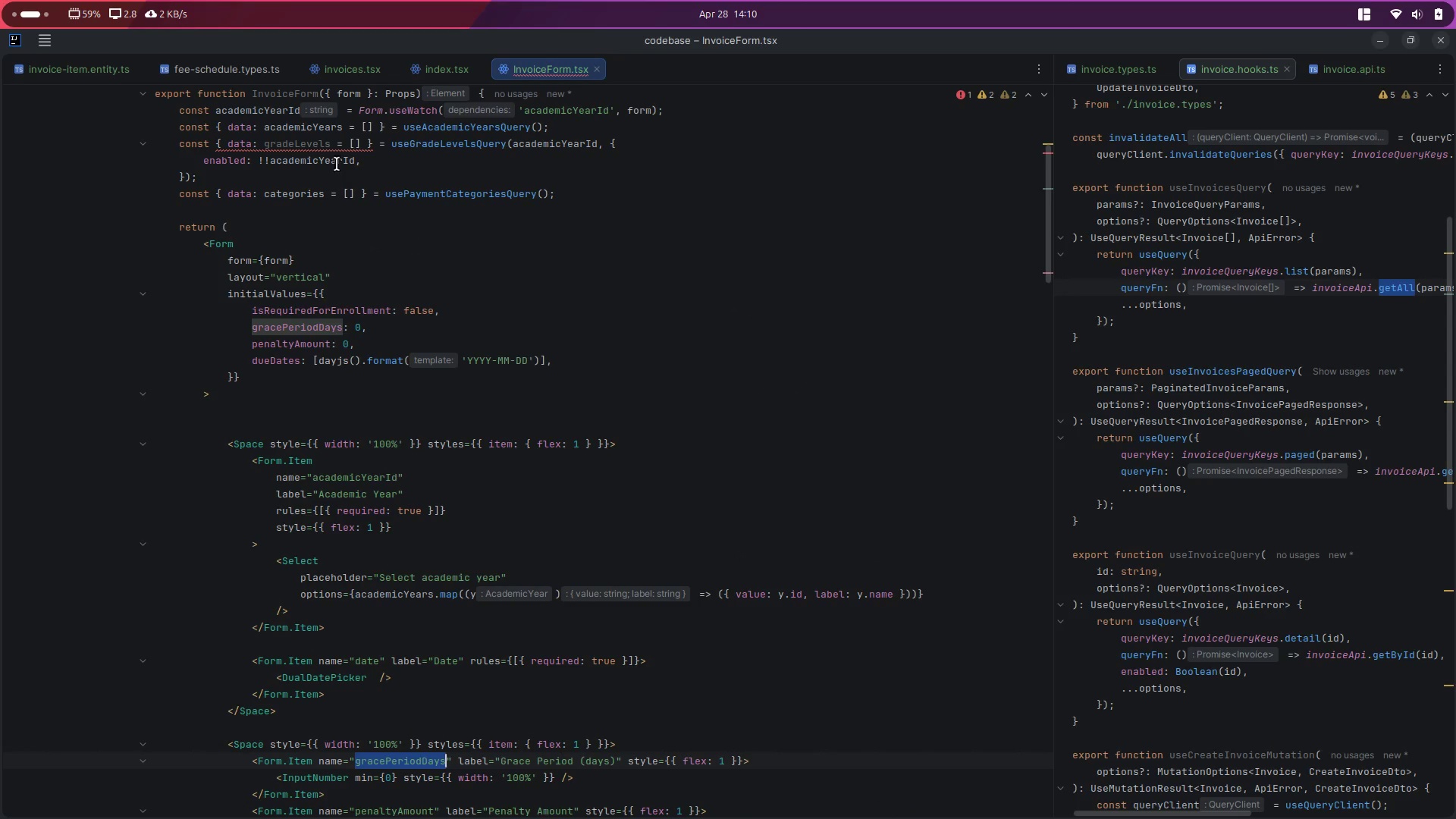 
double_click([316, 148])
 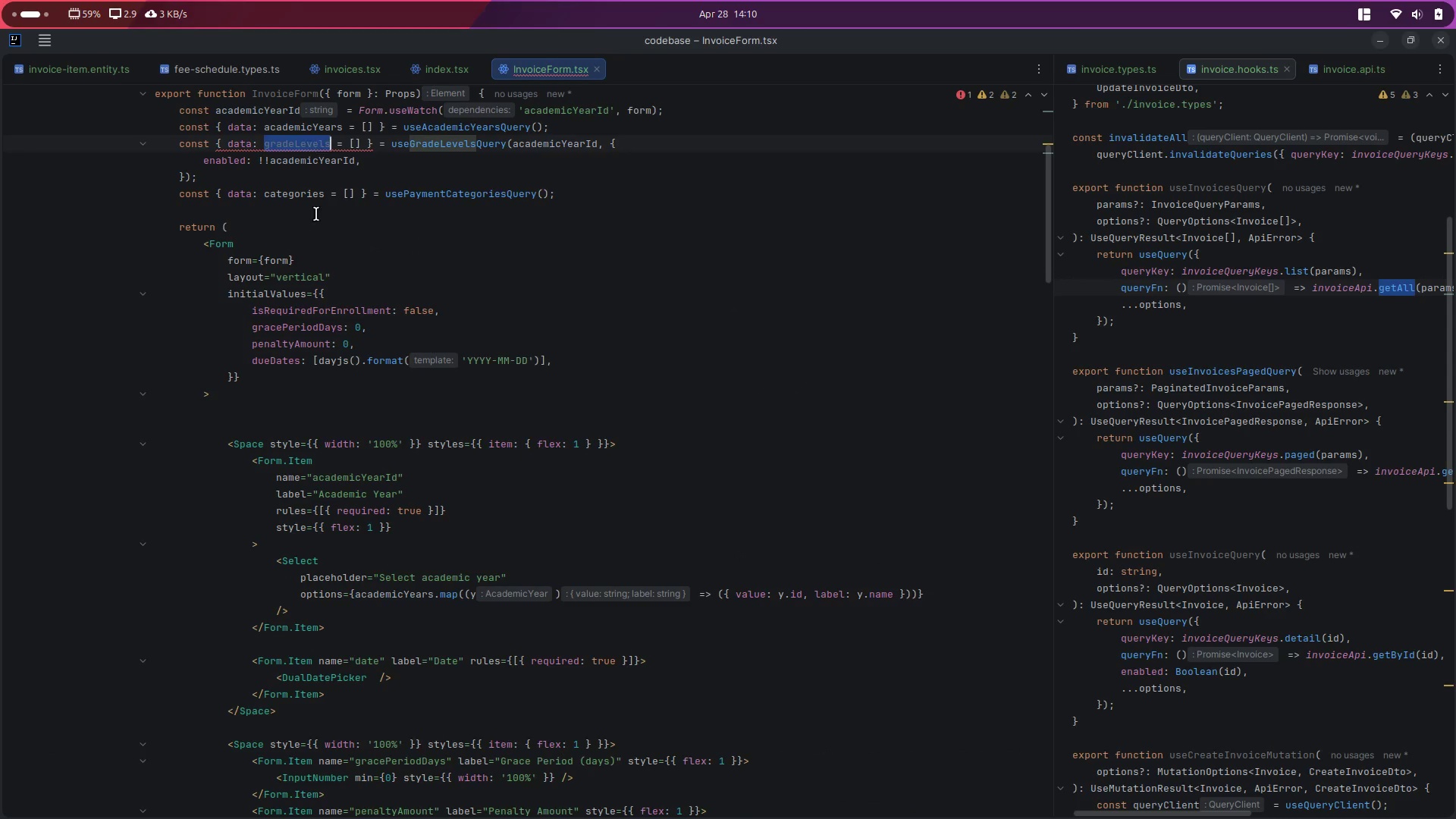 
scroll: coordinate [317, 289], scroll_direction: up, amount: 3.0
 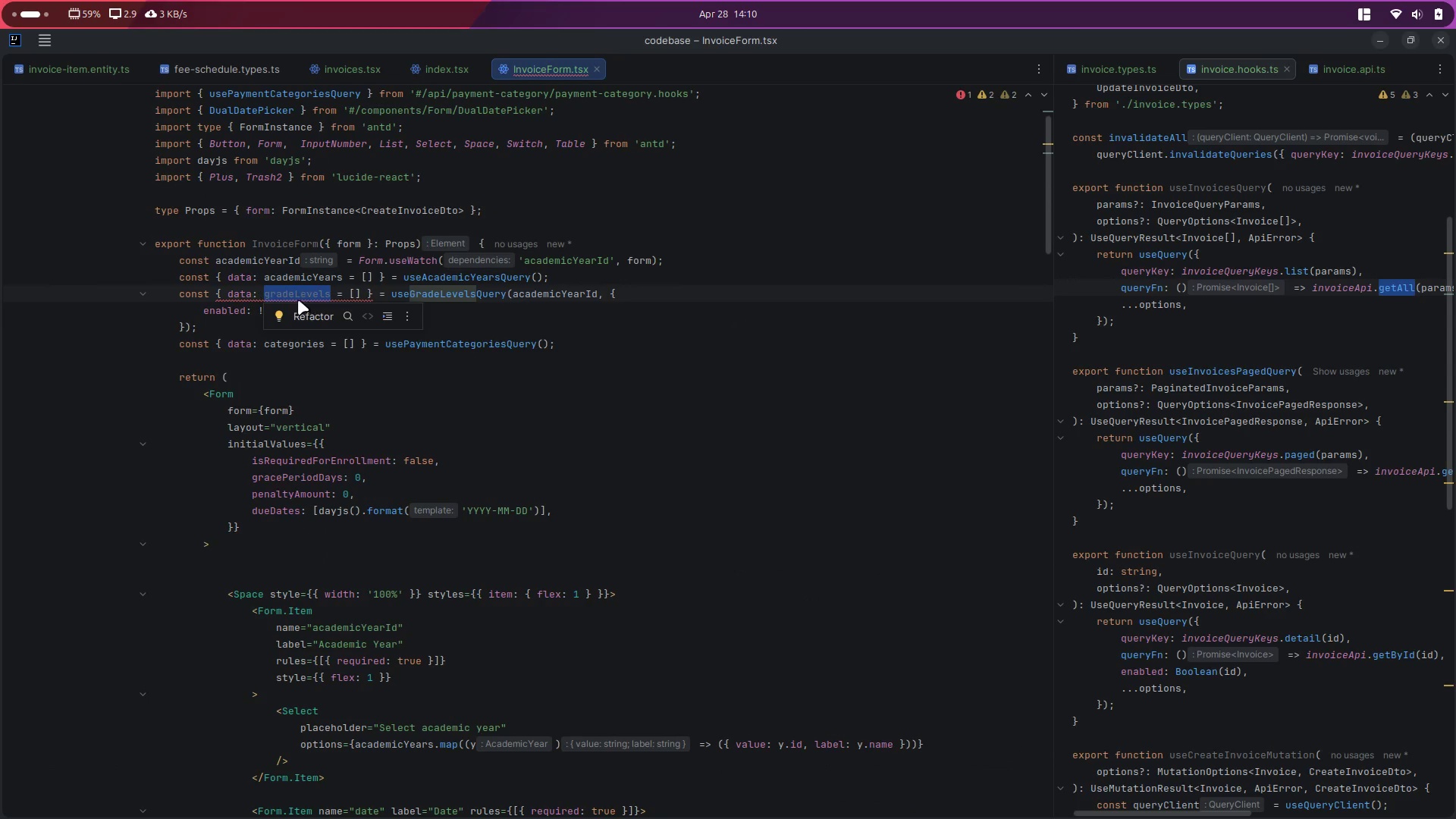 
left_click([591, 323])
 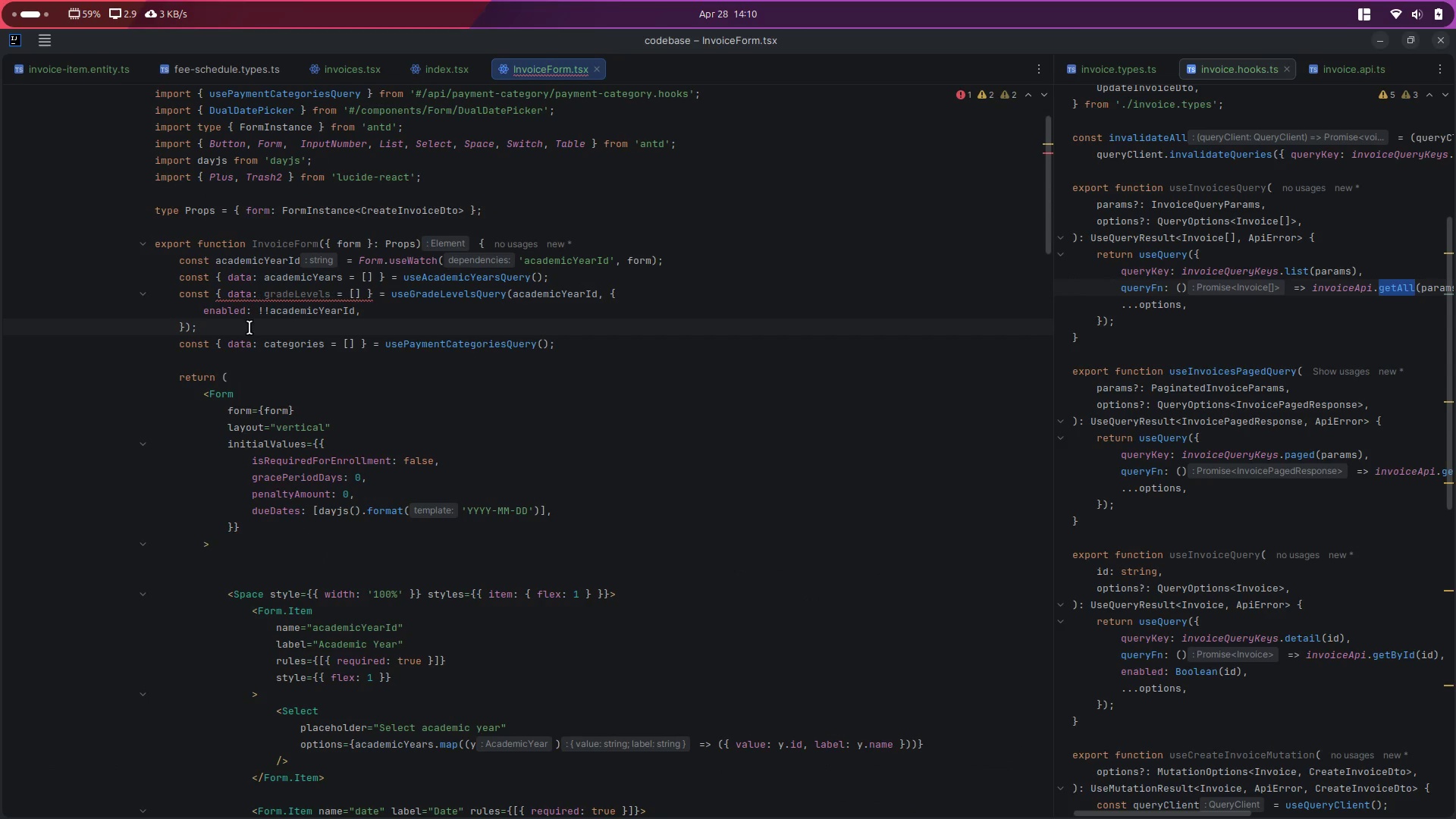 
left_click_drag(start_coordinate=[246, 329], to_coordinate=[162, 301])
 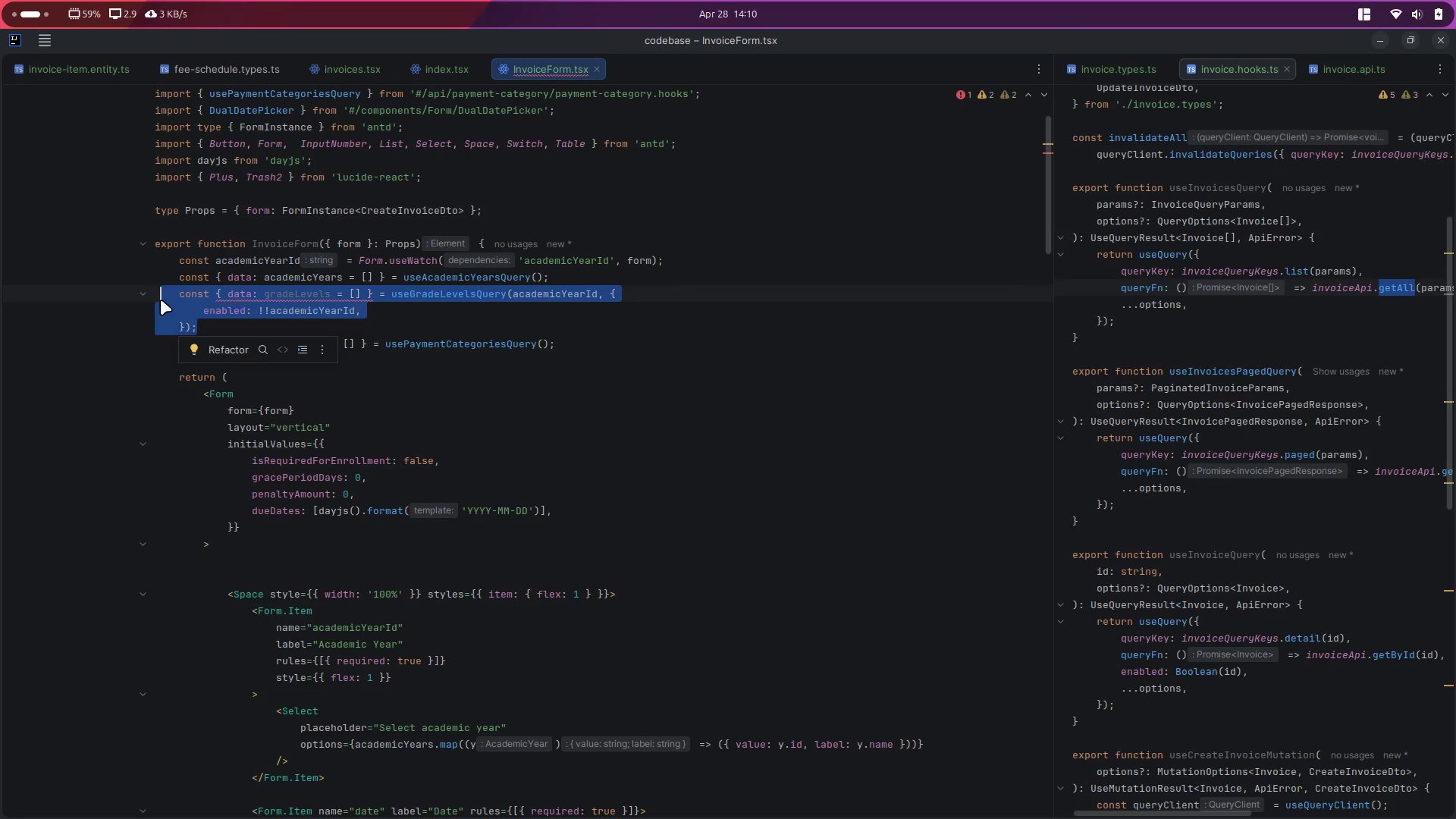 
key(Backspace)
 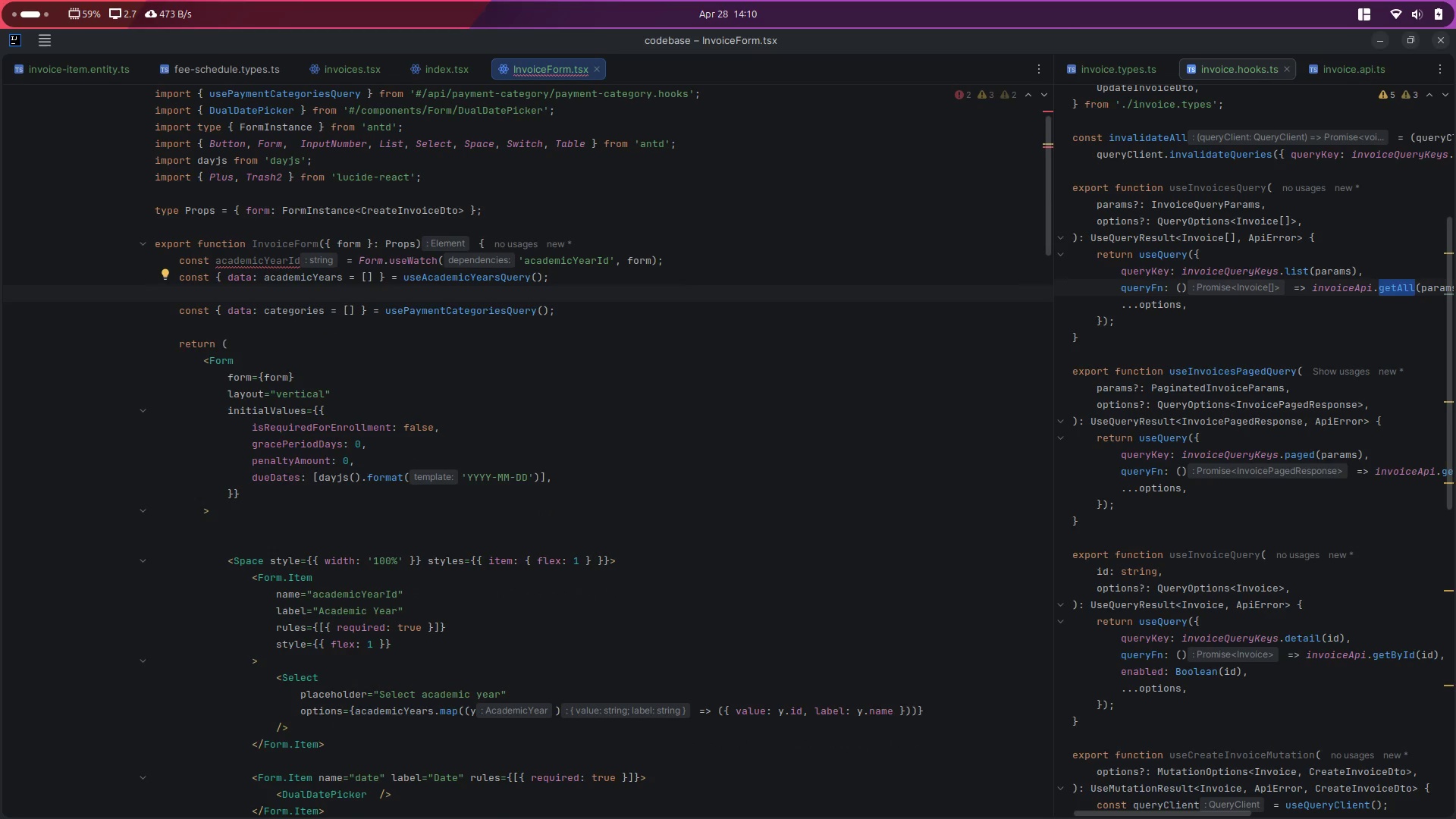 
key(ArrowUp)
 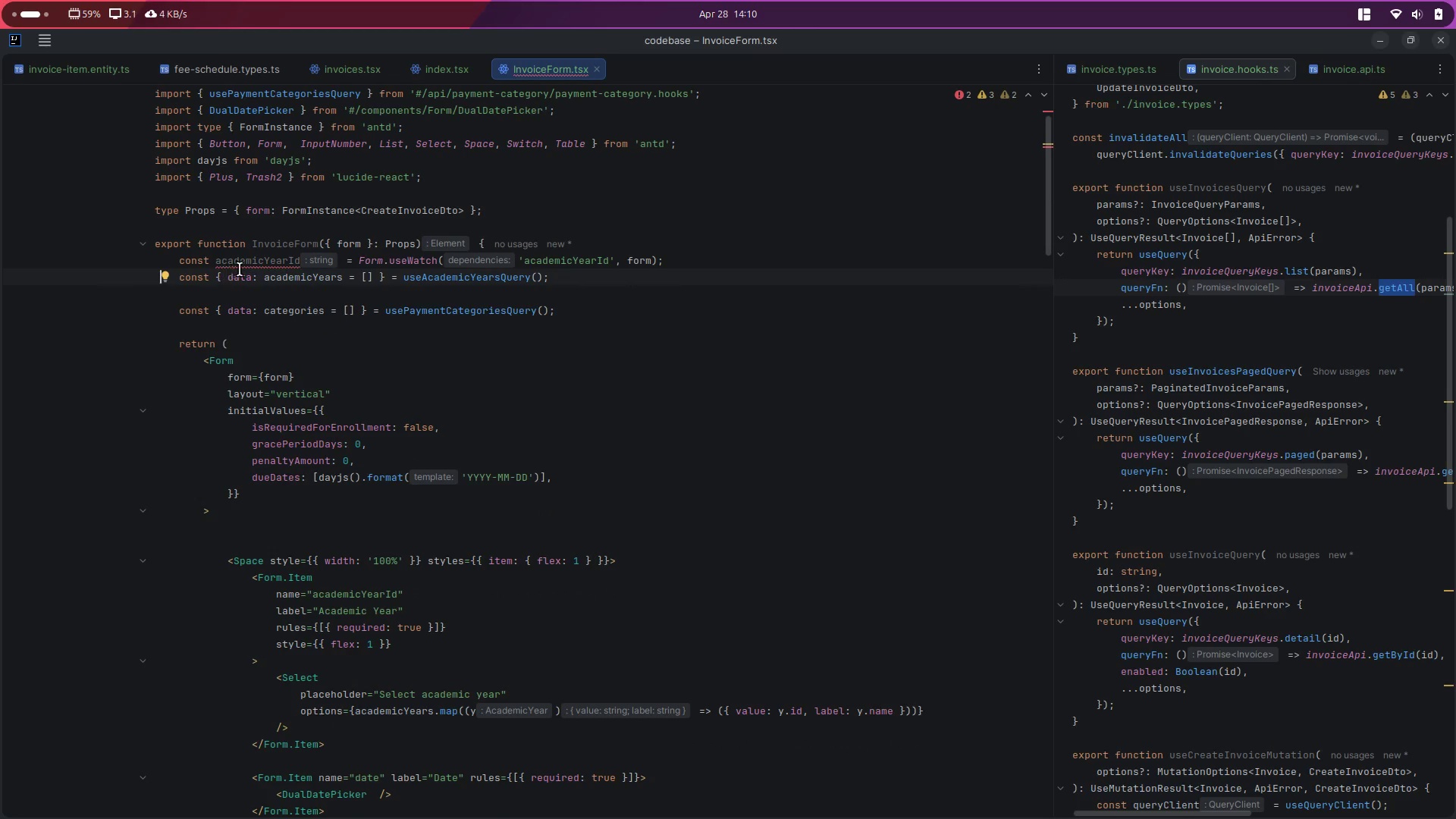 
double_click([256, 267])
 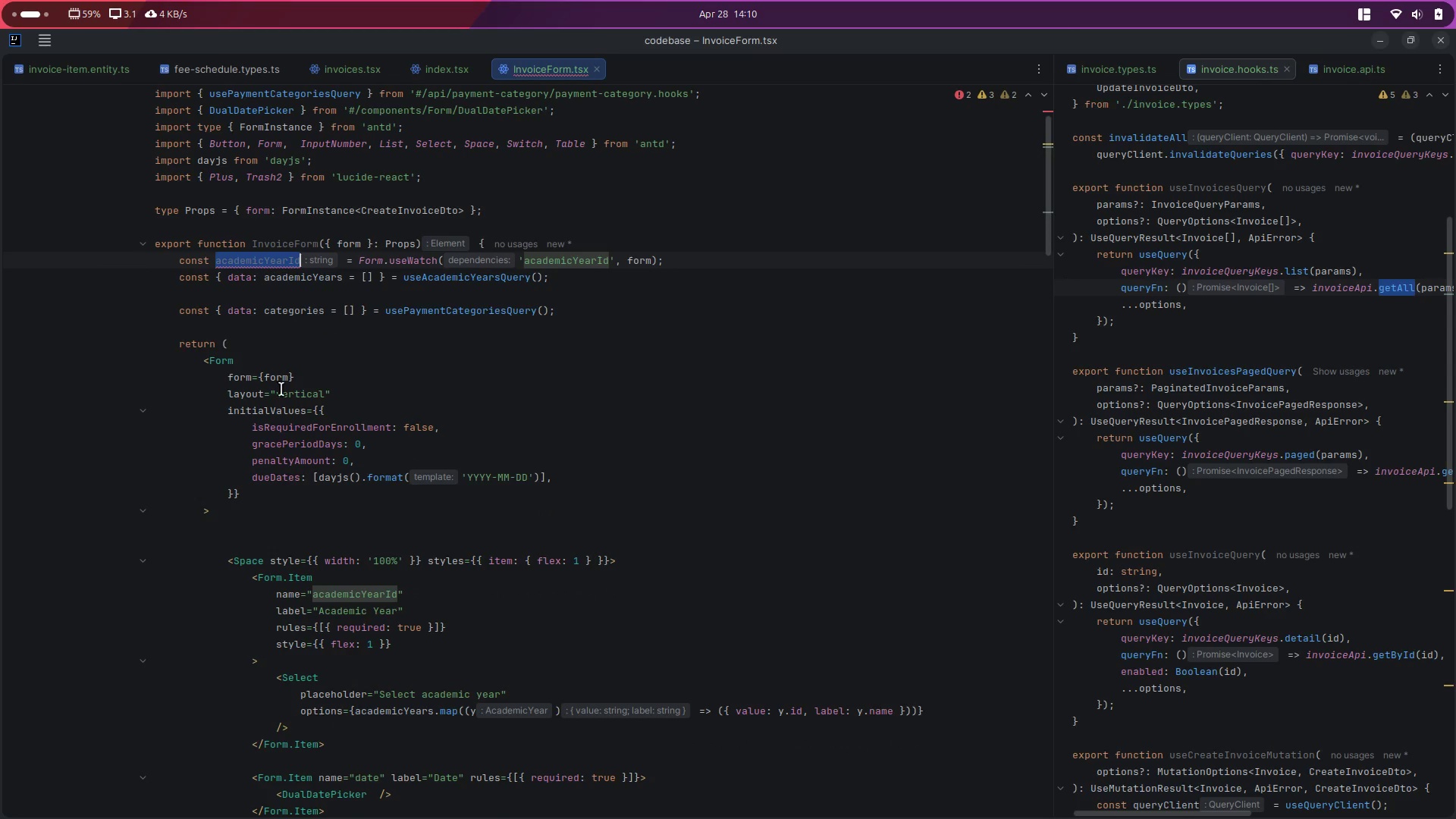 
scroll: coordinate [284, 430], scroll_direction: down, amount: 16.0
 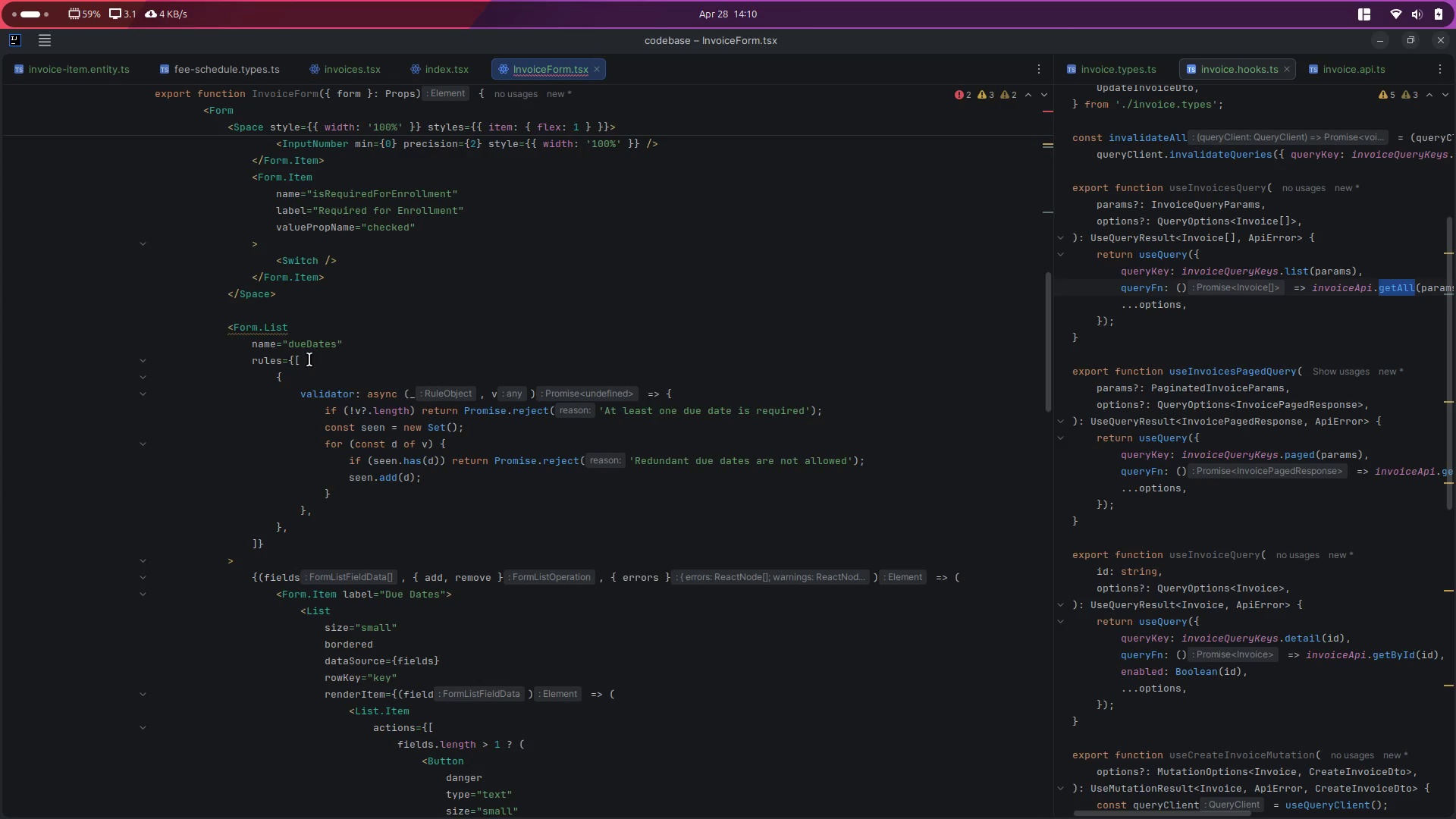 
double_click([309, 352])
 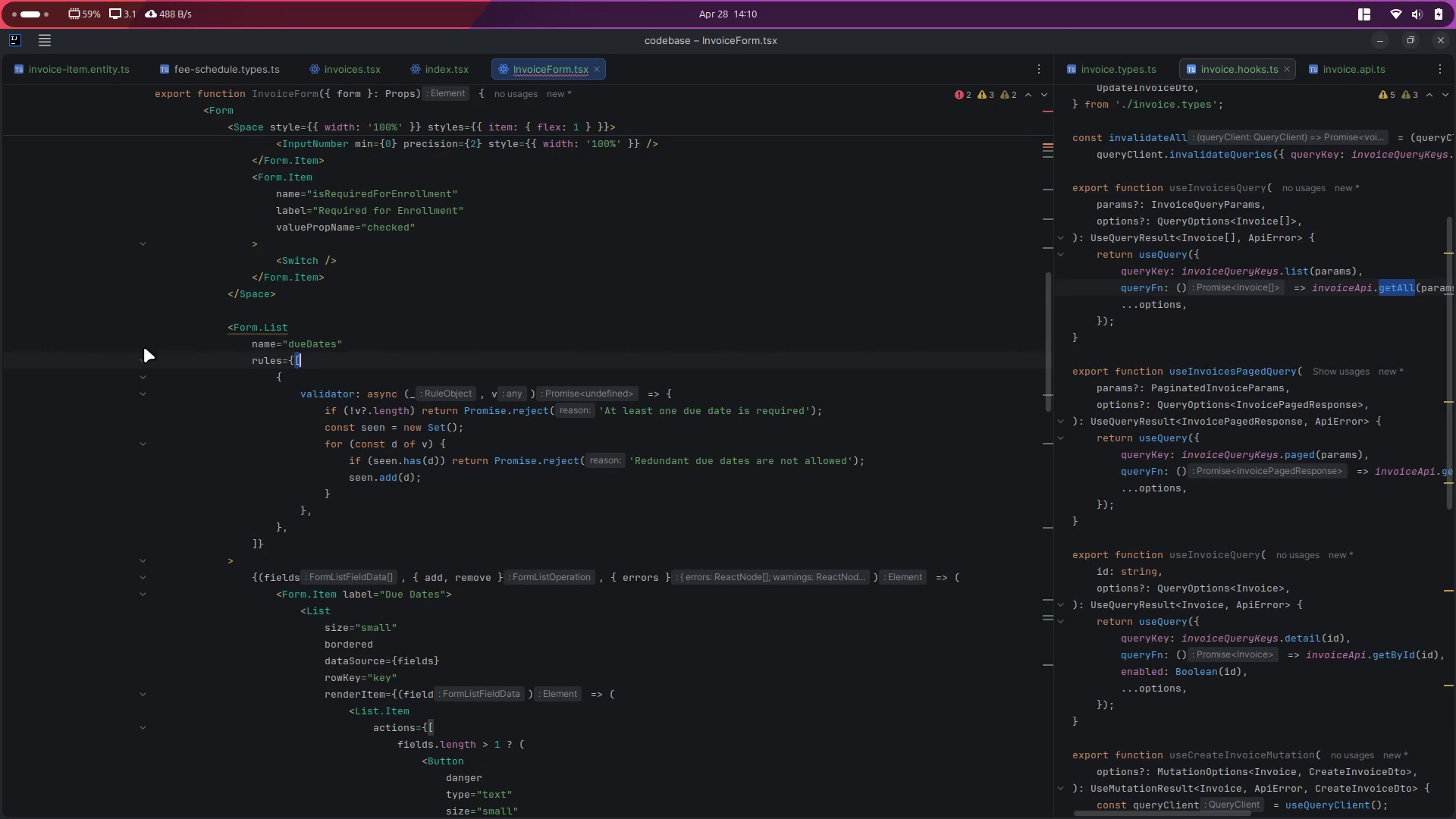 
left_click([141, 358])
 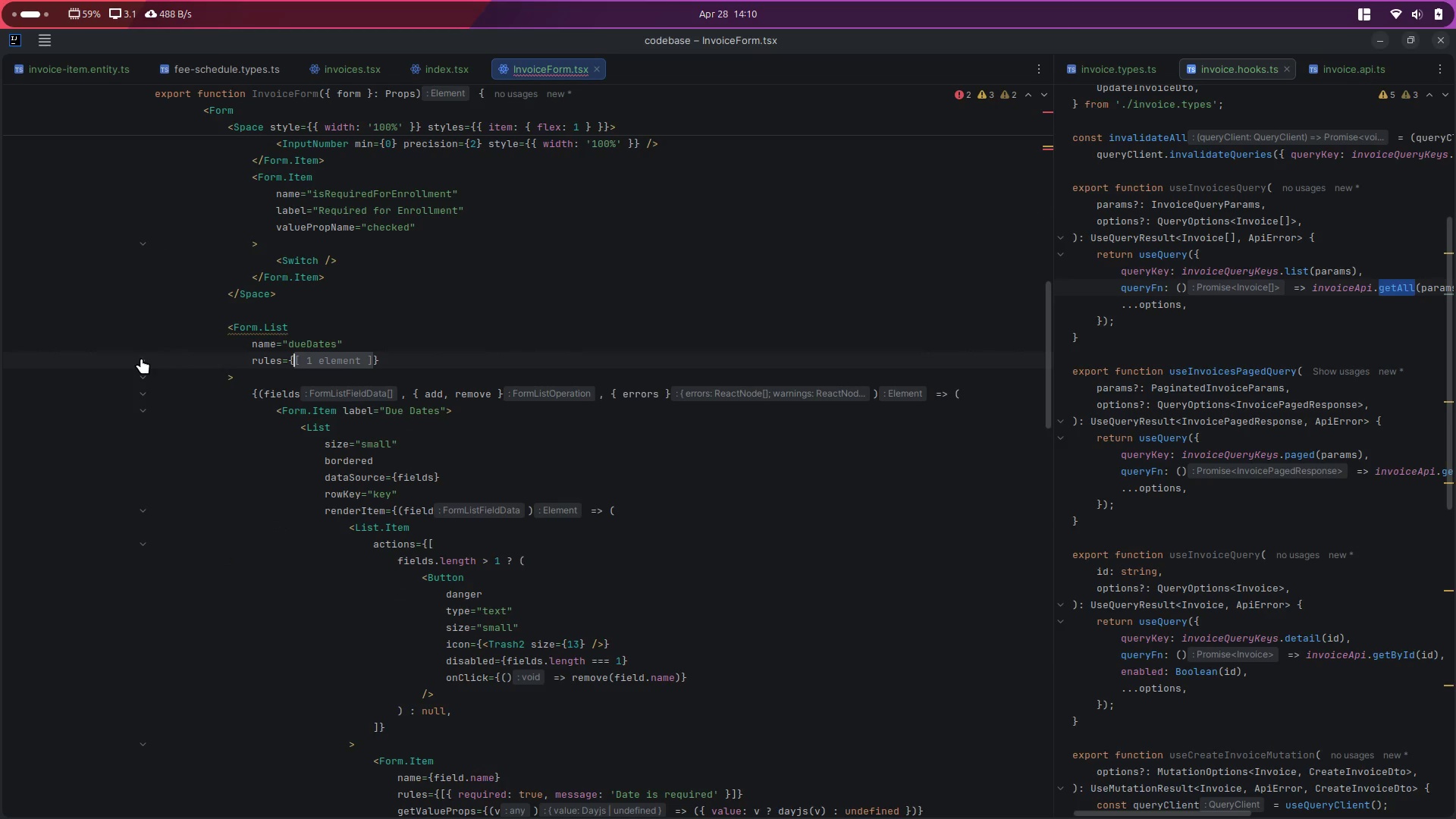 
left_click([141, 358])
 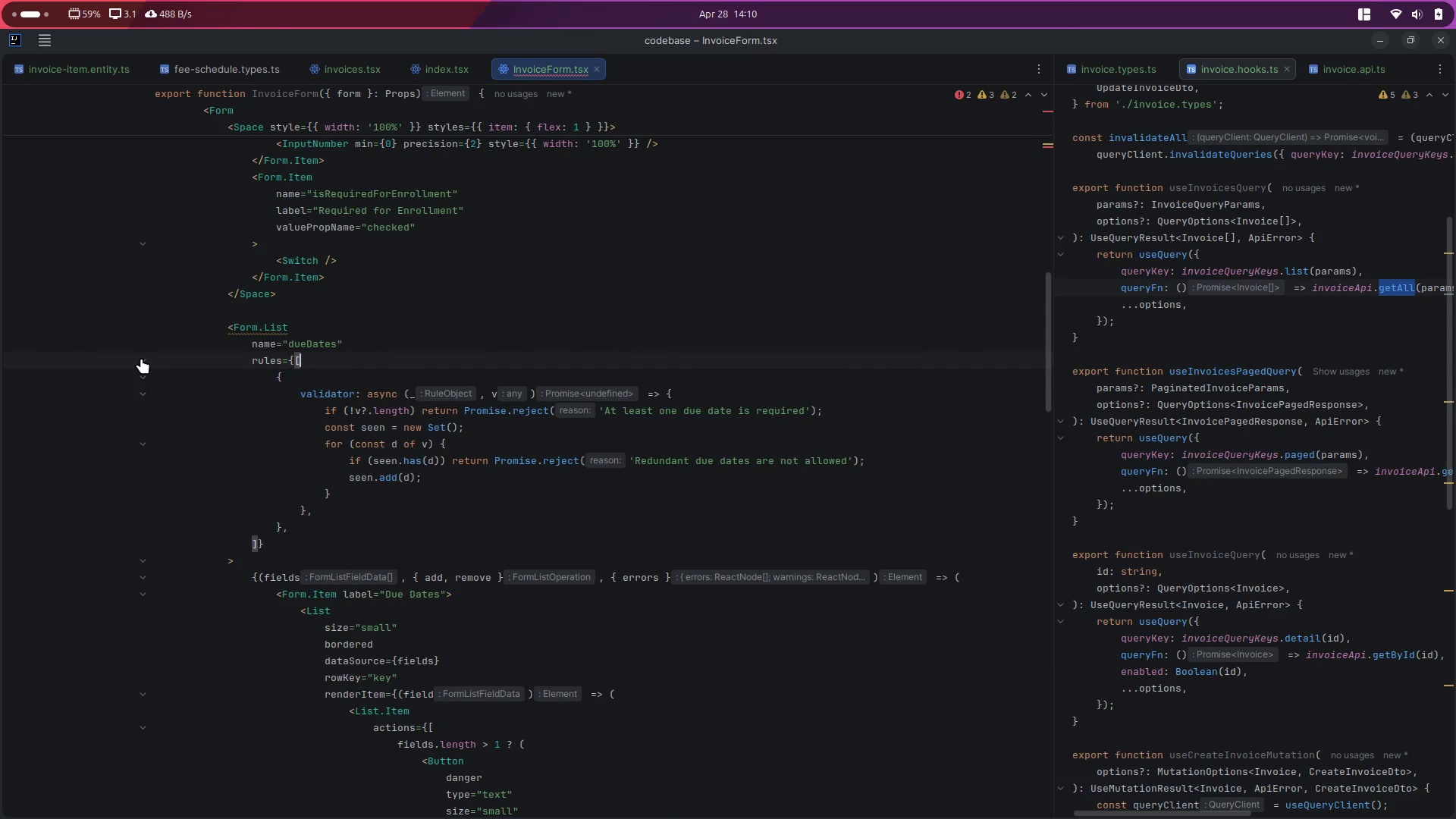 
scroll: coordinate [331, 337], scroll_direction: up, amount: 16.0
 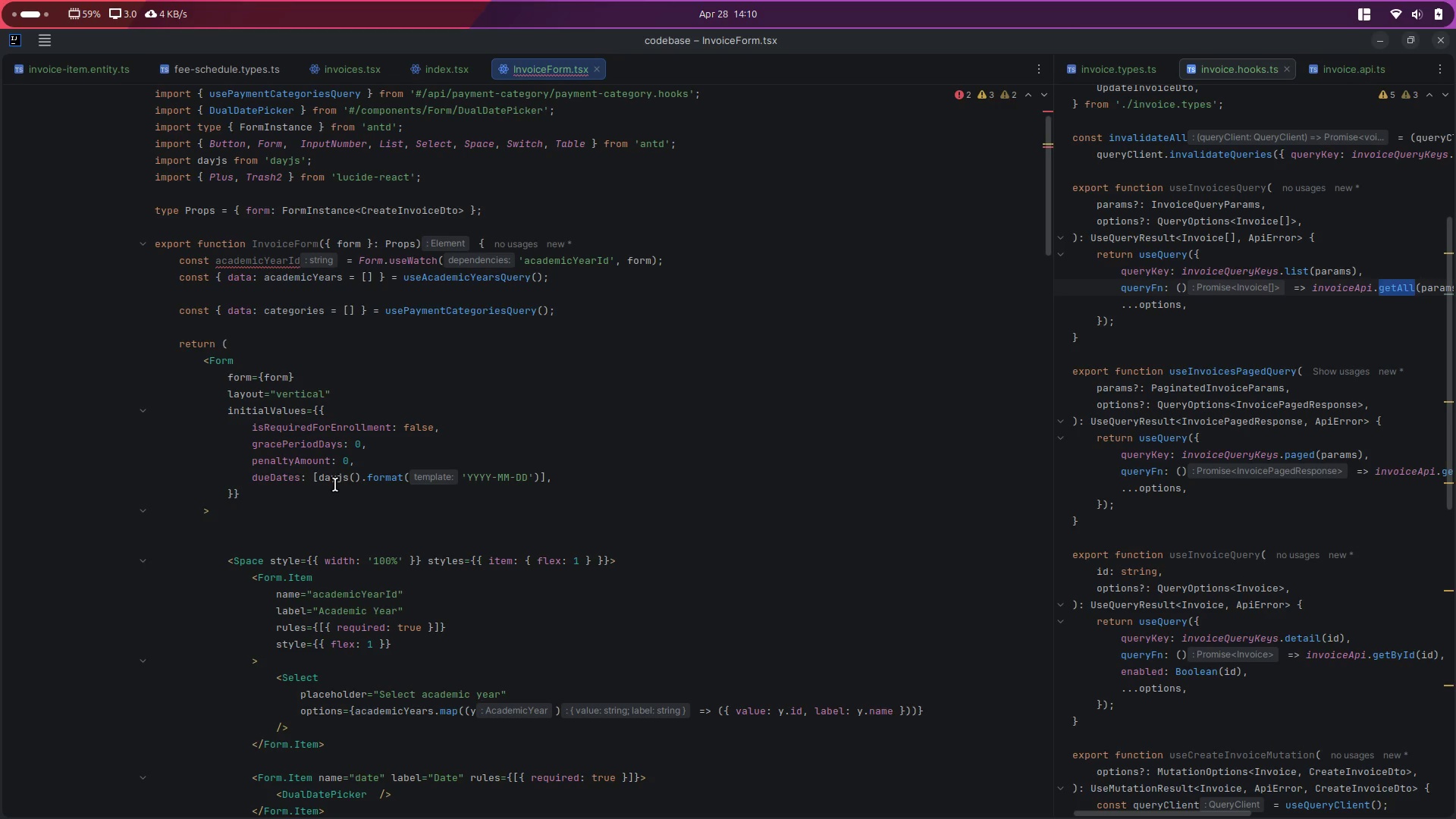 
left_click([334, 482])
 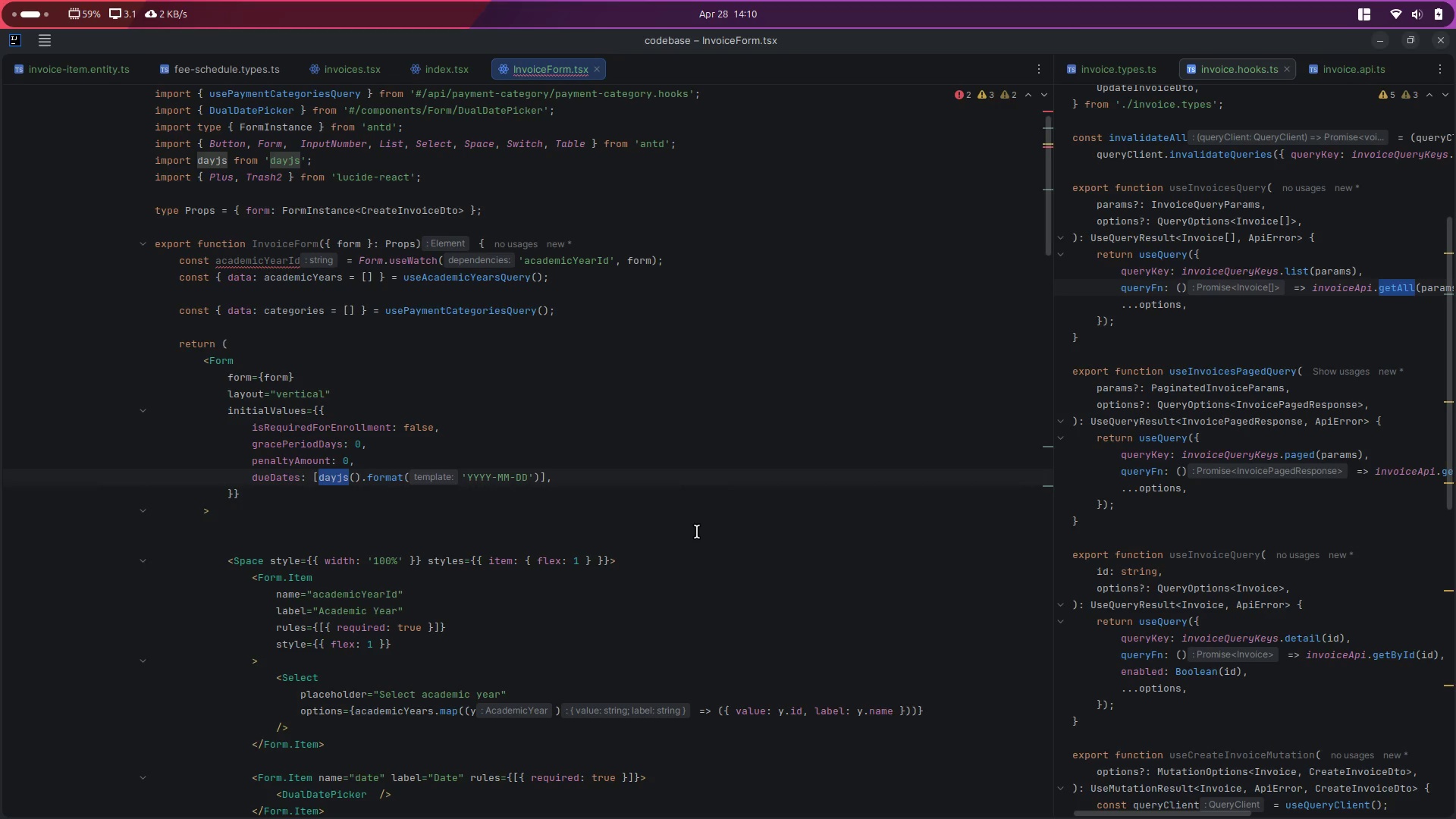 
key(ArrowRight)
 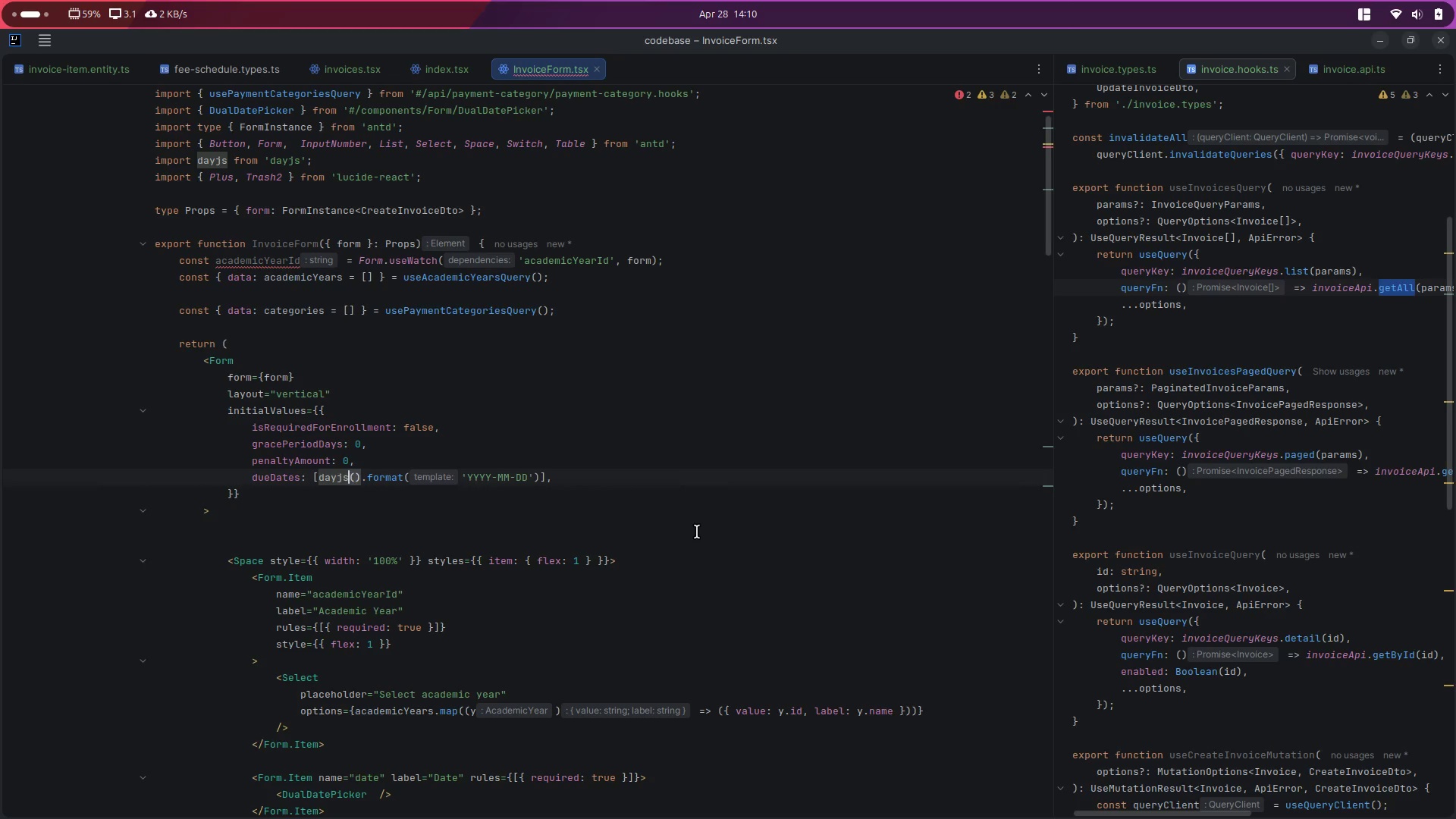 
key(ArrowRight)
 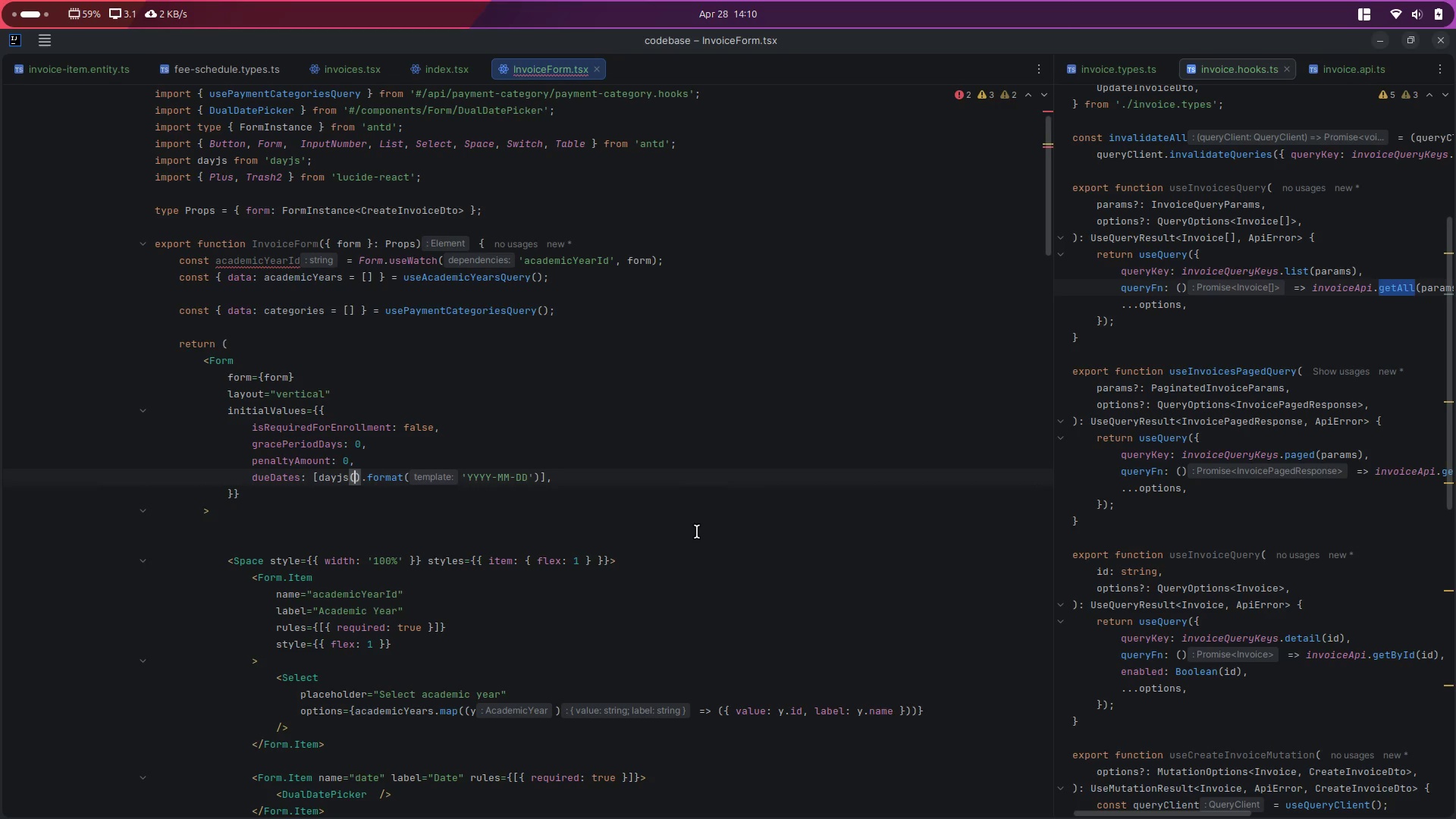 
hold_key(key=ArrowRight, duration=1.23)
 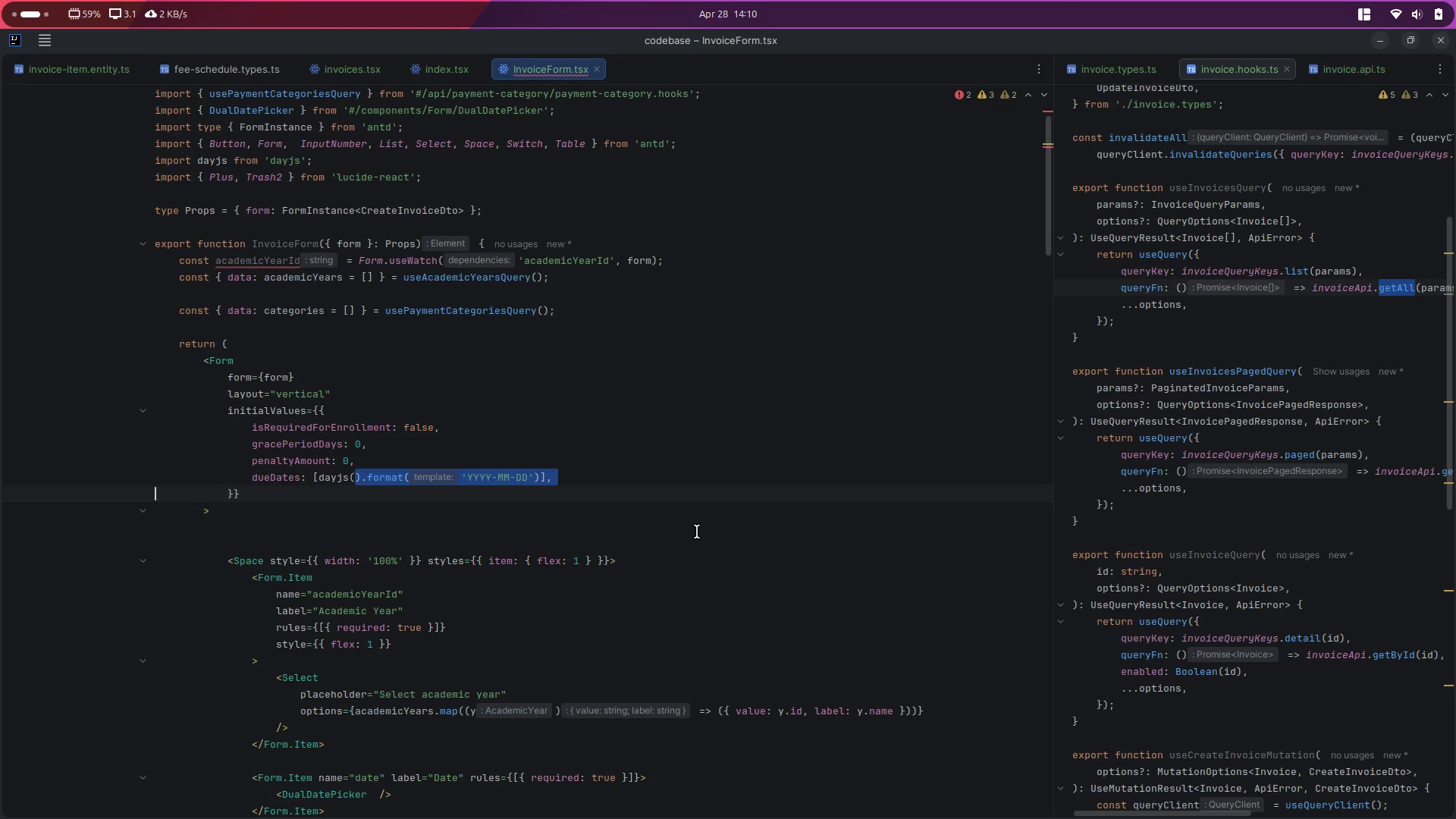 
key(Shift+ArrowLeft)
 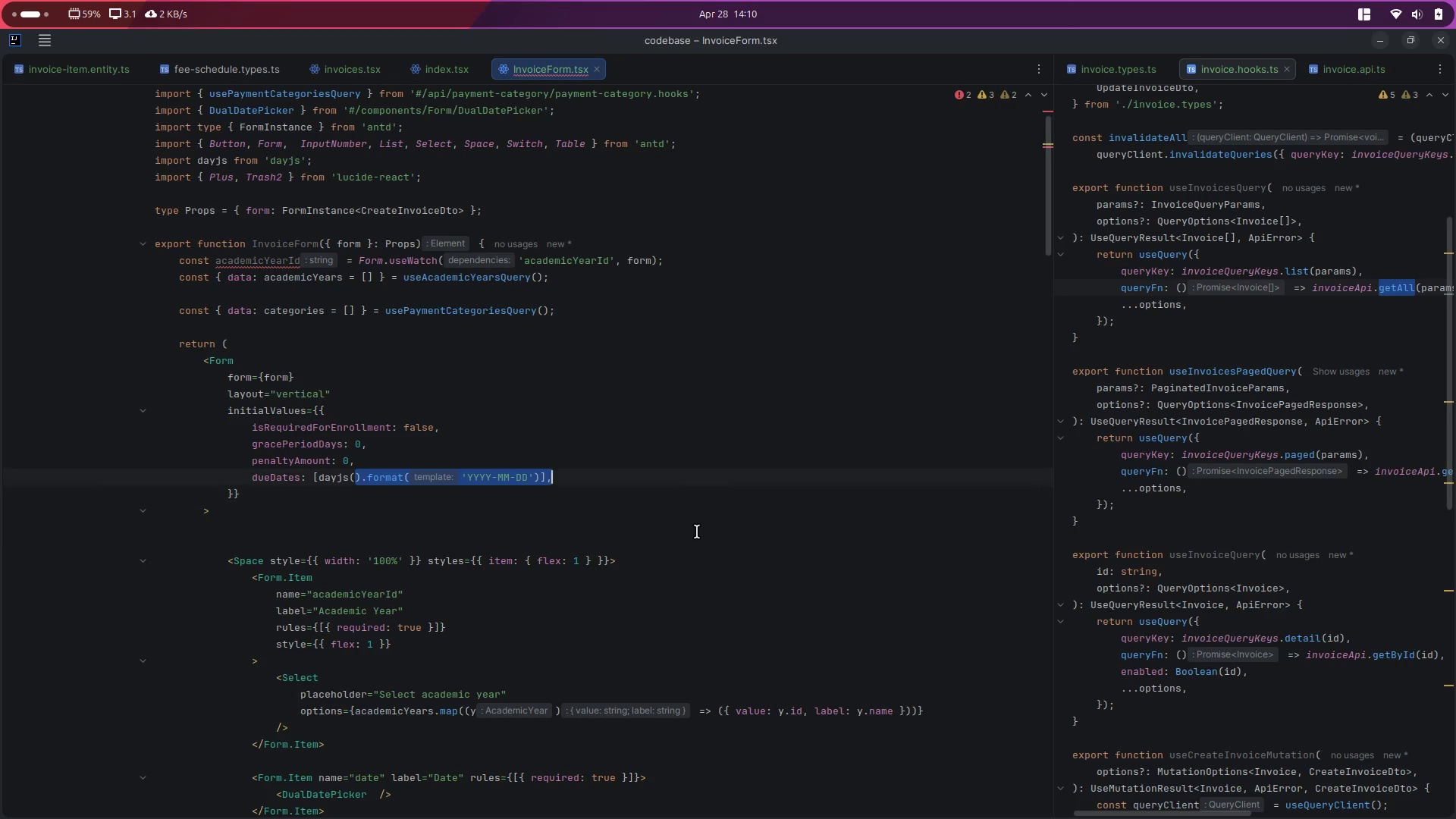 
key(Shift+ArrowLeft)
 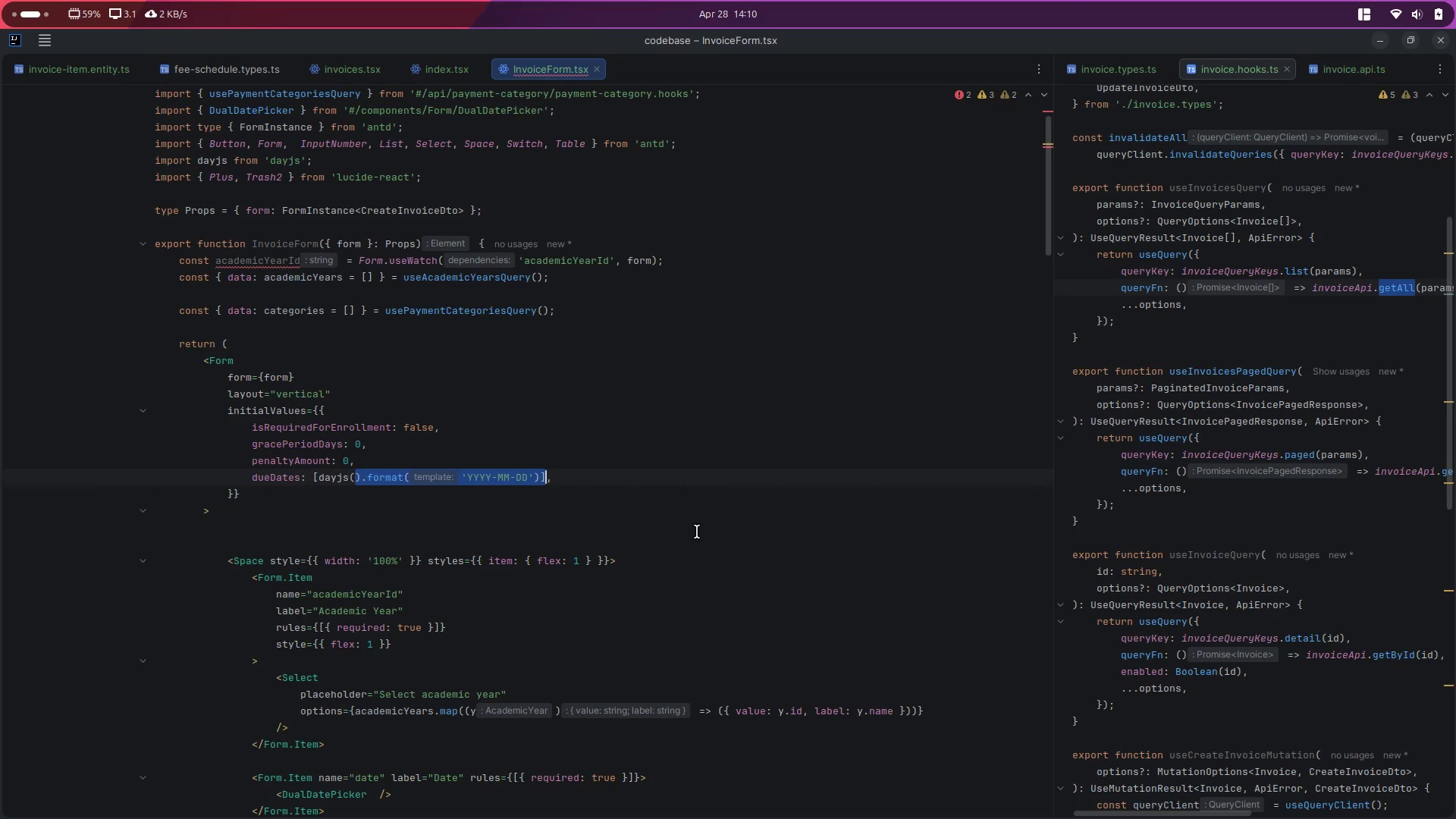 
key(Shift+ArrowLeft)
 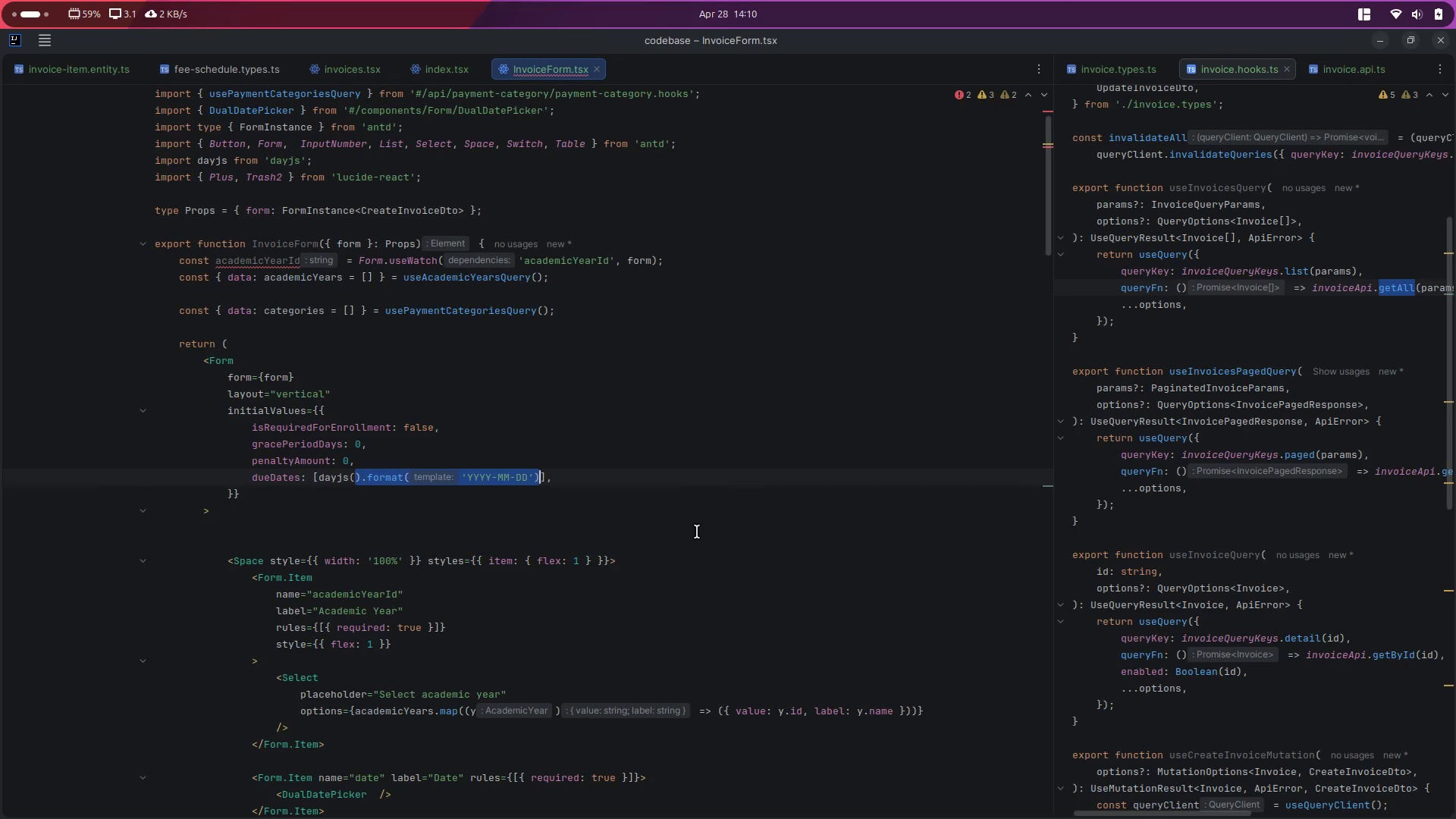 
key(Backspace)
 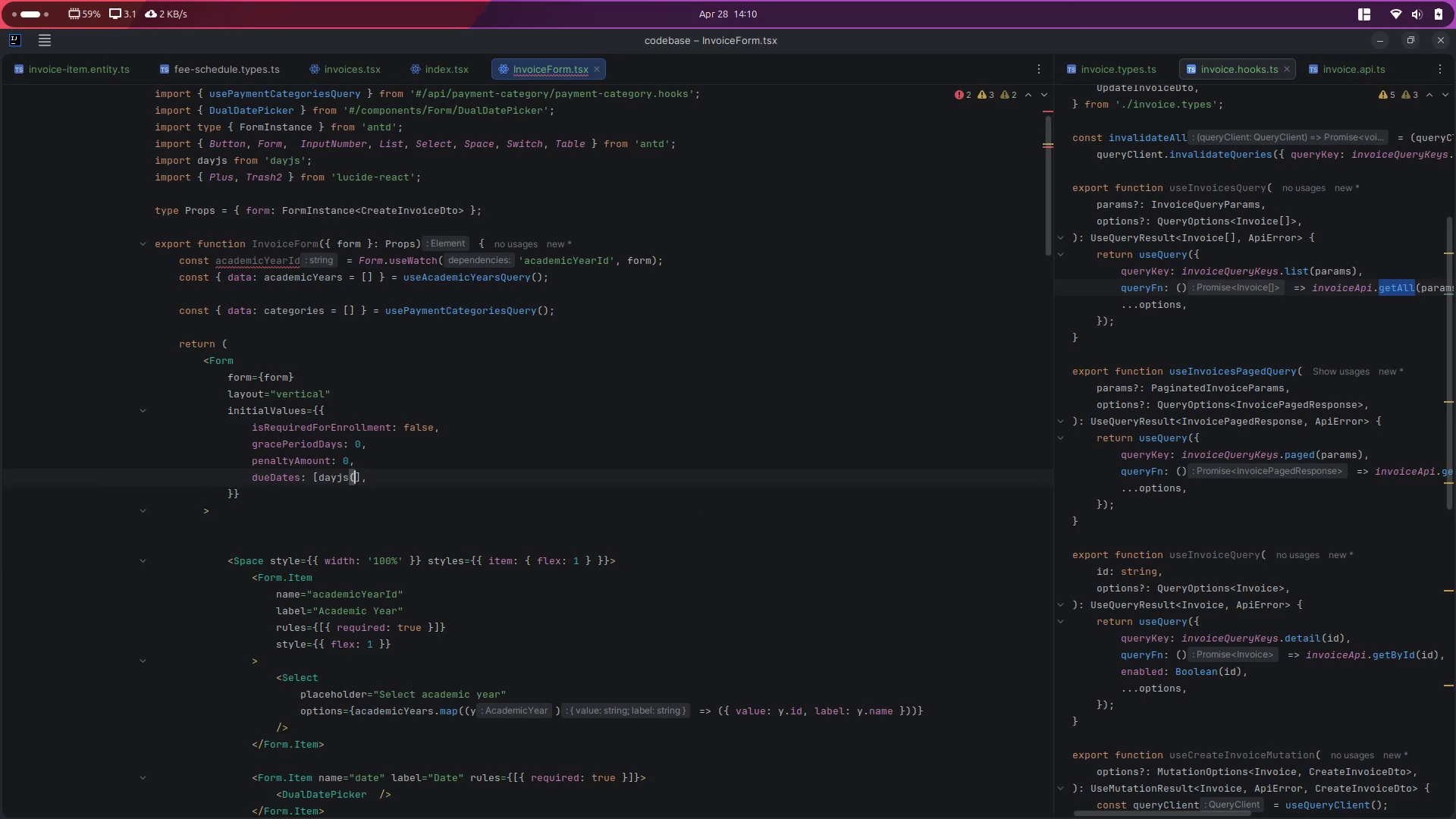 
key(Shift+0)
 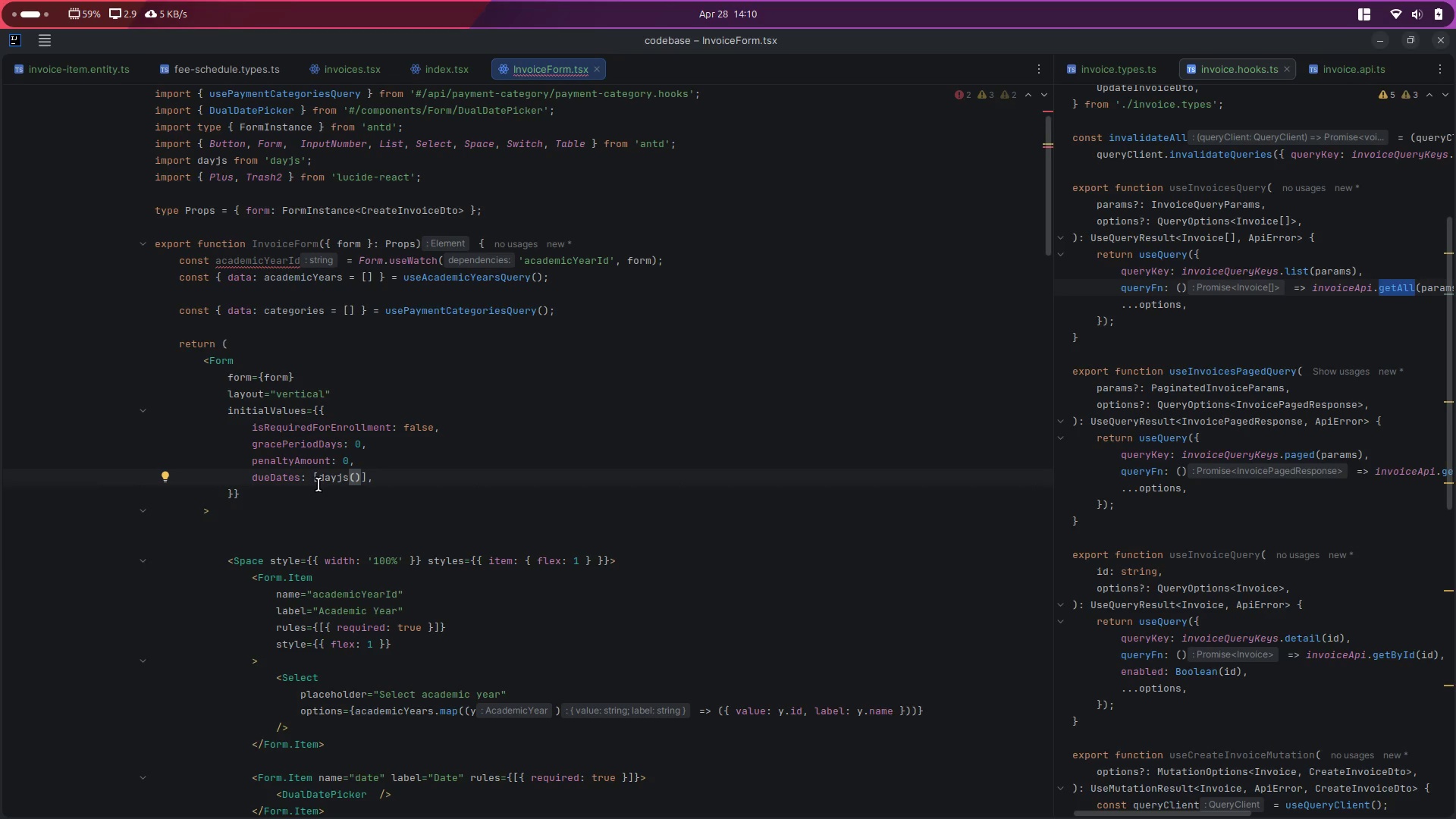 
left_click([322, 482])
 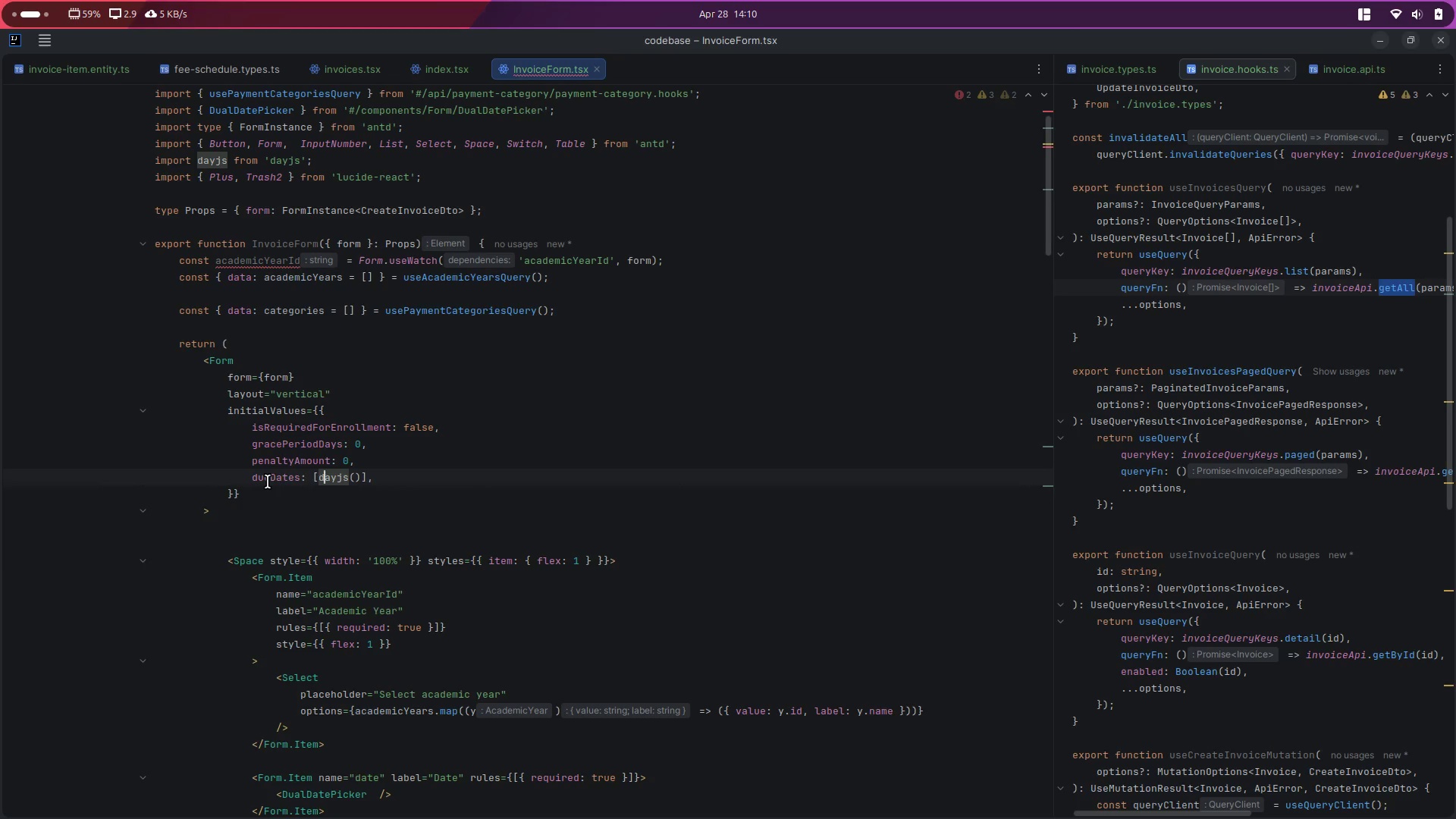 
double_click([268, 482])
 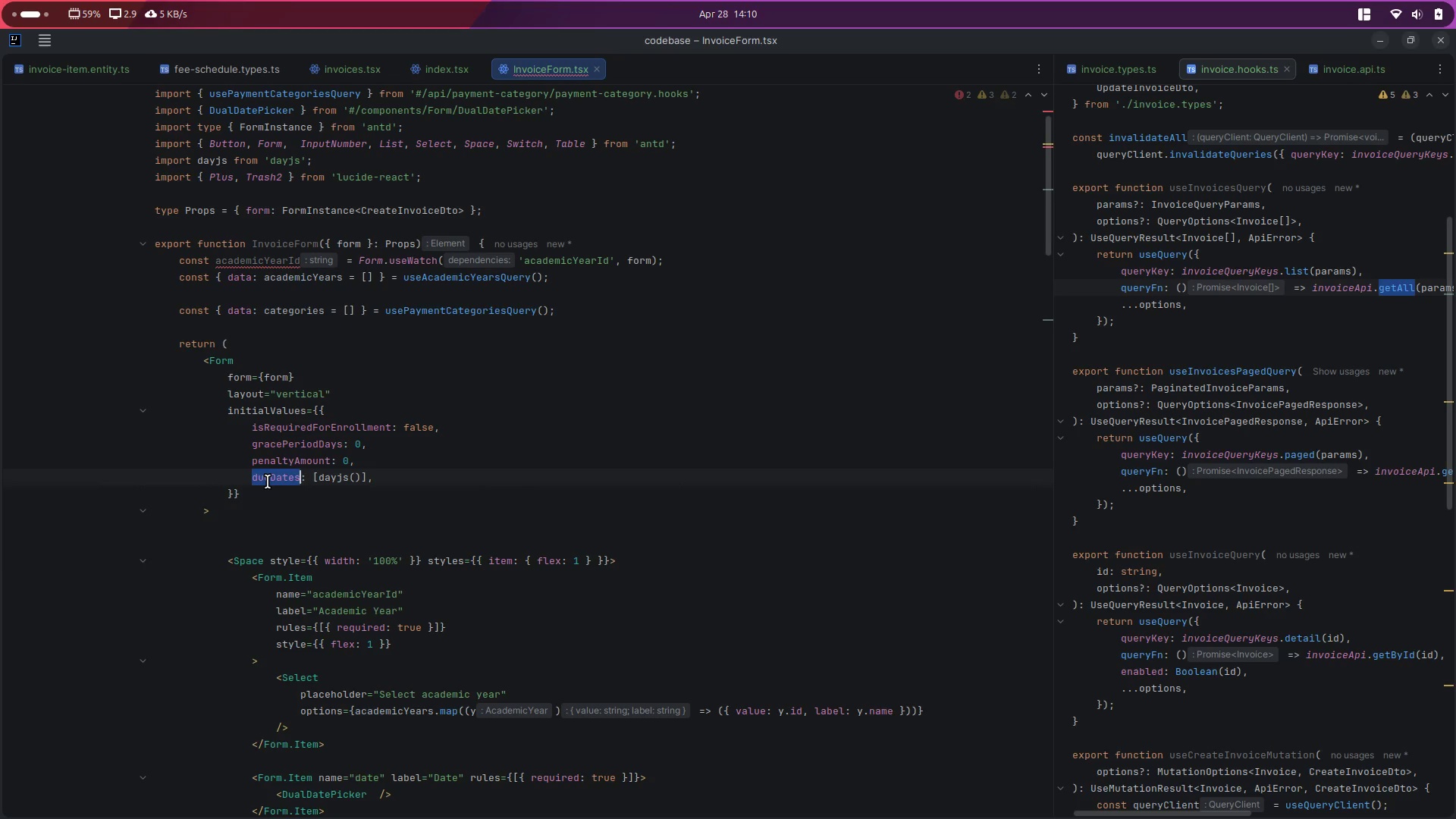 
type(date)
 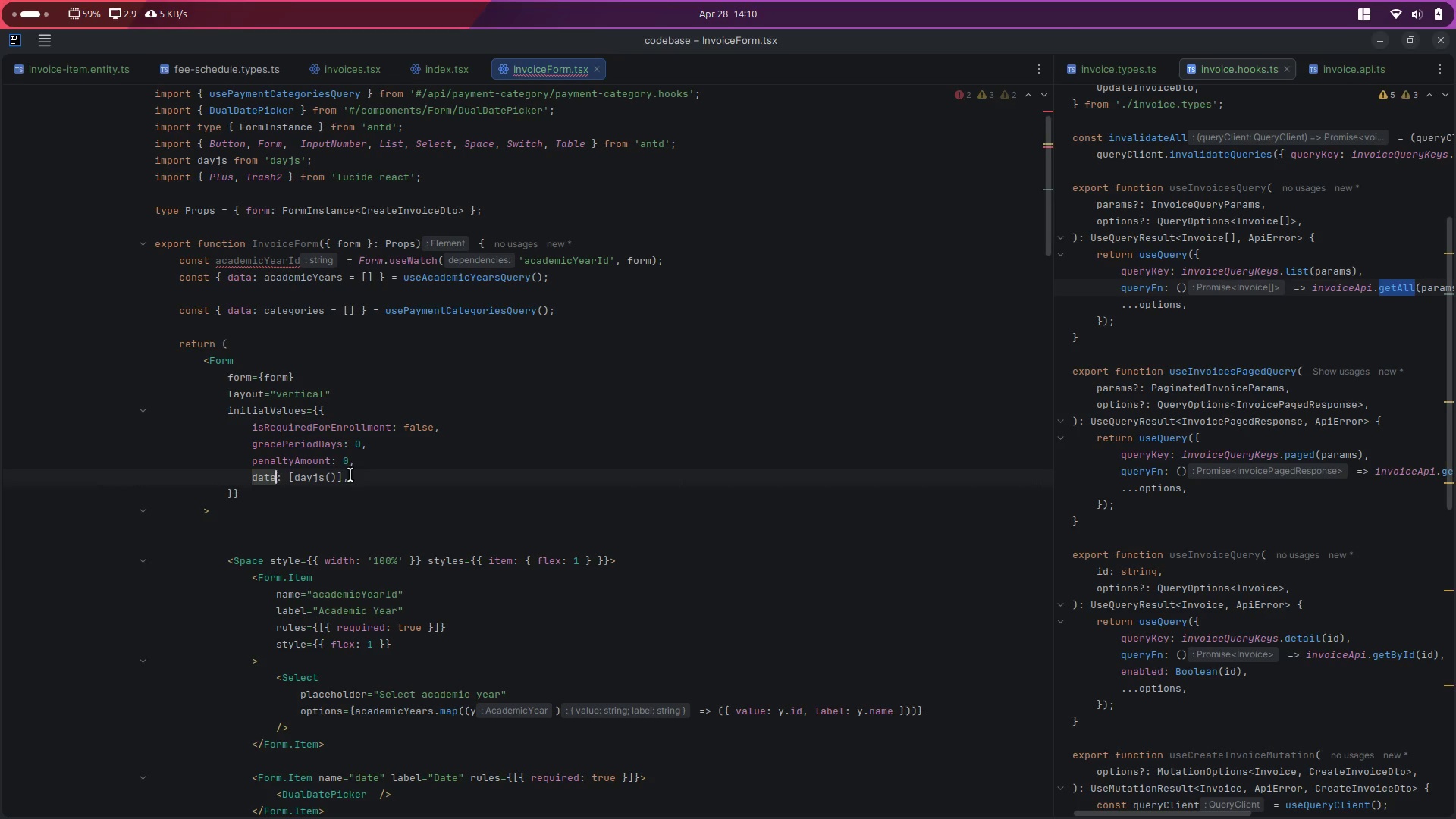 
left_click([358, 478])
 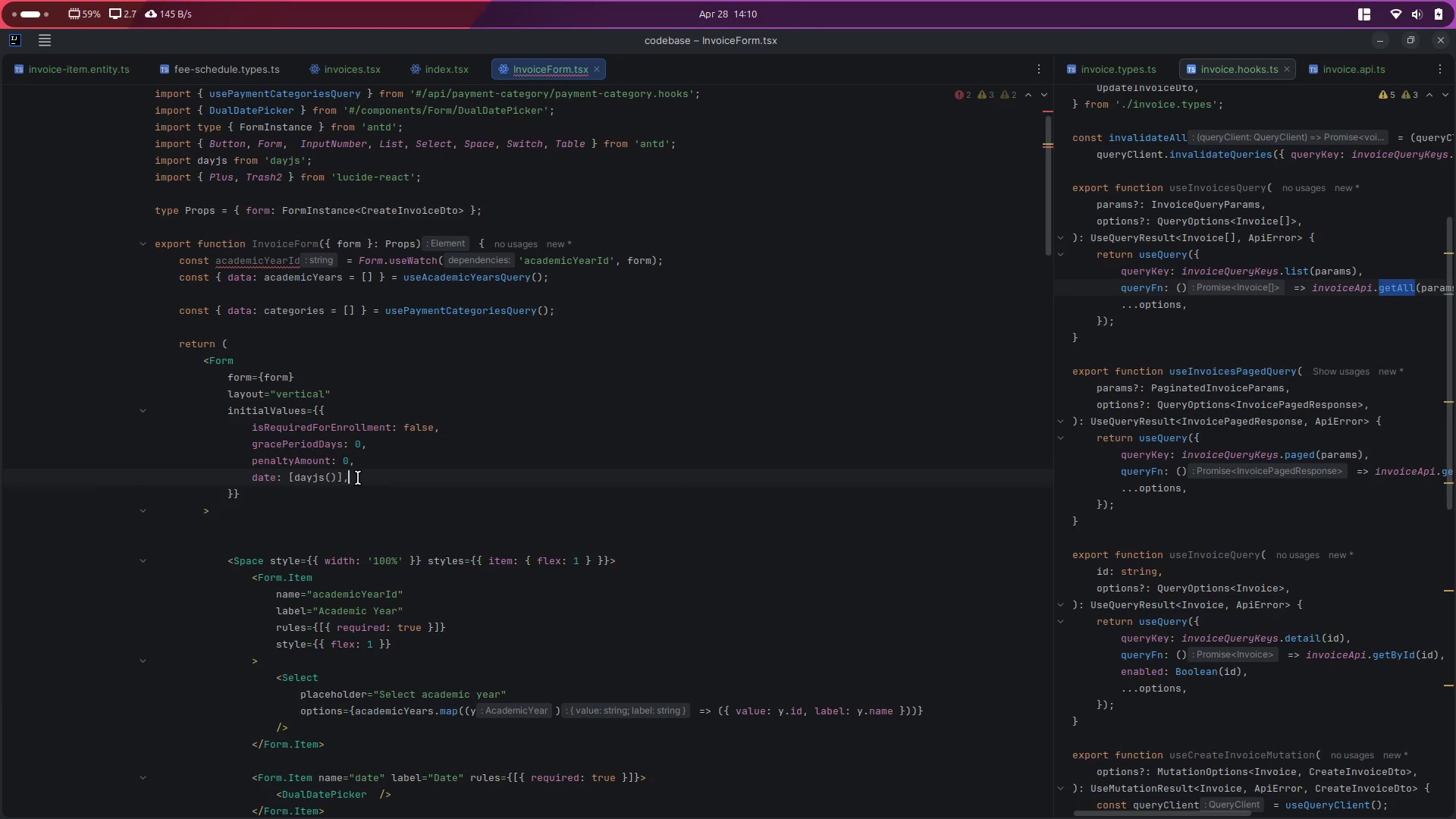 
key(Backspace)
 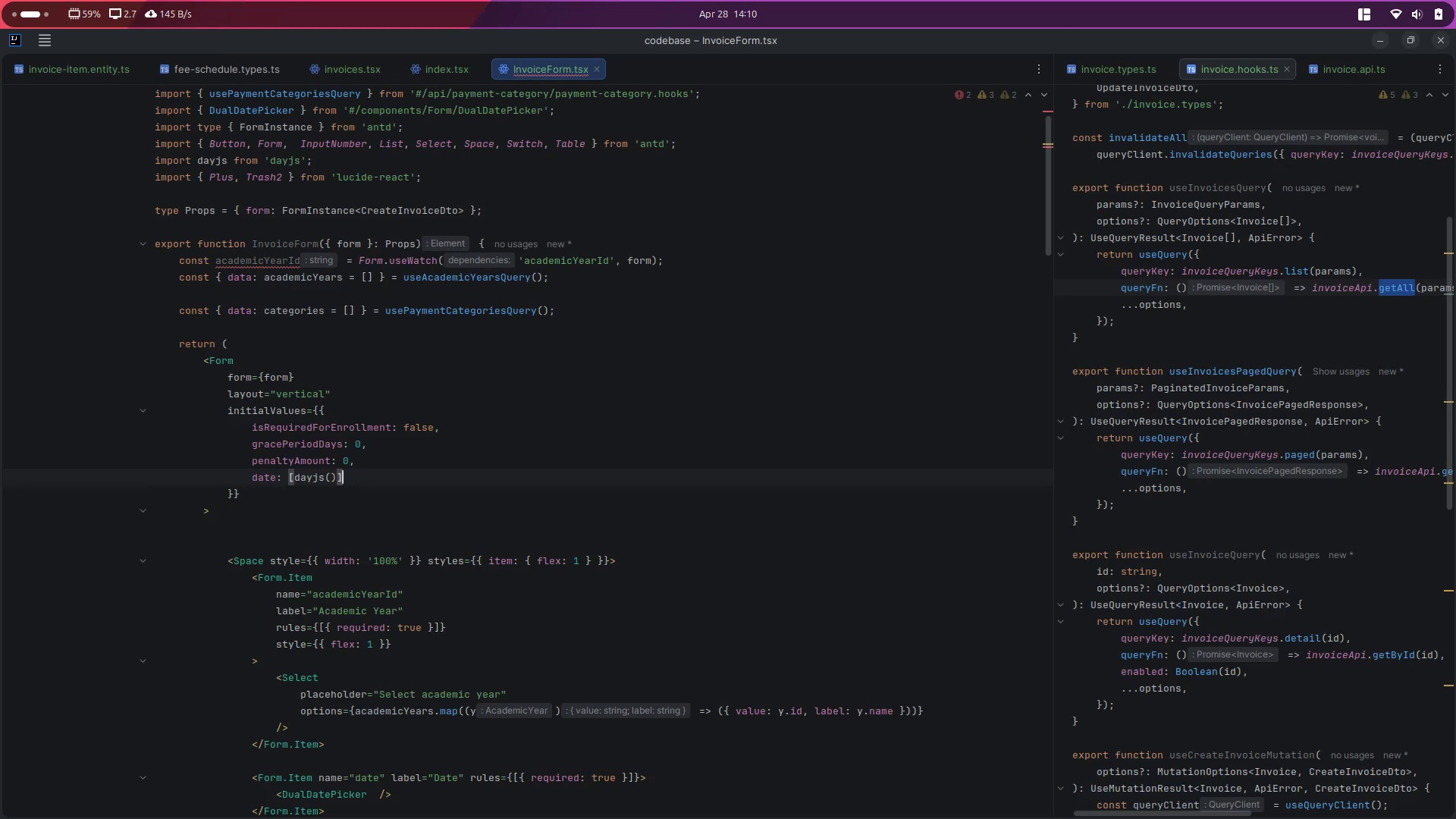 
key(Backspace)
 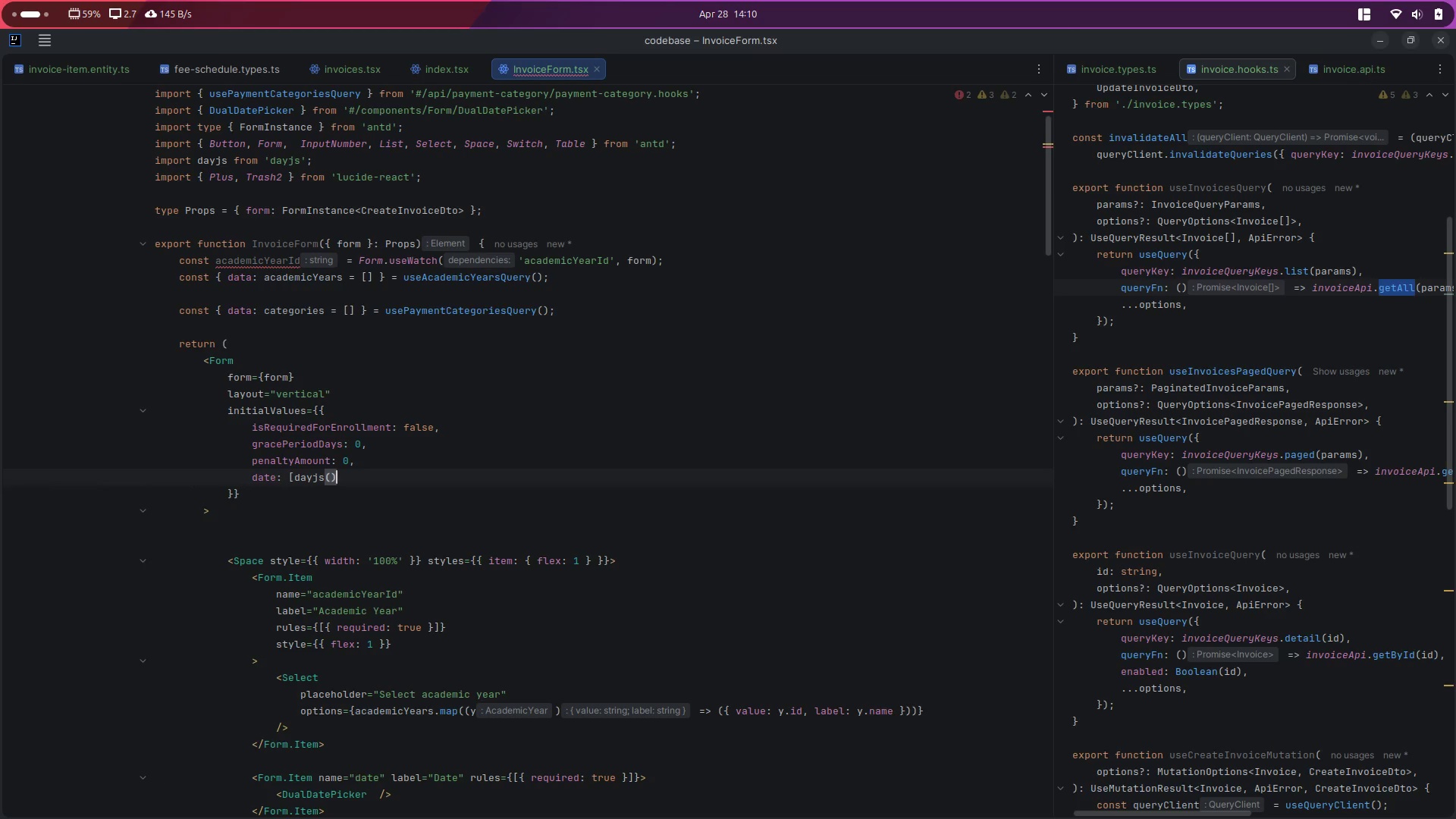 
hold_key(key=ArrowLeft, duration=0.64)
 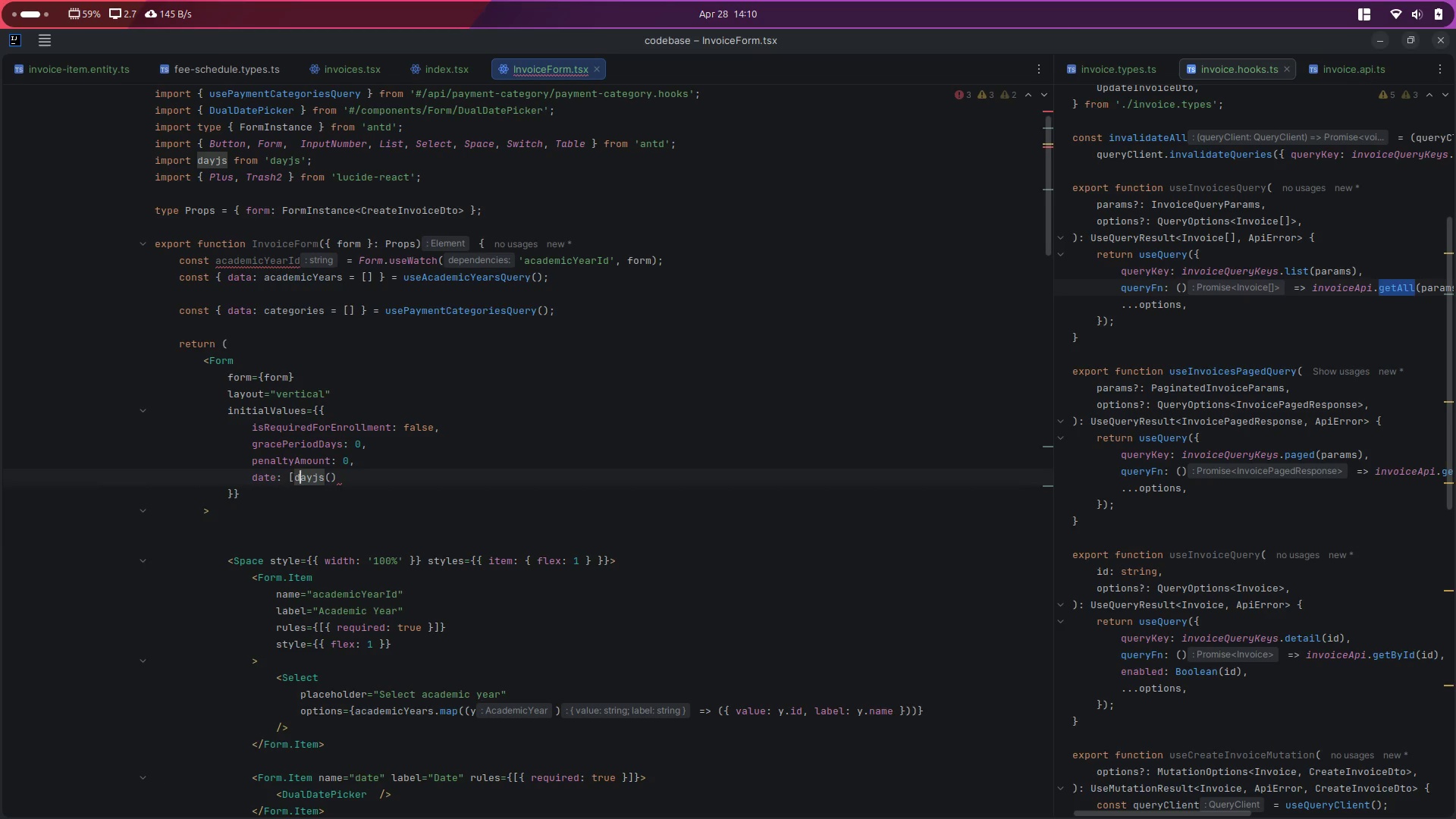 
key(ArrowLeft)
 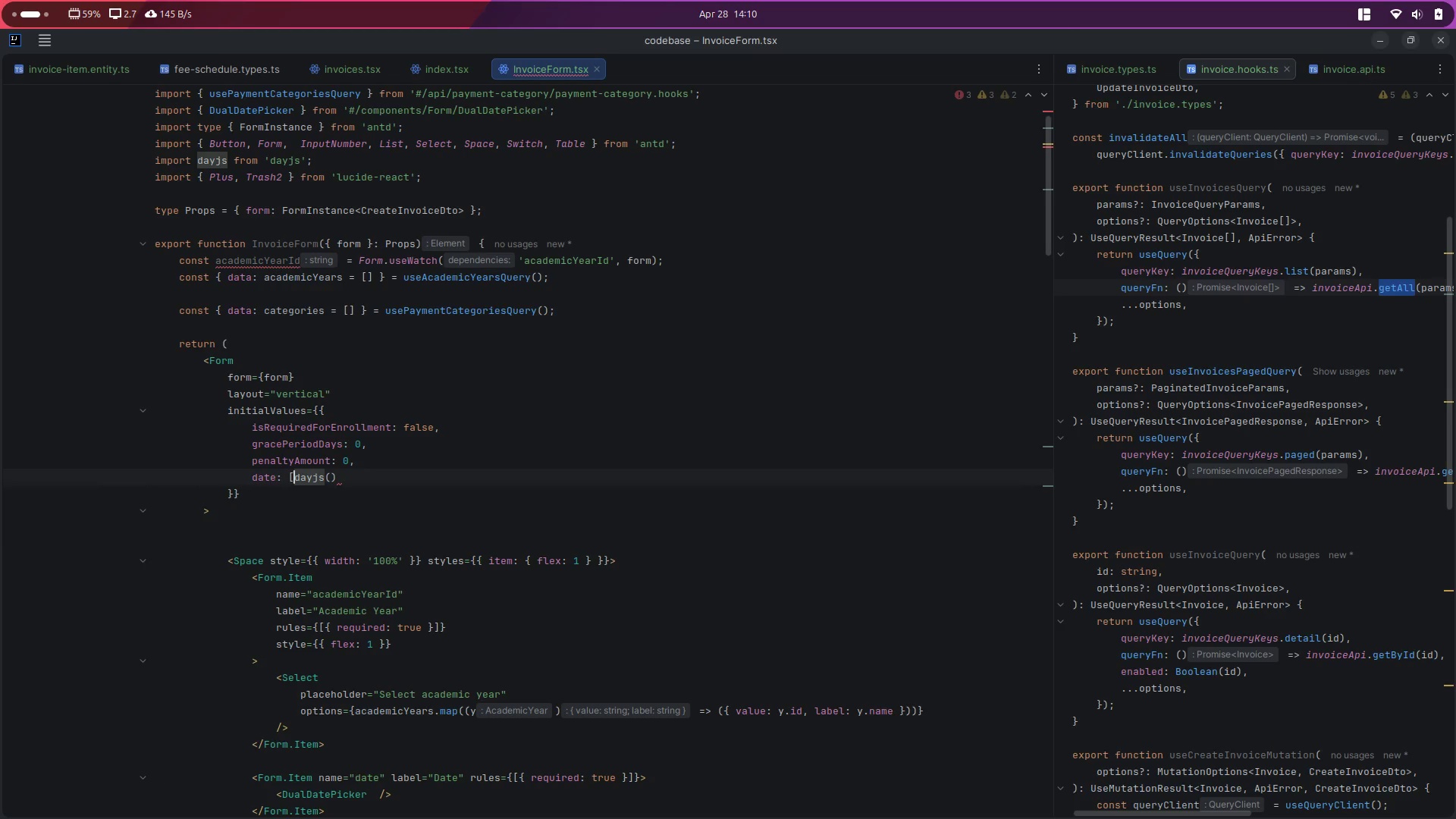 
key(Backspace)
 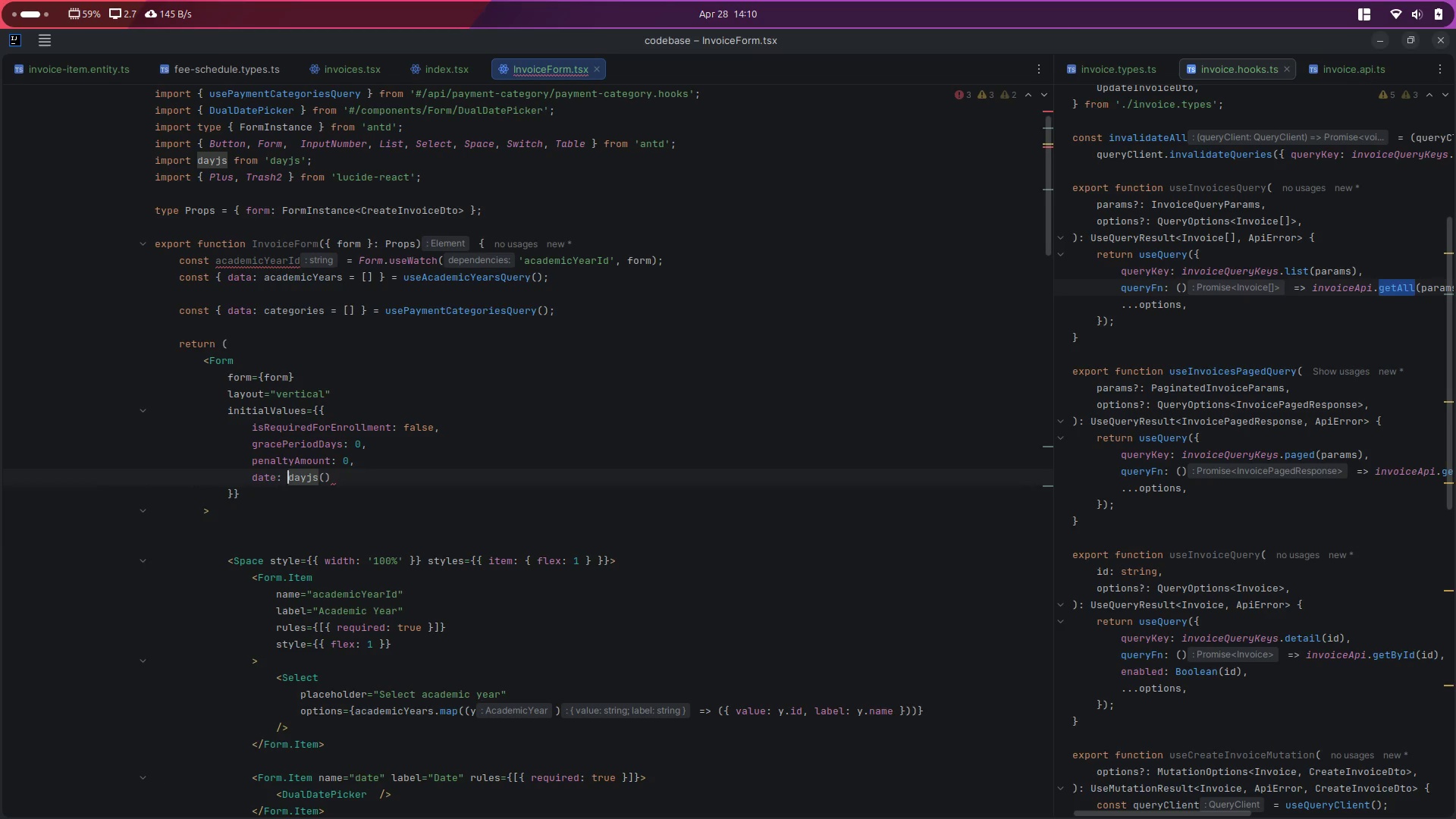 
key(ArrowUp)
 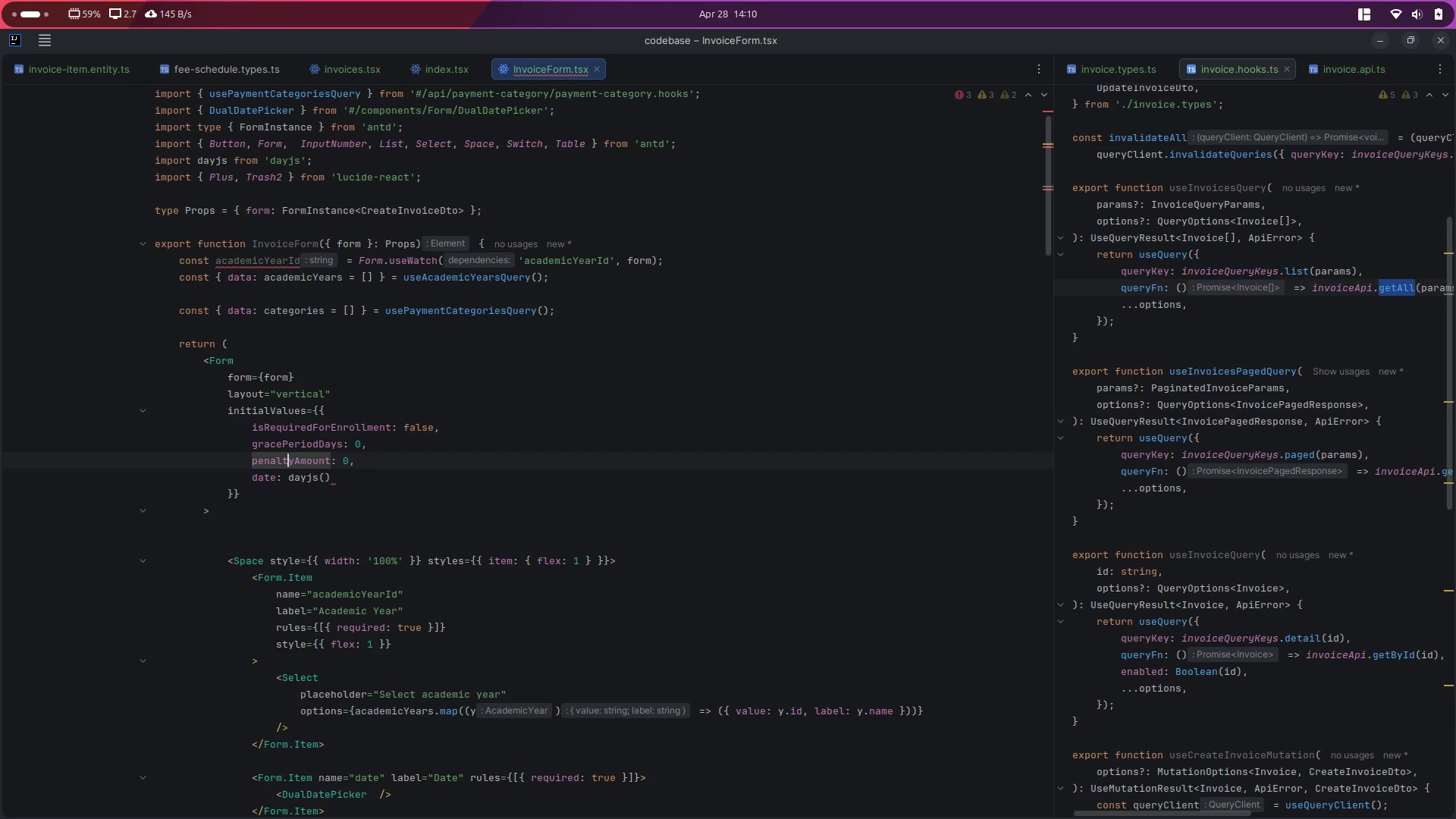 
key(Control+X)
 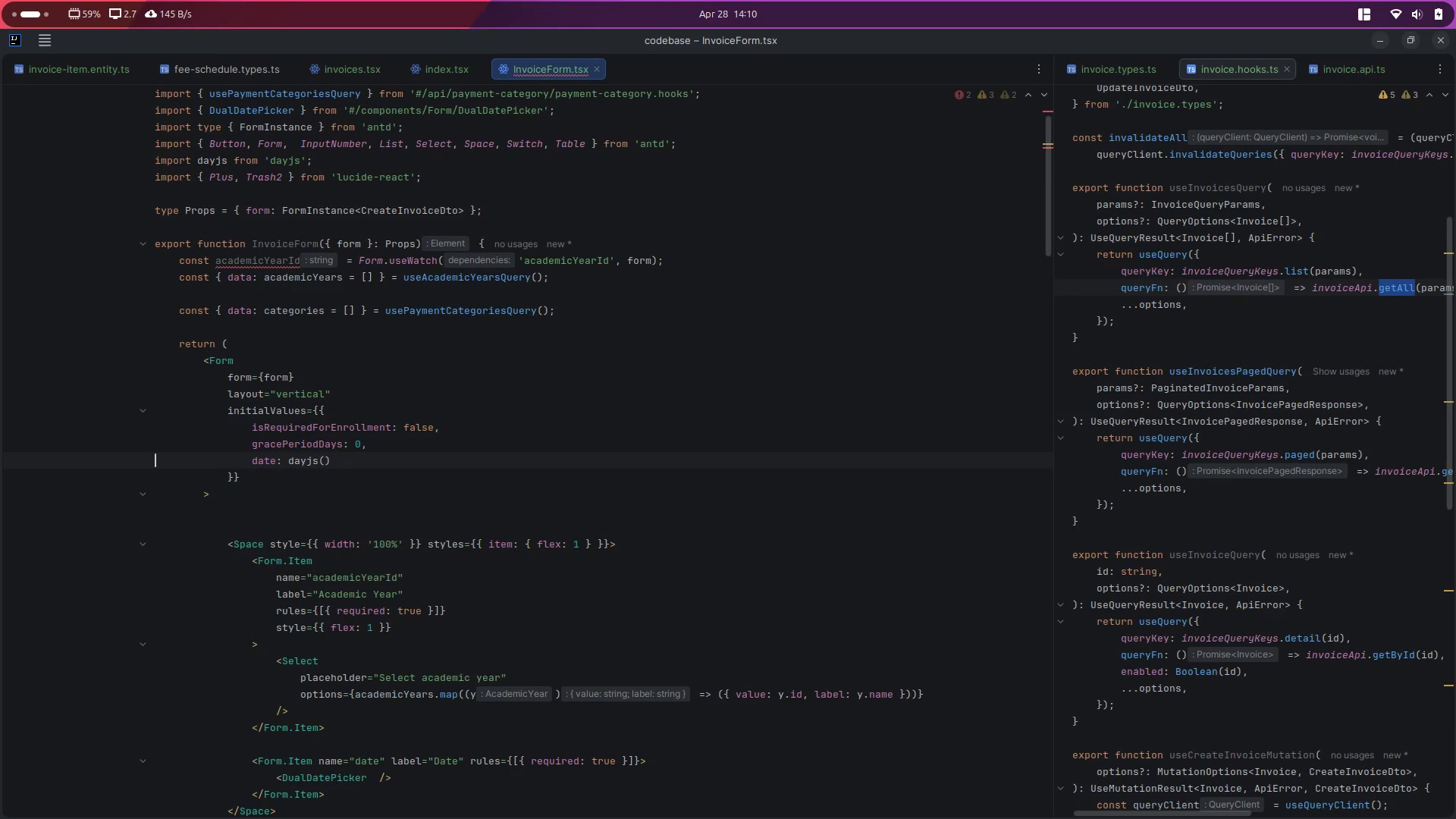 
key(ArrowUp)
 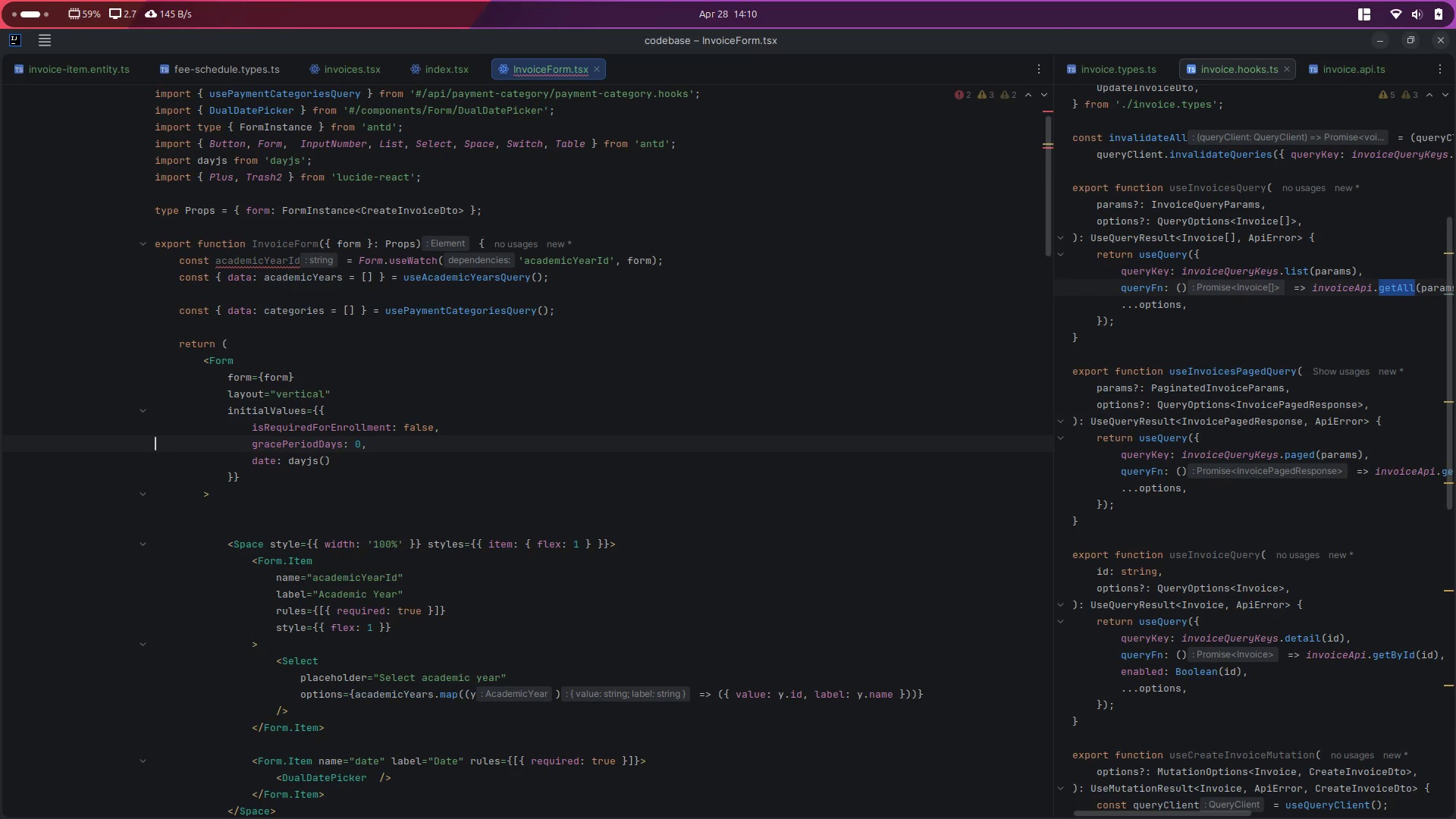 
key(Control+Z)
 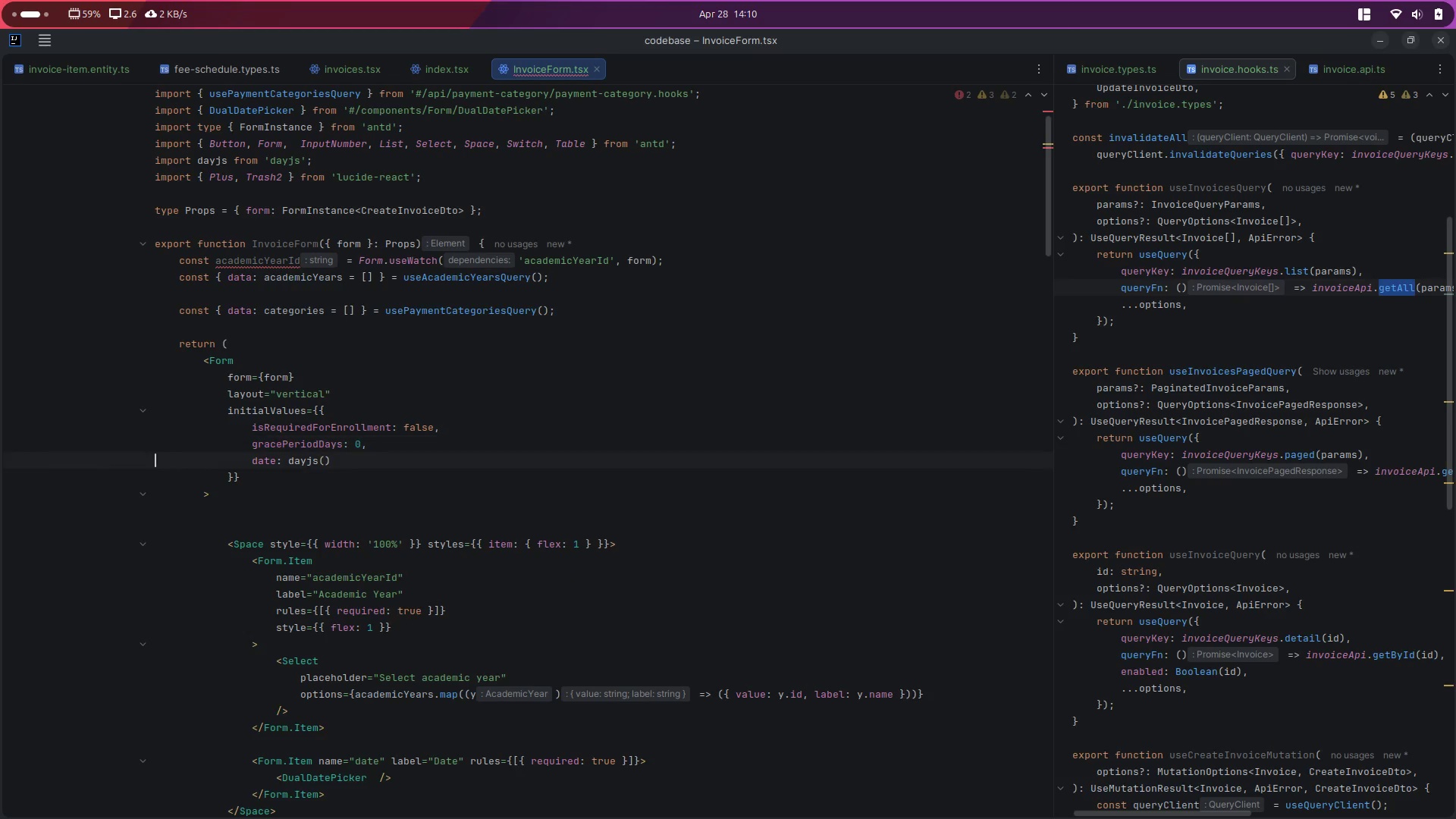 
key(Control+Z)
 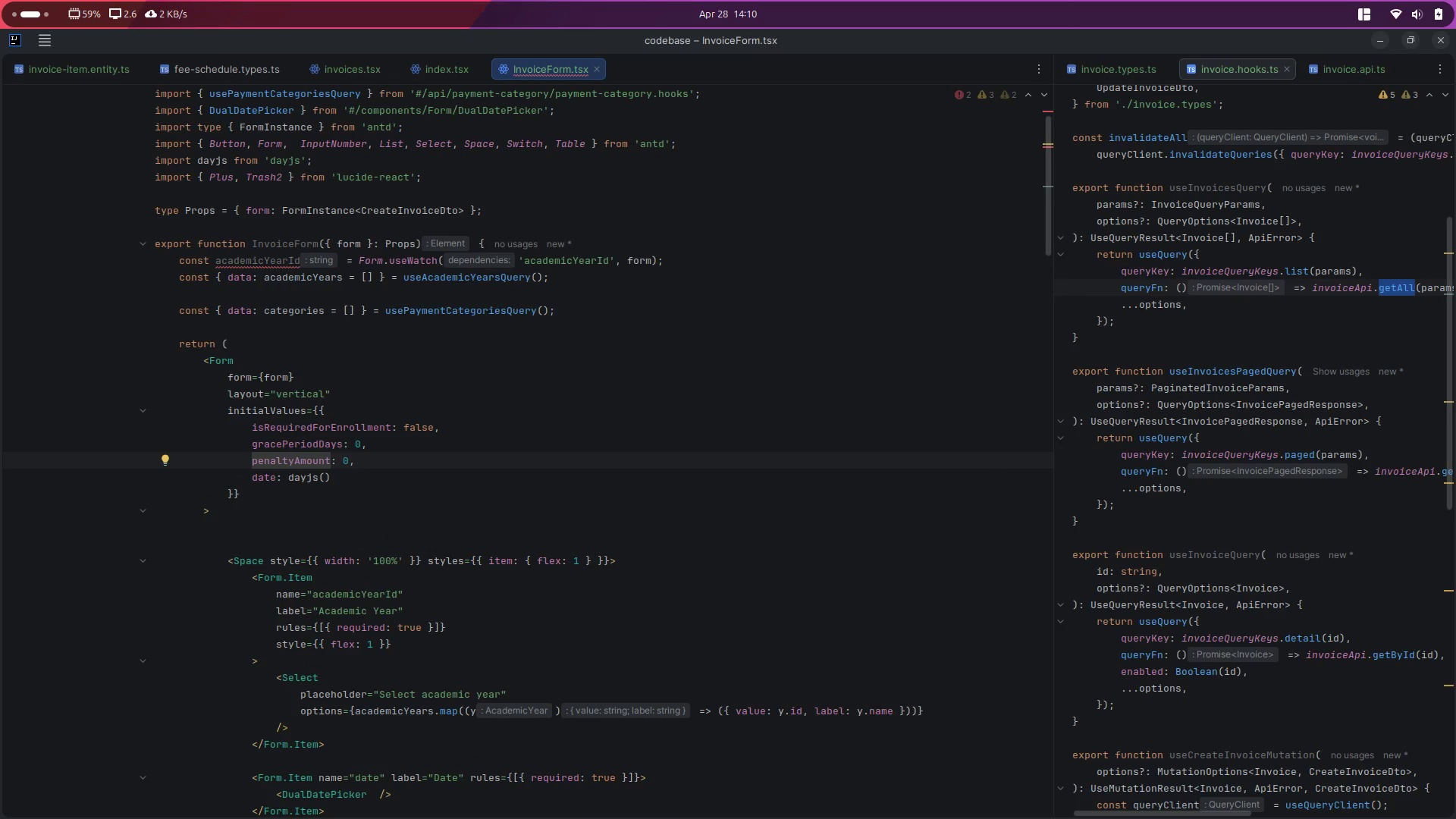 
key(Control+X)
 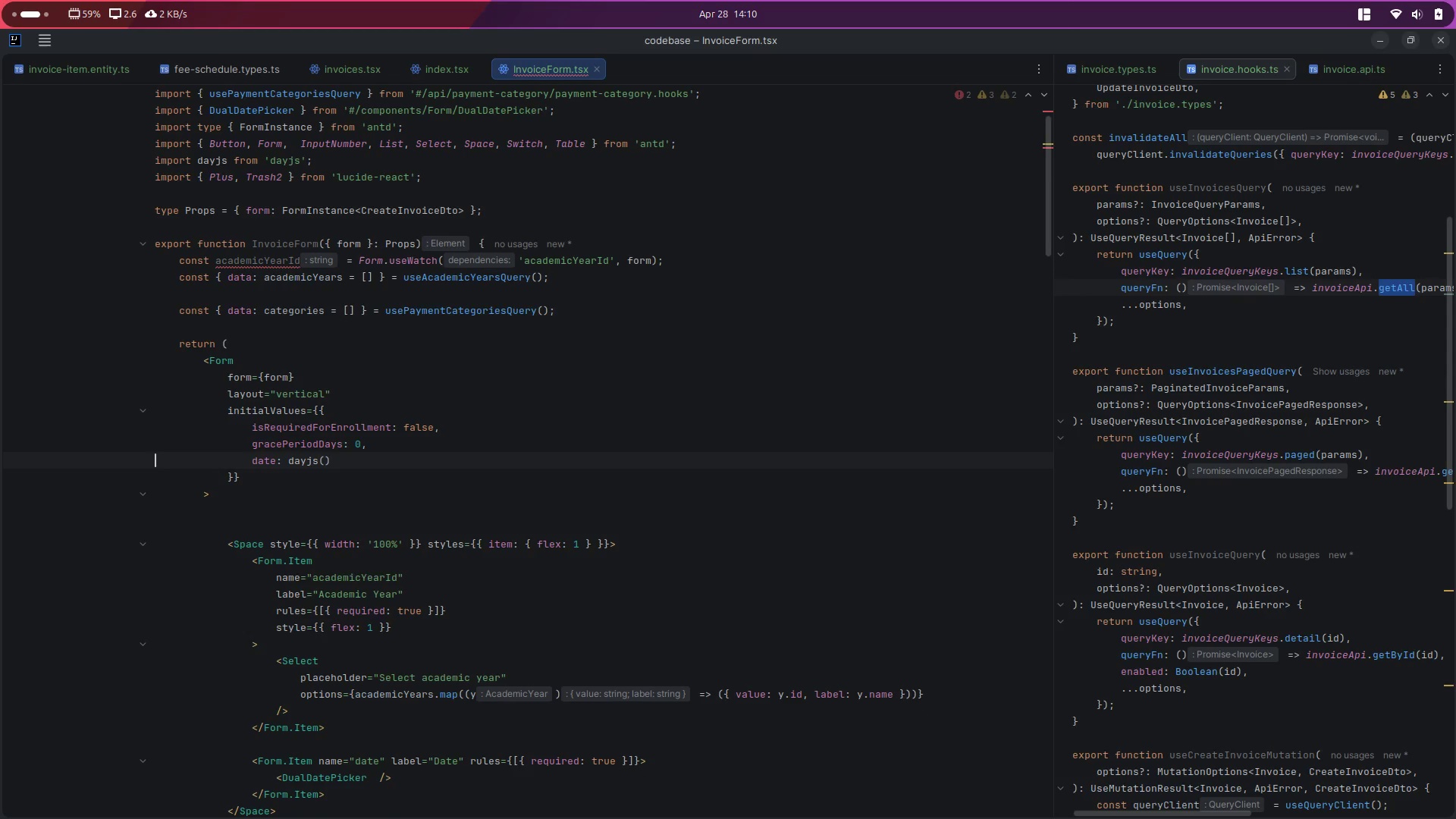 
key(ArrowUp)
 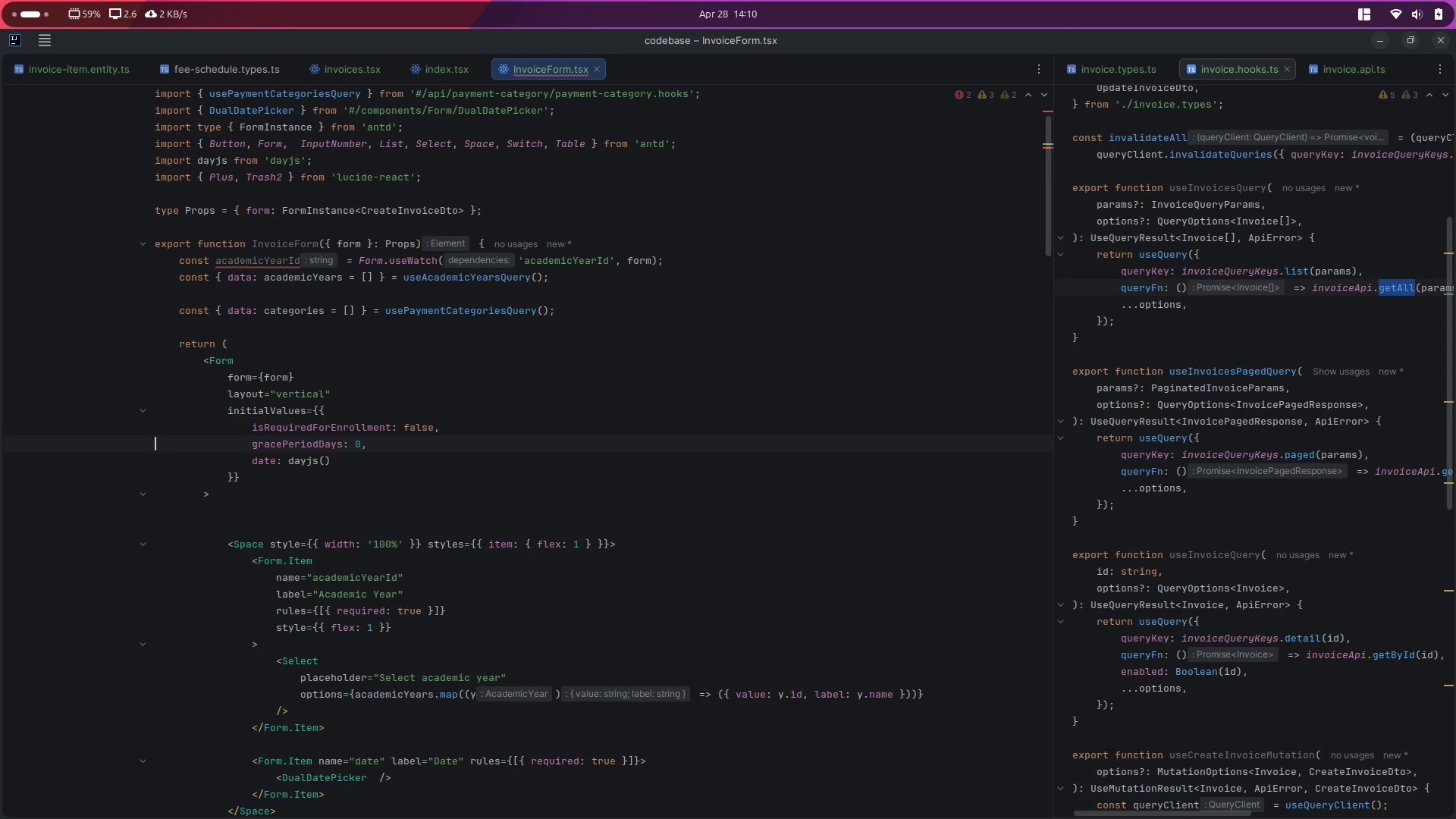 
key(Control+X)
 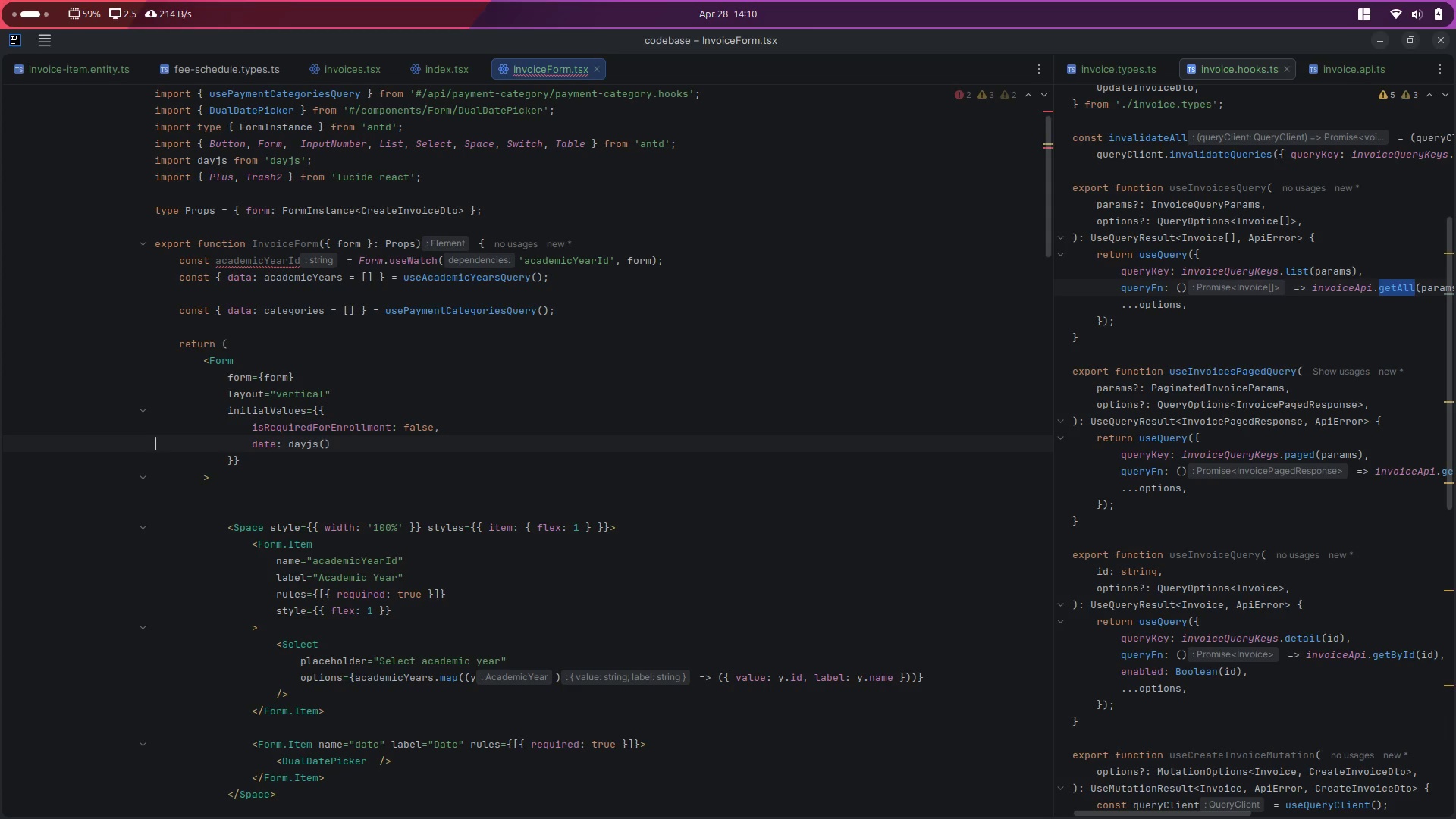 
key(ArrowUp)
 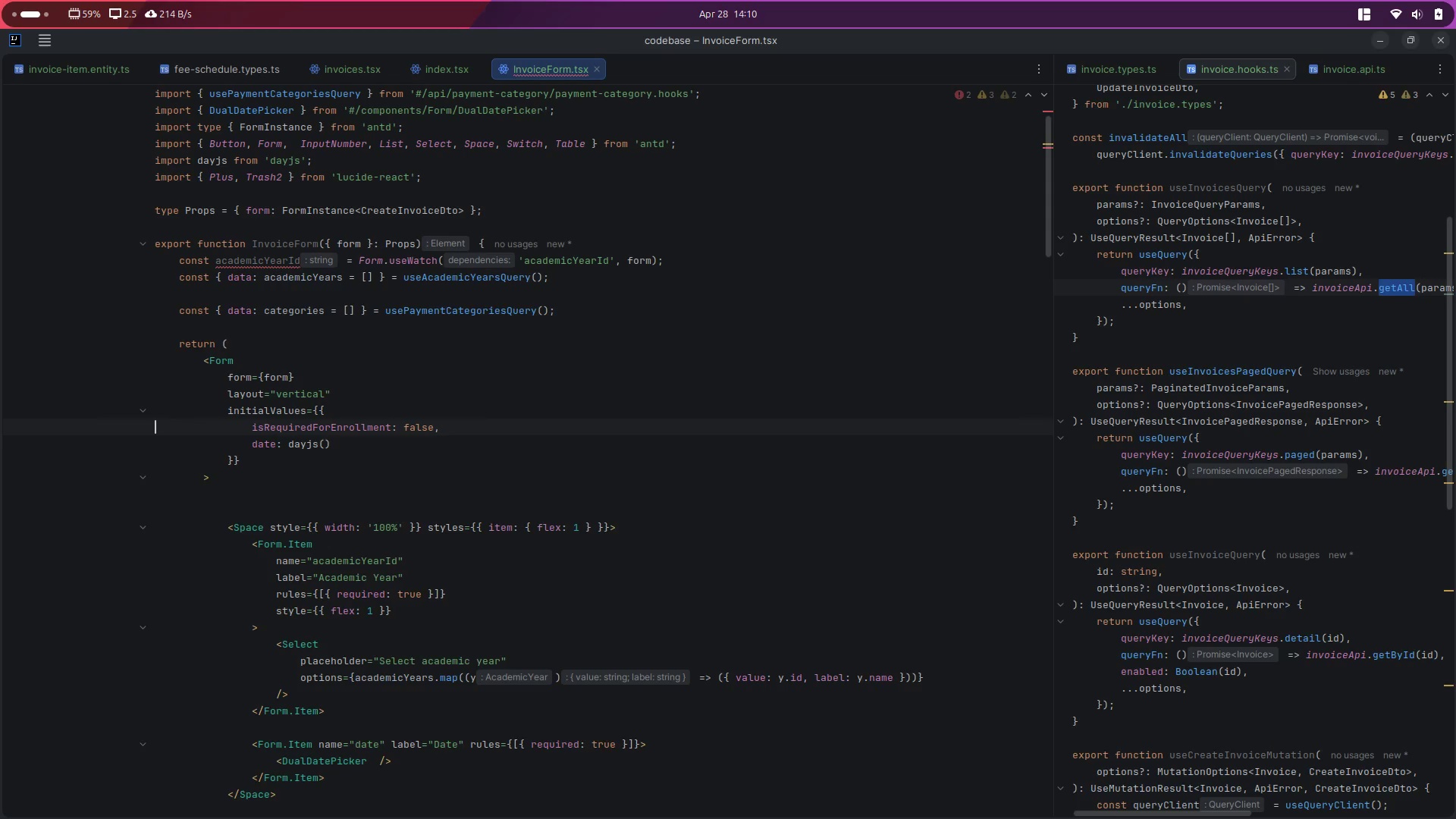 
key(Control+ControlLeft)
 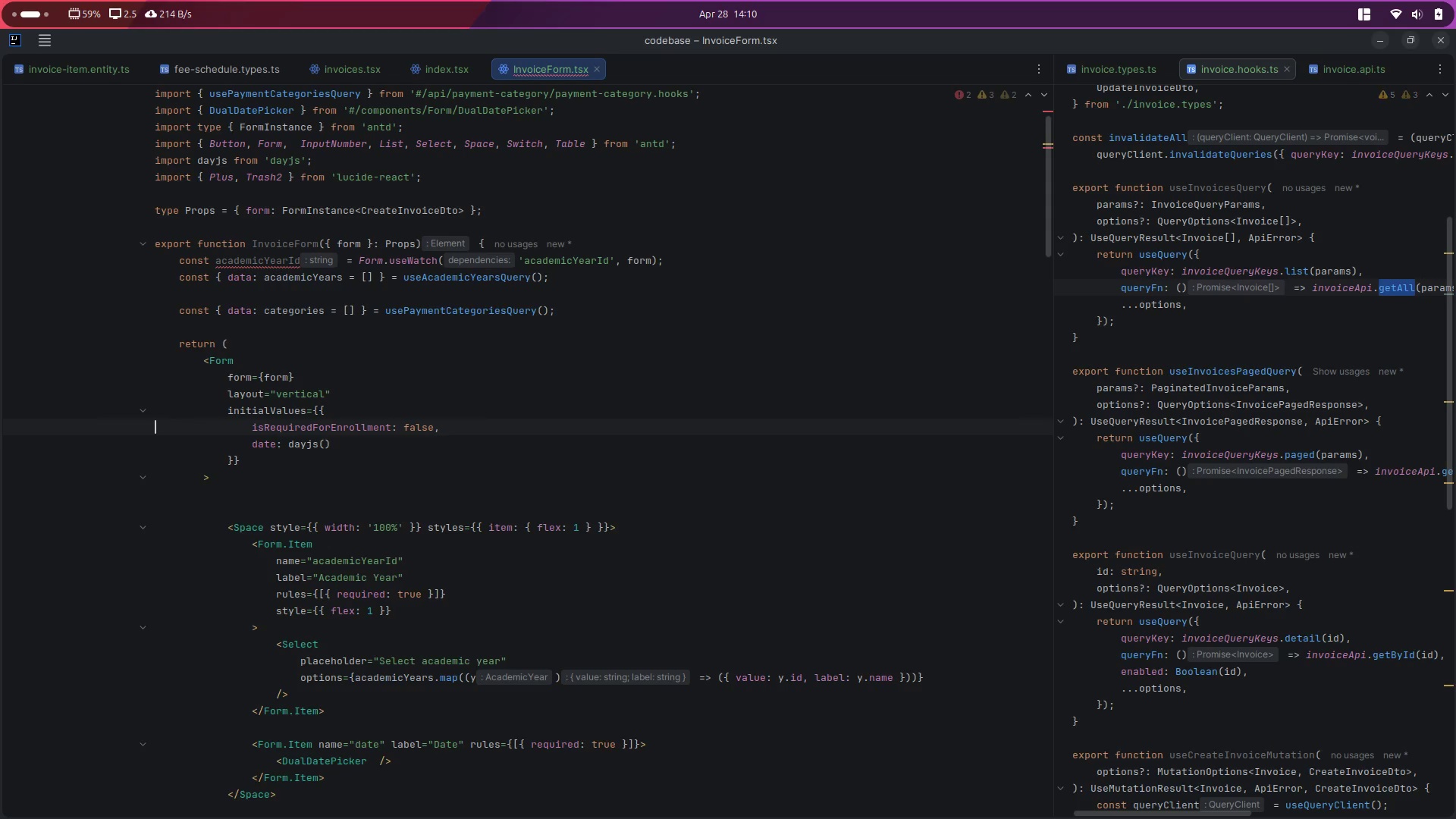 
key(Control+X)
 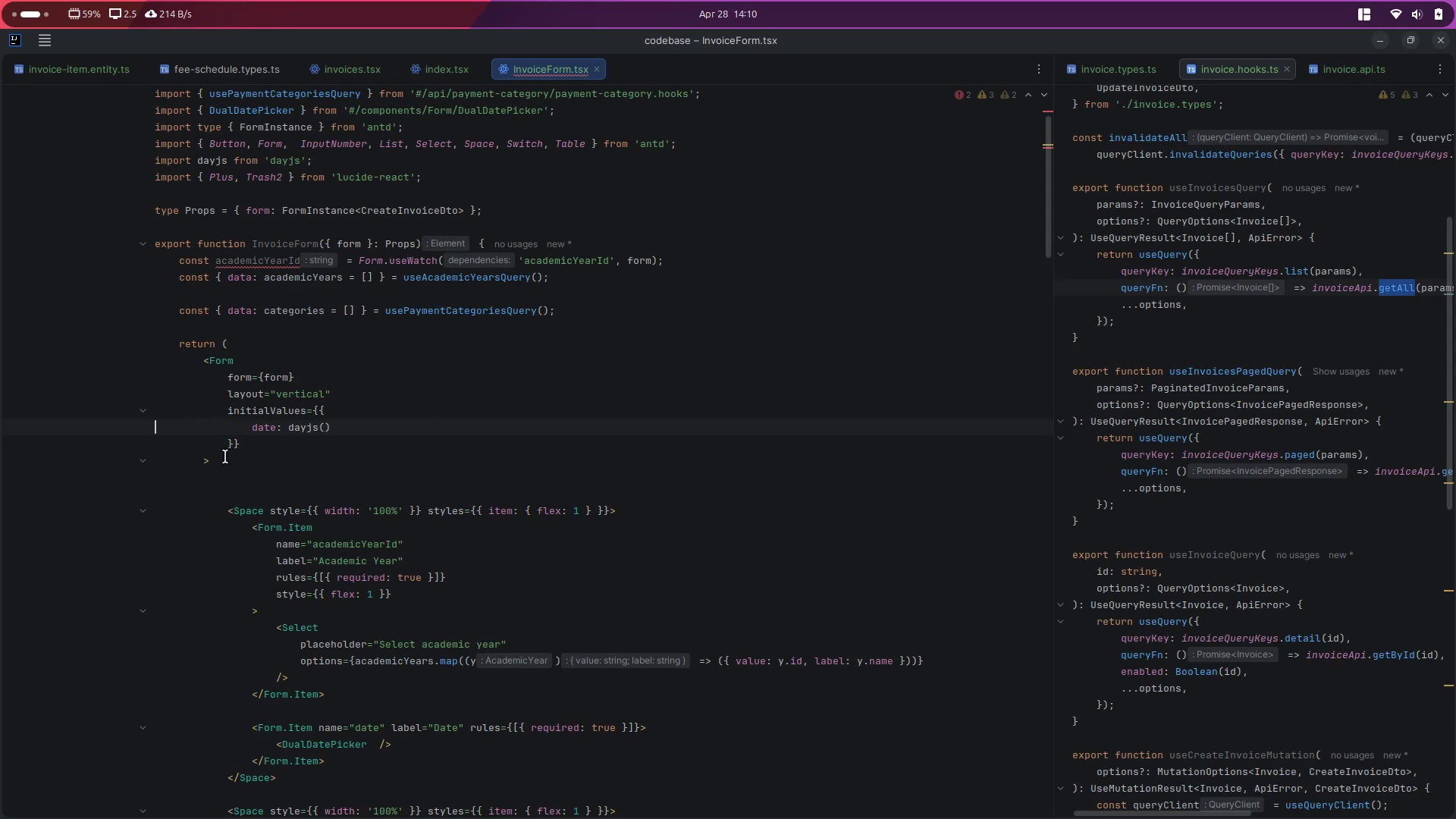 
key(Control+S)
 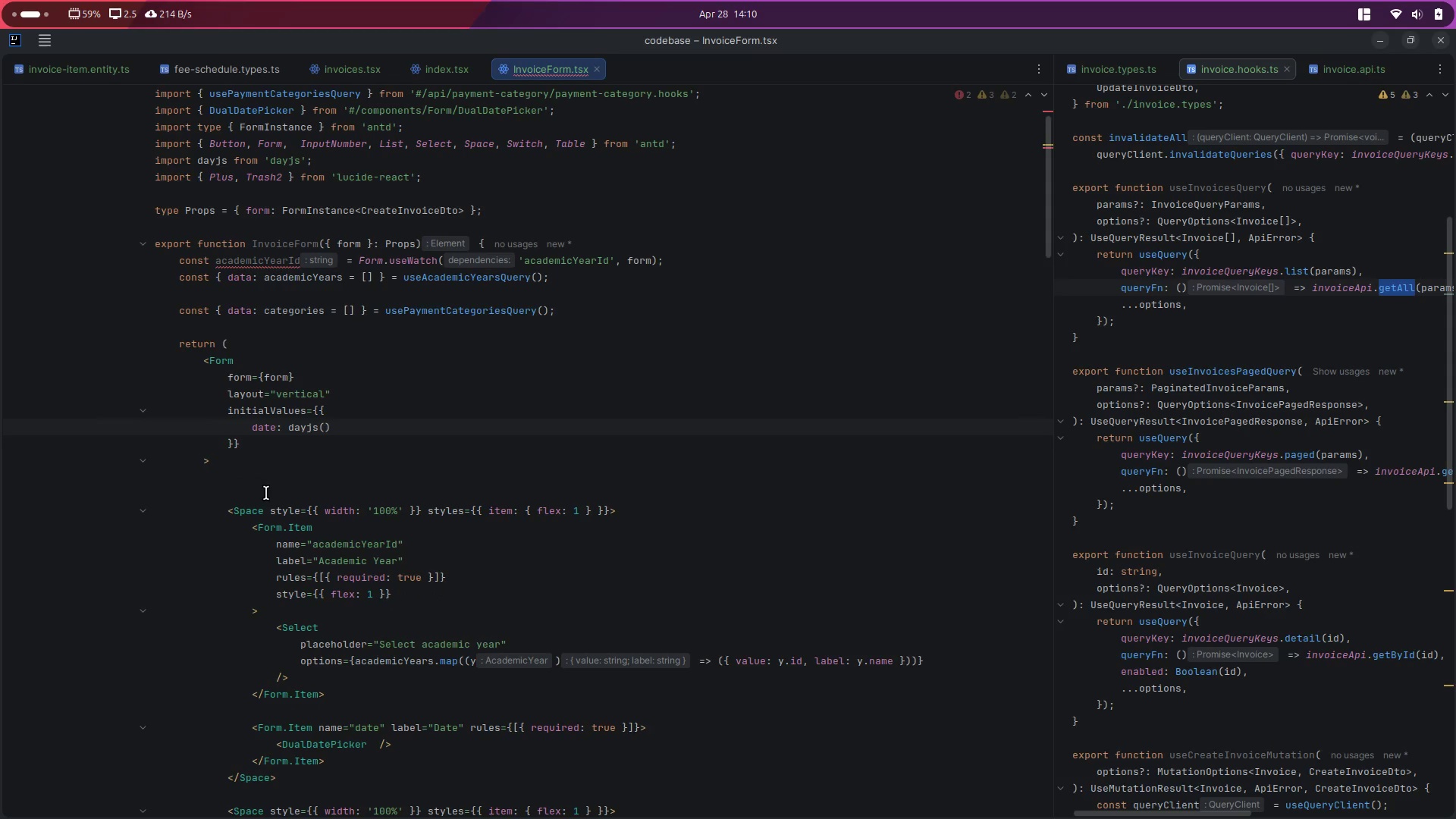 
left_click([259, 482])
 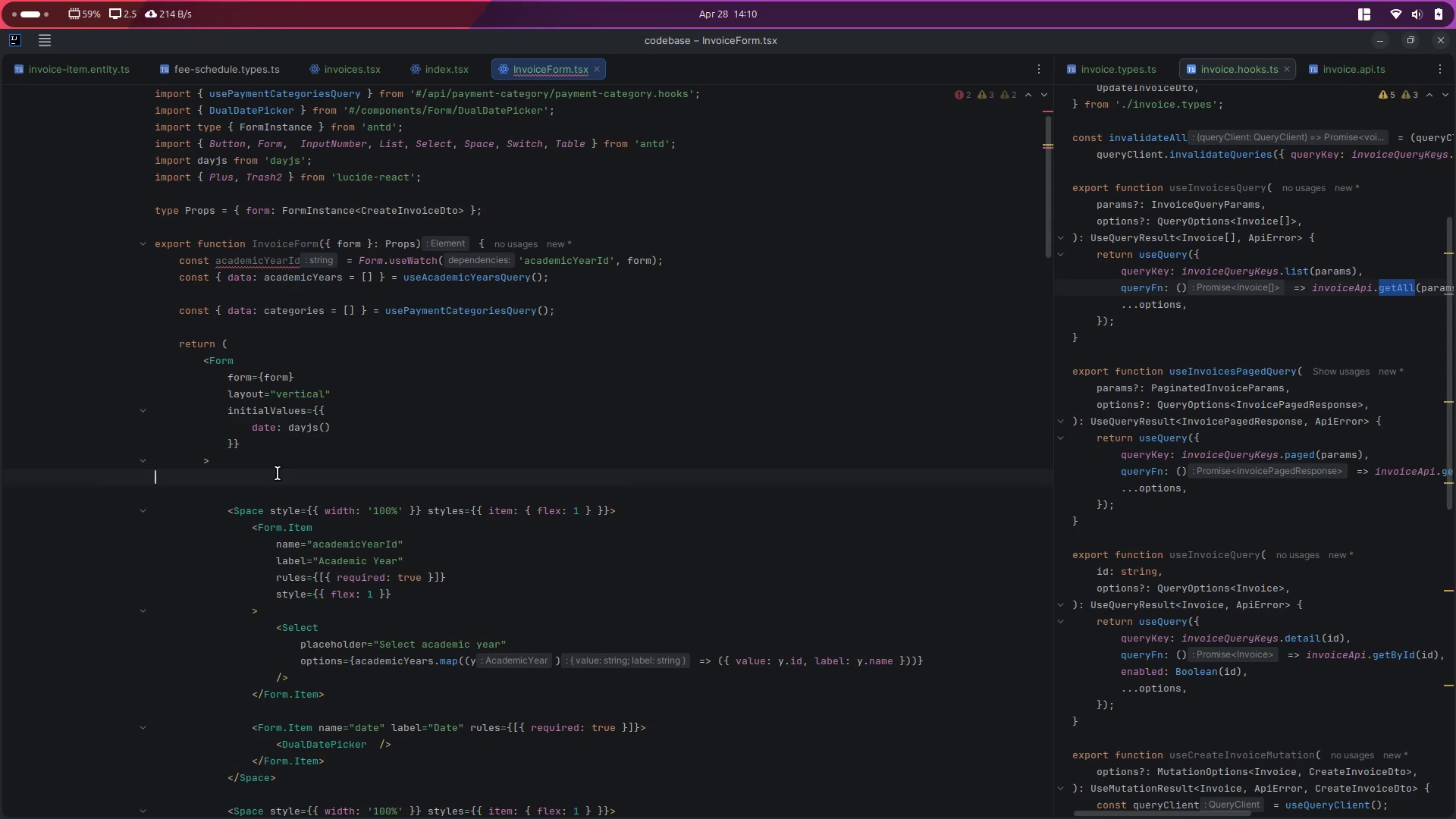 
key(Control+X)
 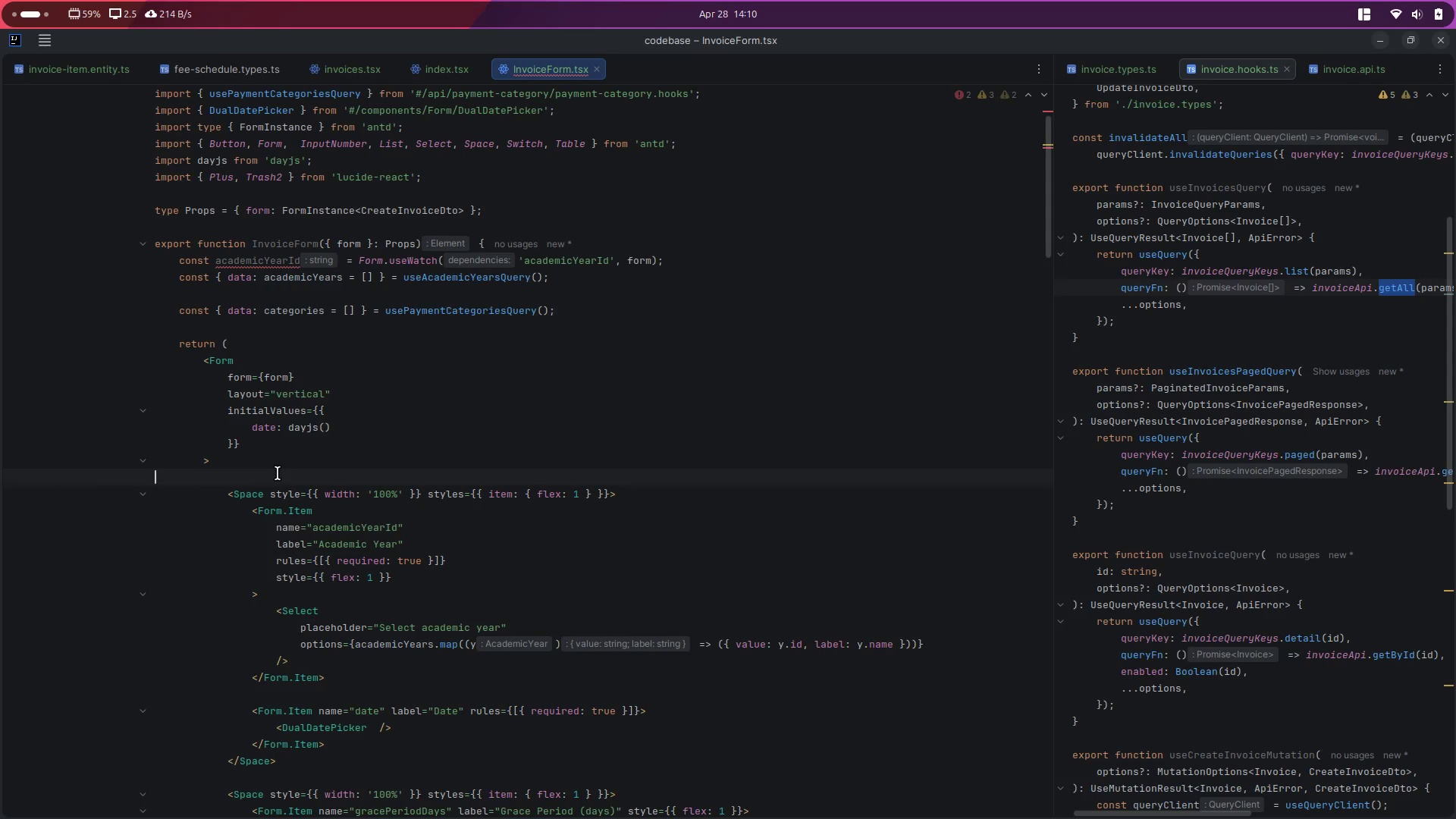 
key(Control+X)
 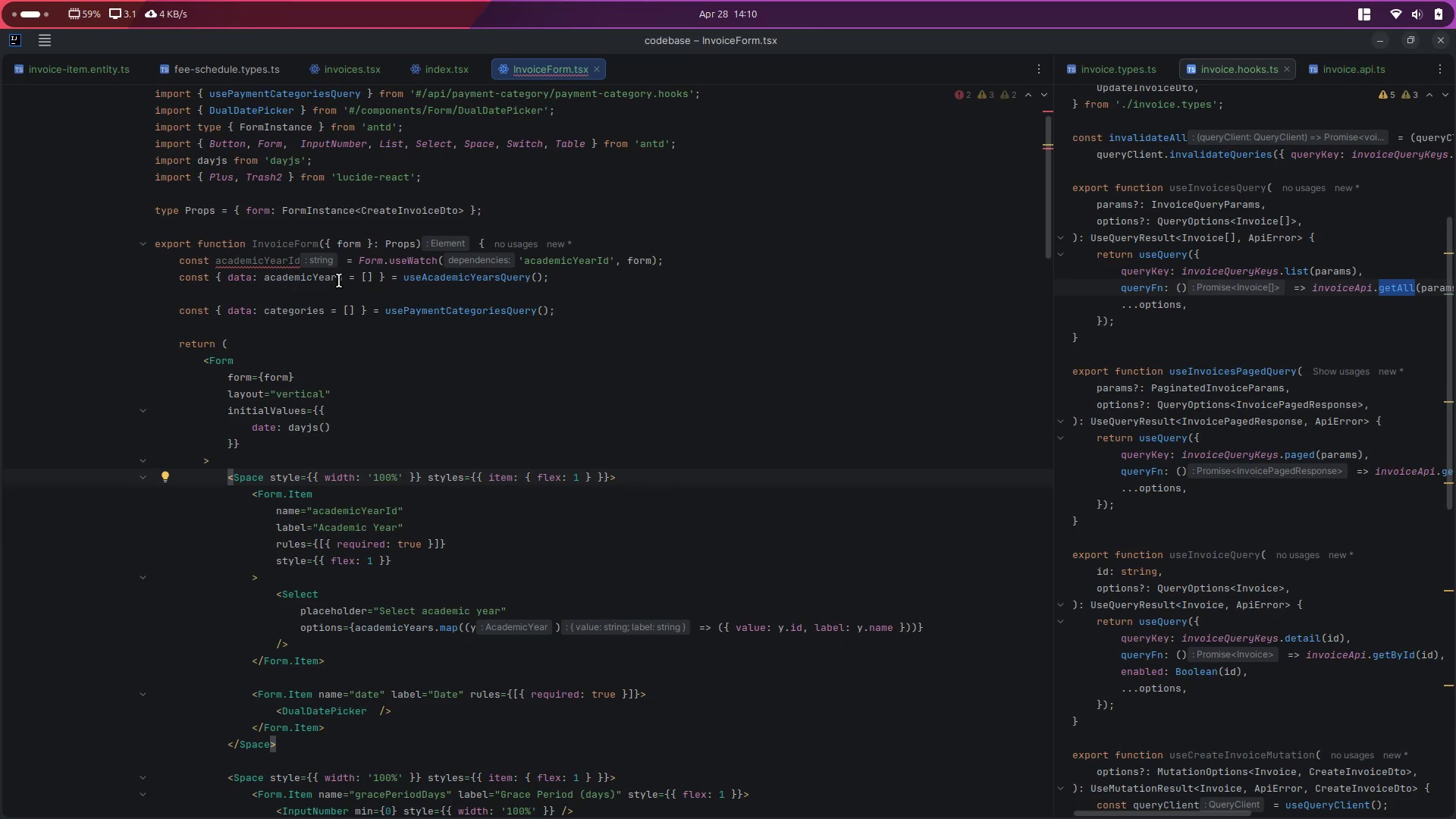 
scroll: coordinate [359, 636], scroll_direction: down, amount: 4.0
 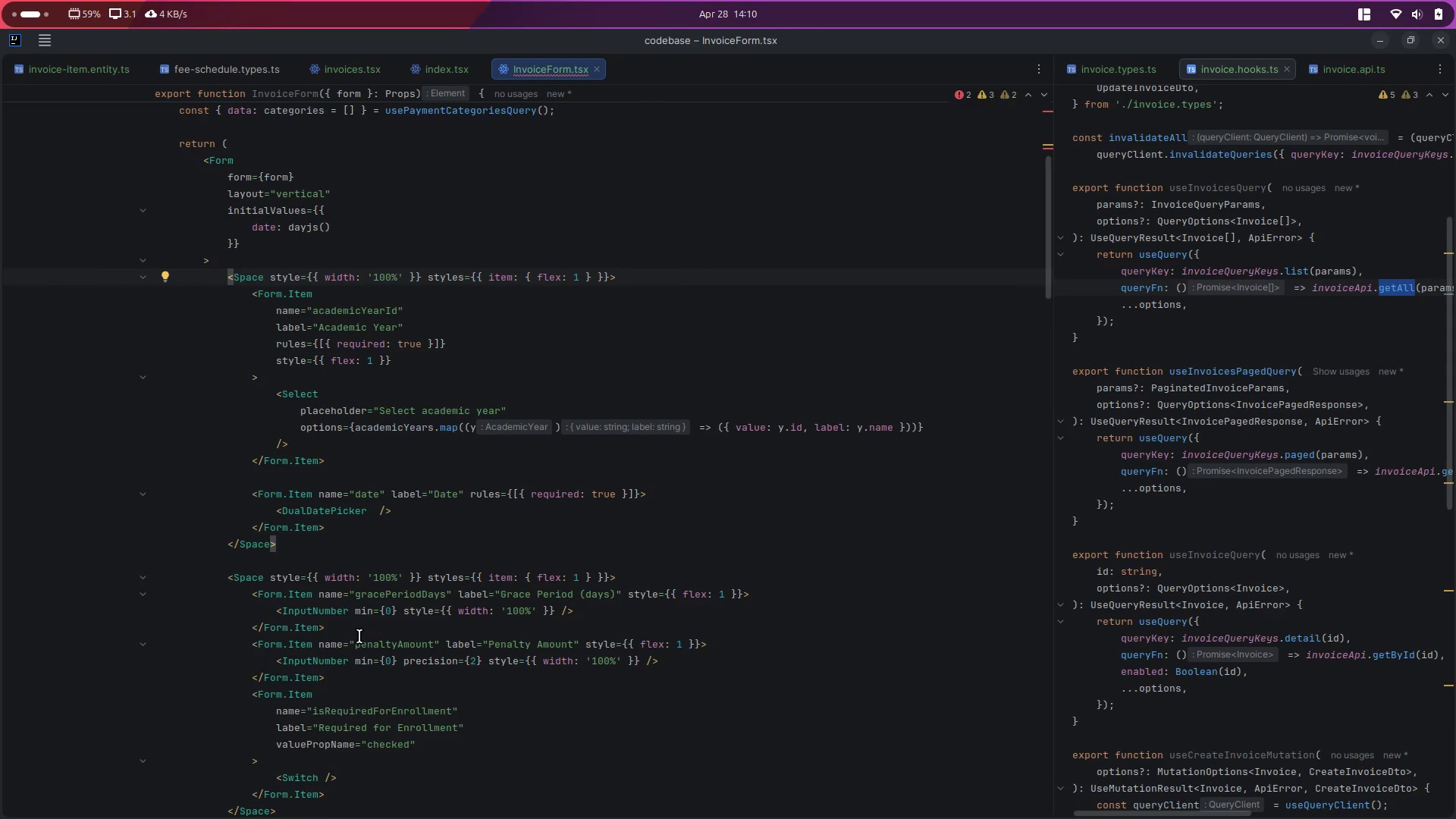 
scroll: coordinate [340, 599], scroll_direction: up, amount: 5.0
 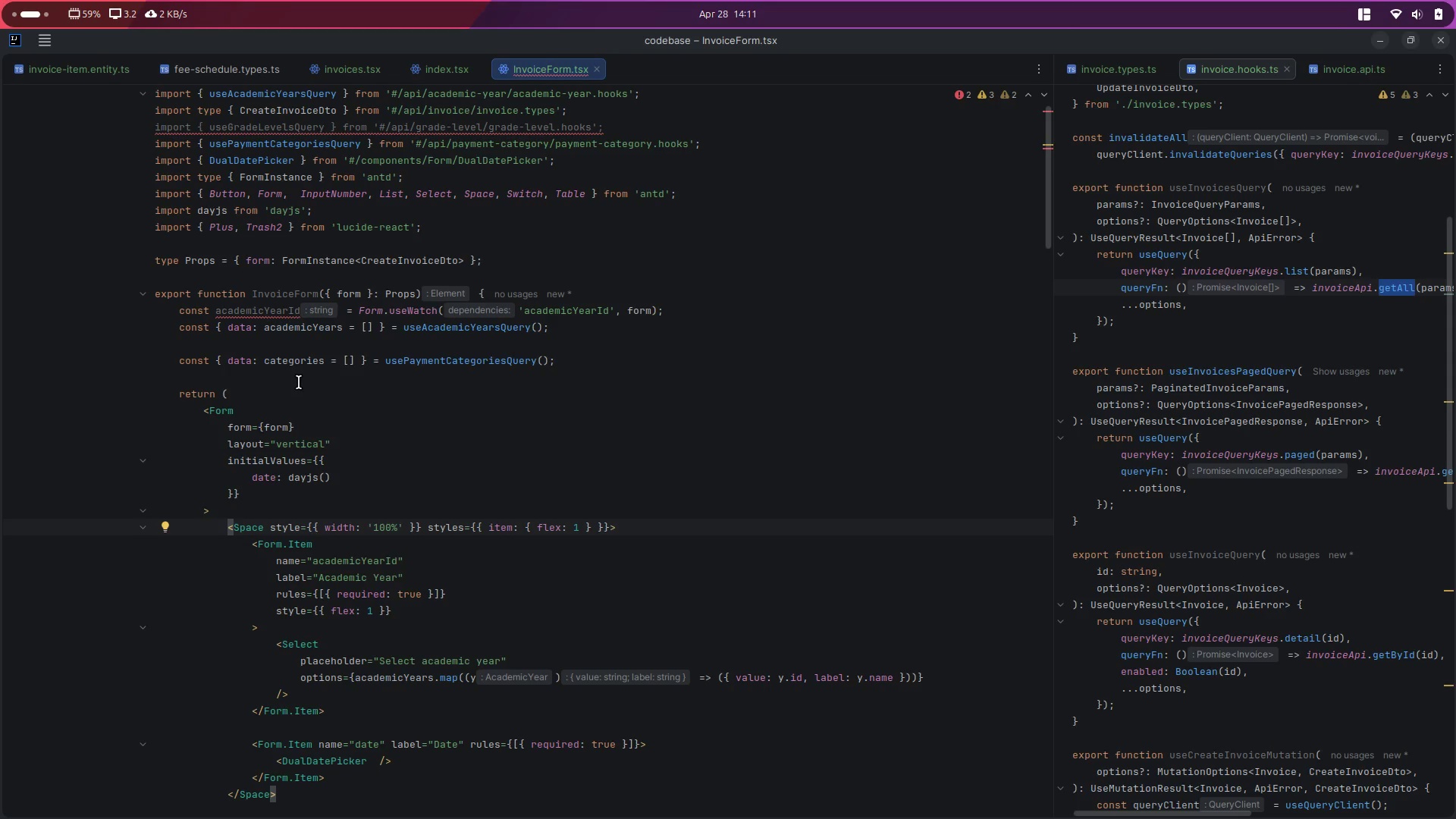 
scroll: coordinate [231, 622], scroll_direction: down, amount: 11.0
 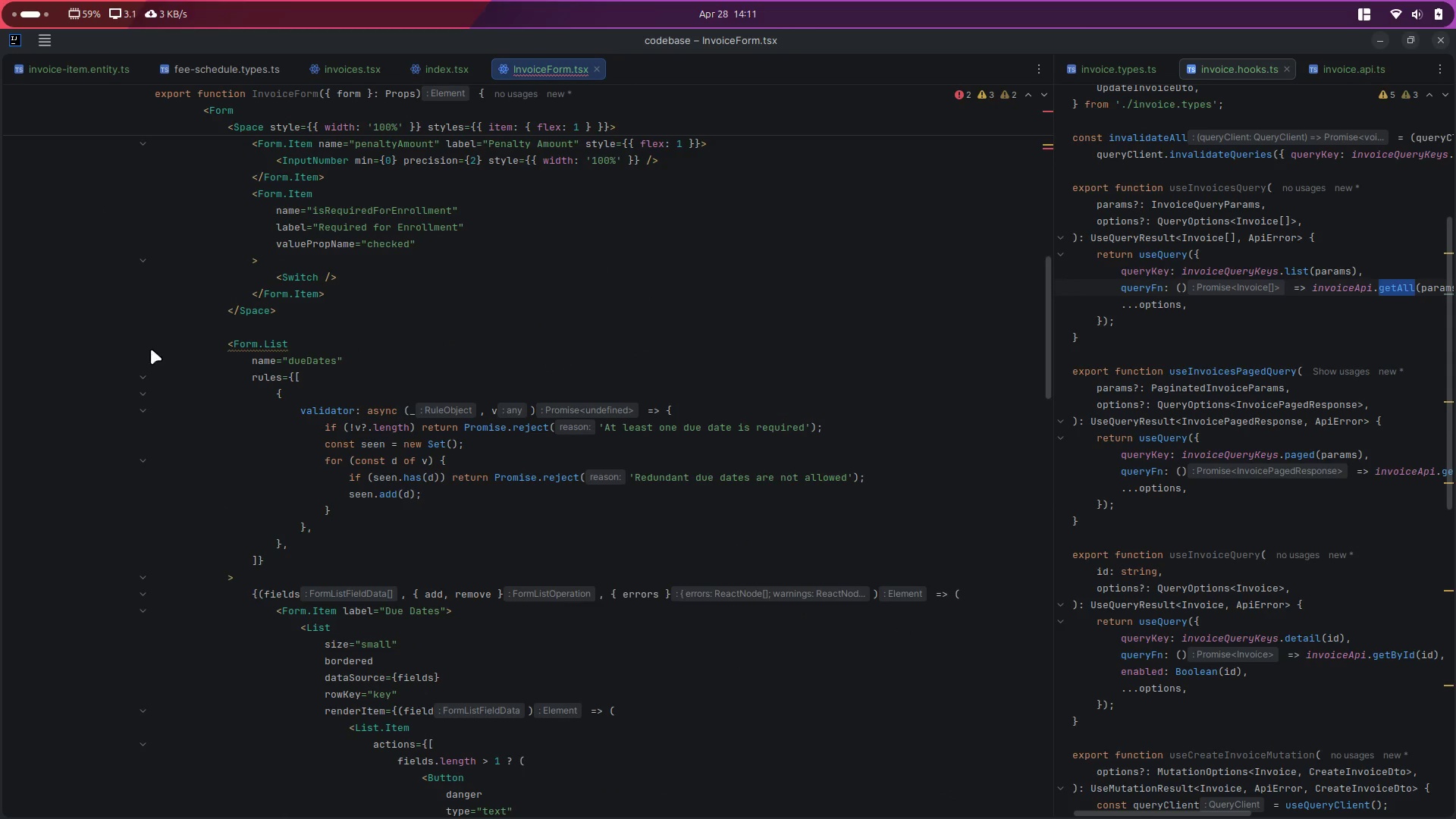 
left_click([145, 376])
 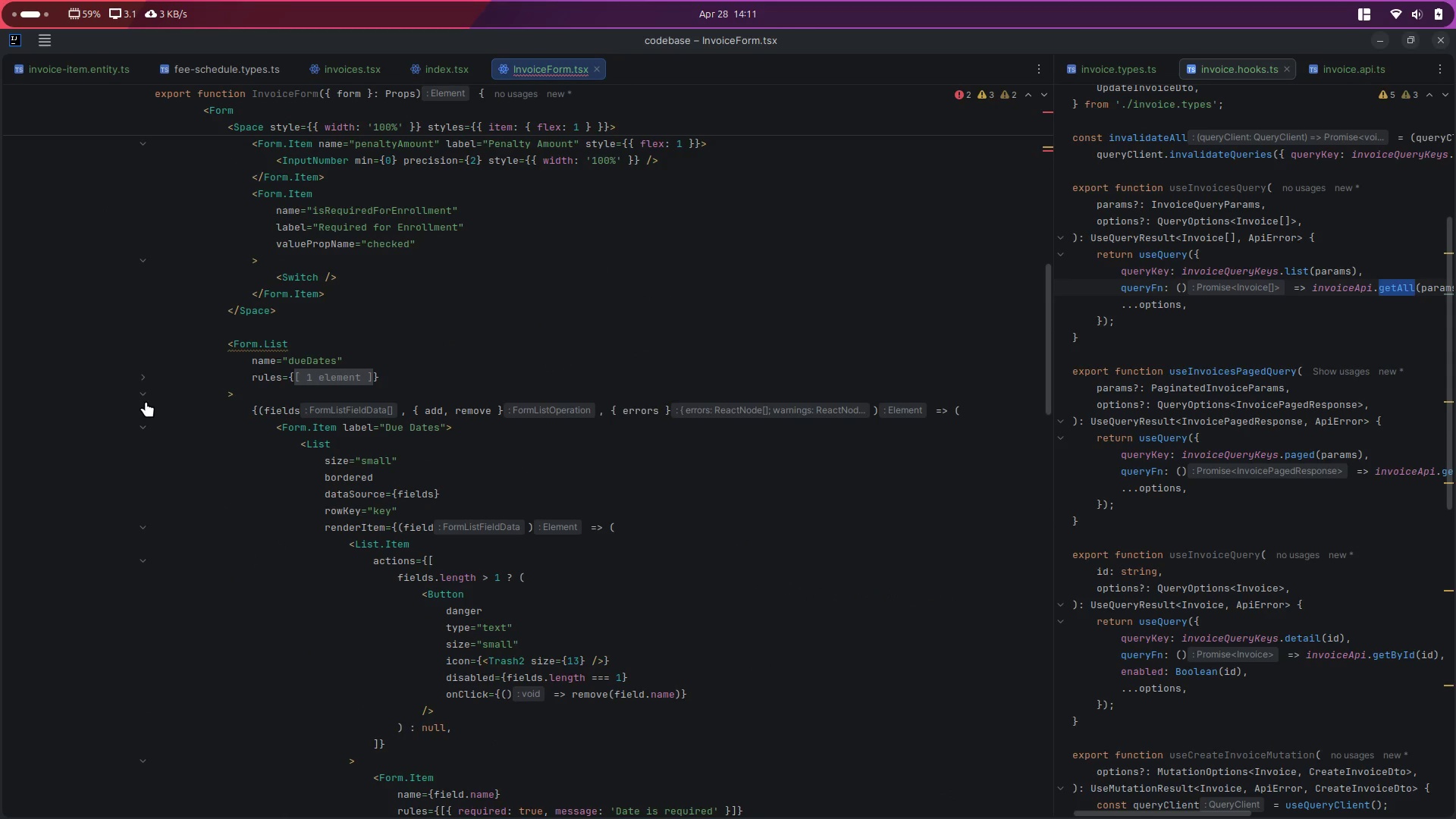 
left_click([146, 392])
 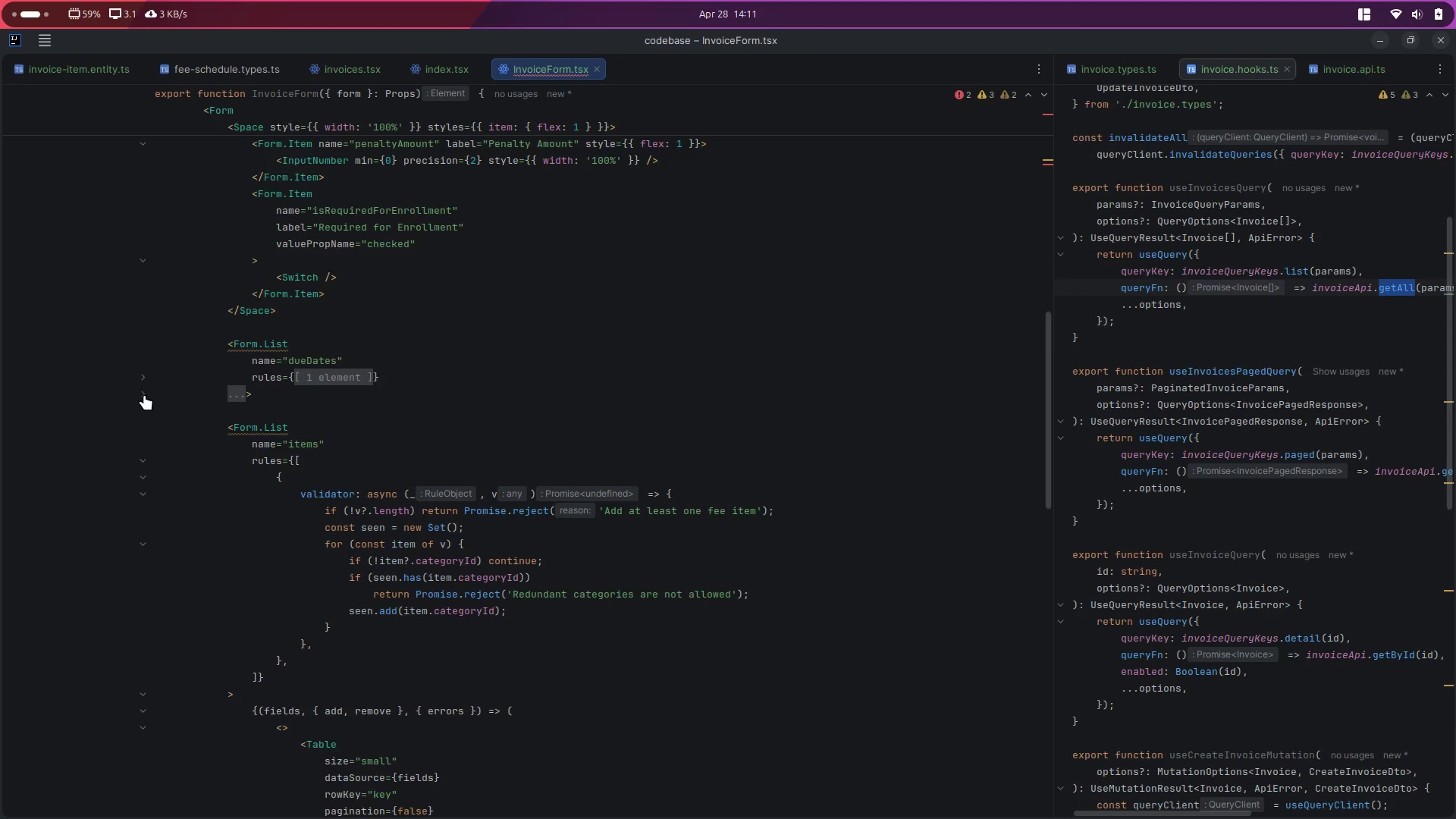 
left_click_drag(start_coordinate=[271, 397], to_coordinate=[248, 383])
 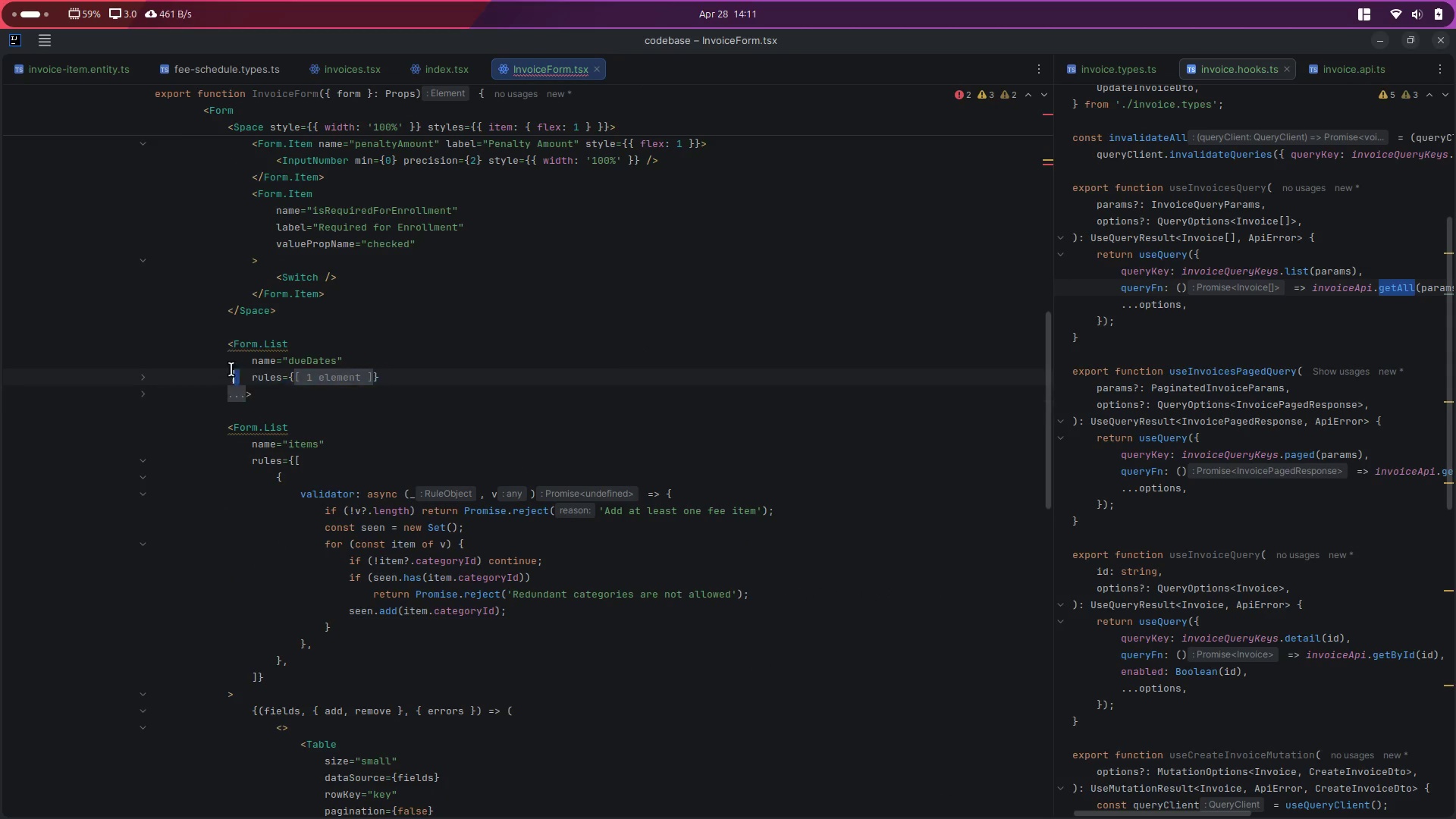 
left_click_drag(start_coordinate=[237, 375], to_coordinate=[231, 369])
 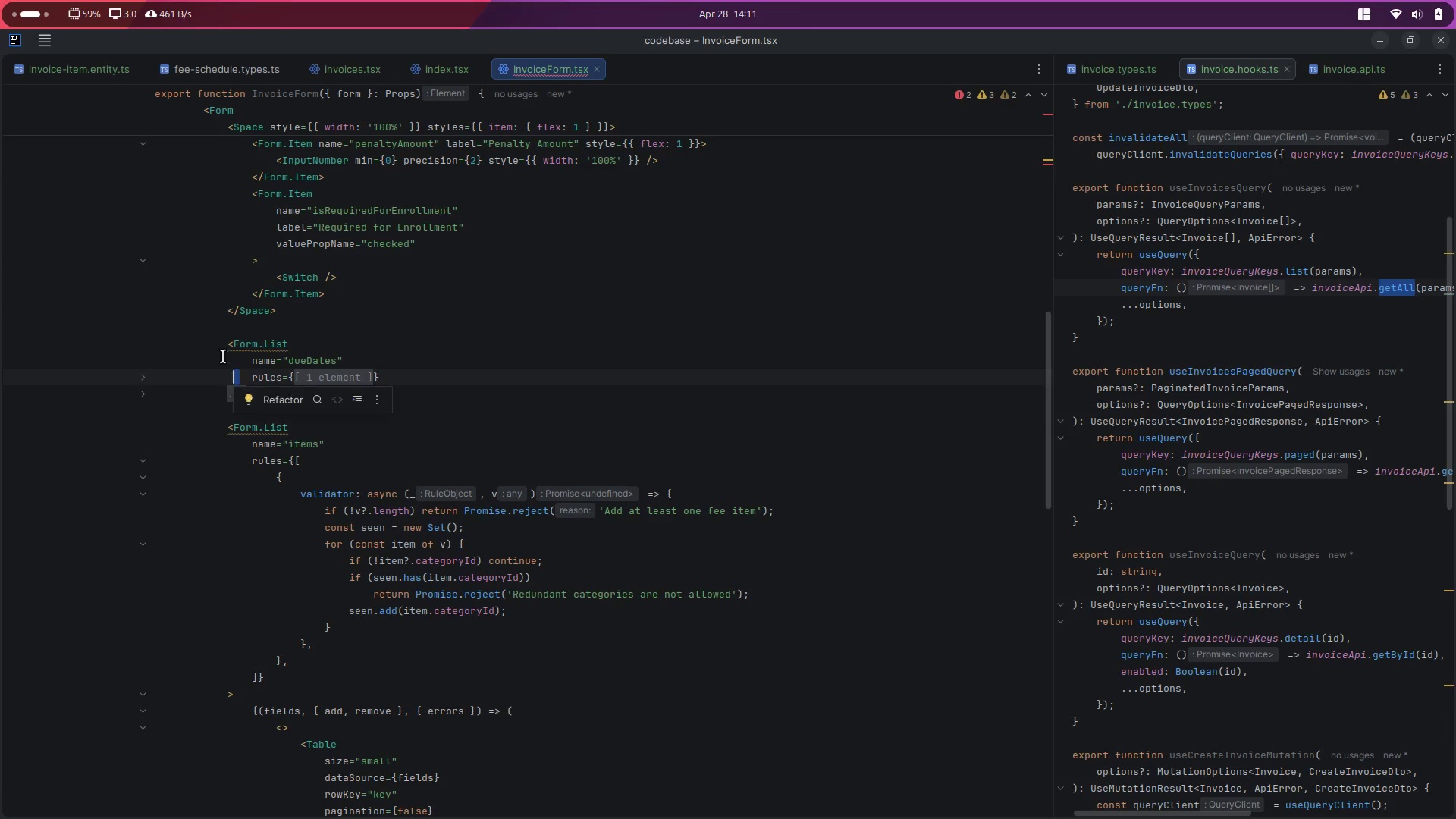 
left_click_drag(start_coordinate=[221, 354], to_coordinate=[216, 346])
 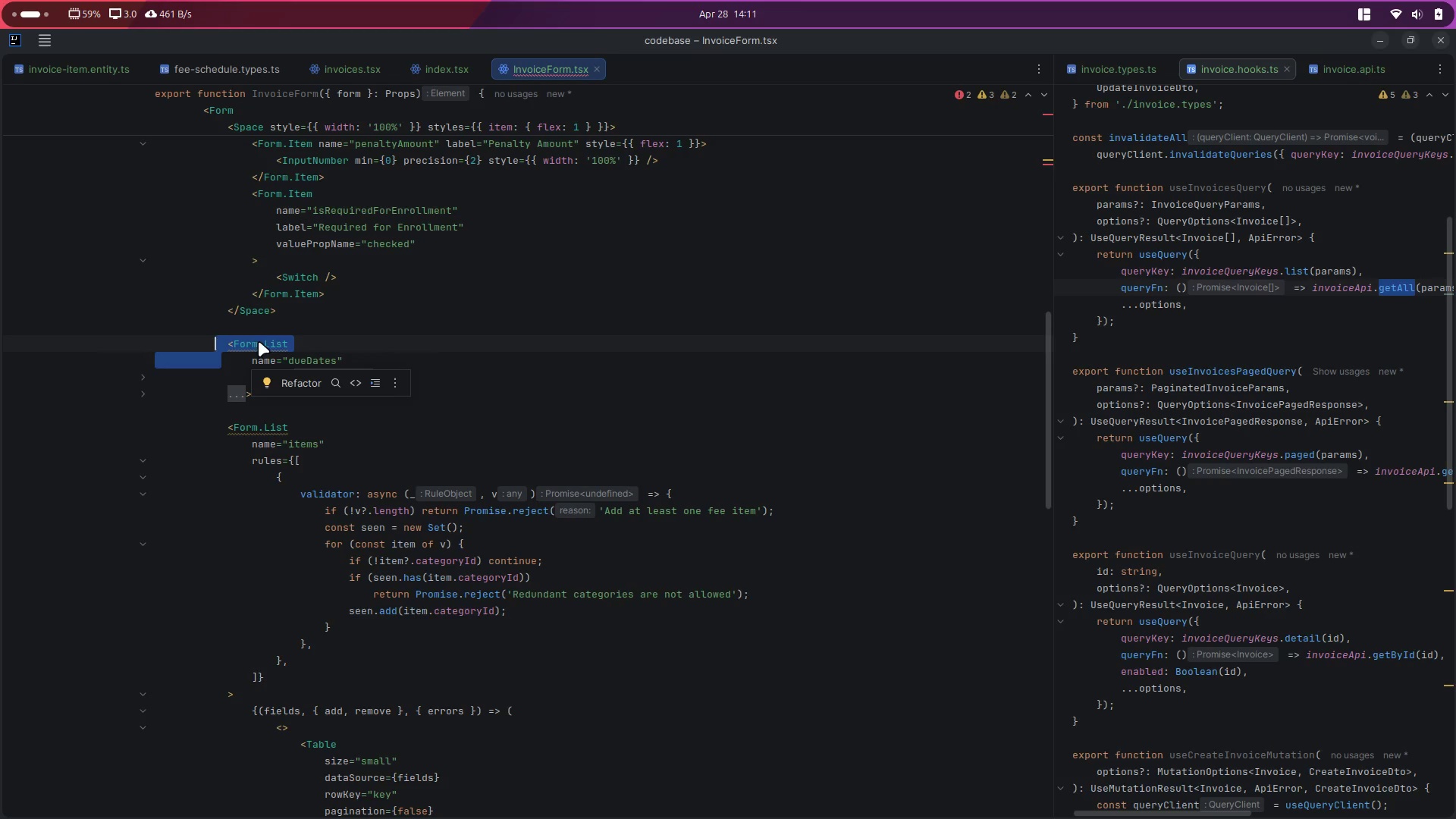 
left_click([272, 333])
 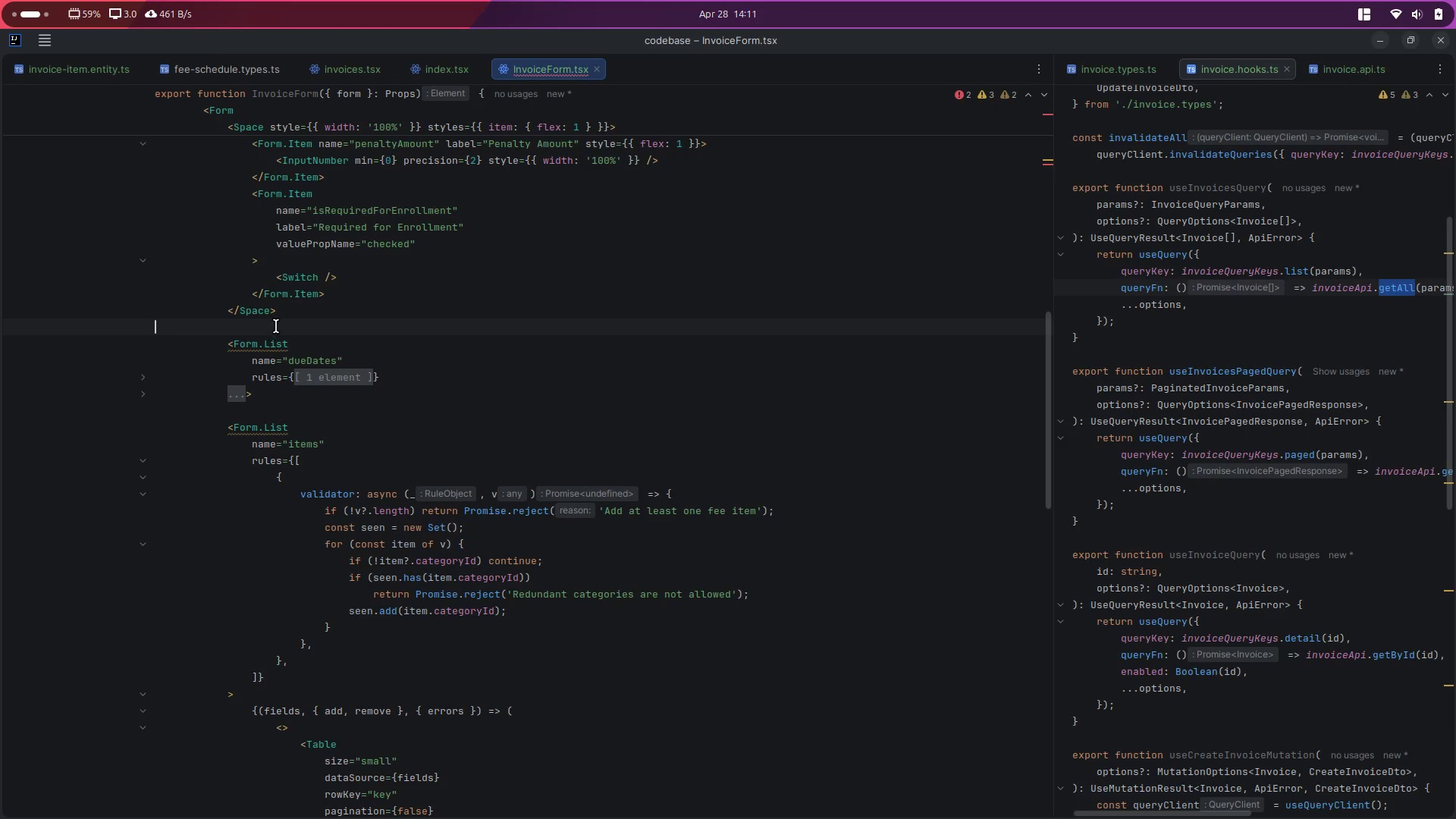 
left_click_drag(start_coordinate=[276, 326], to_coordinate=[273, 407])
 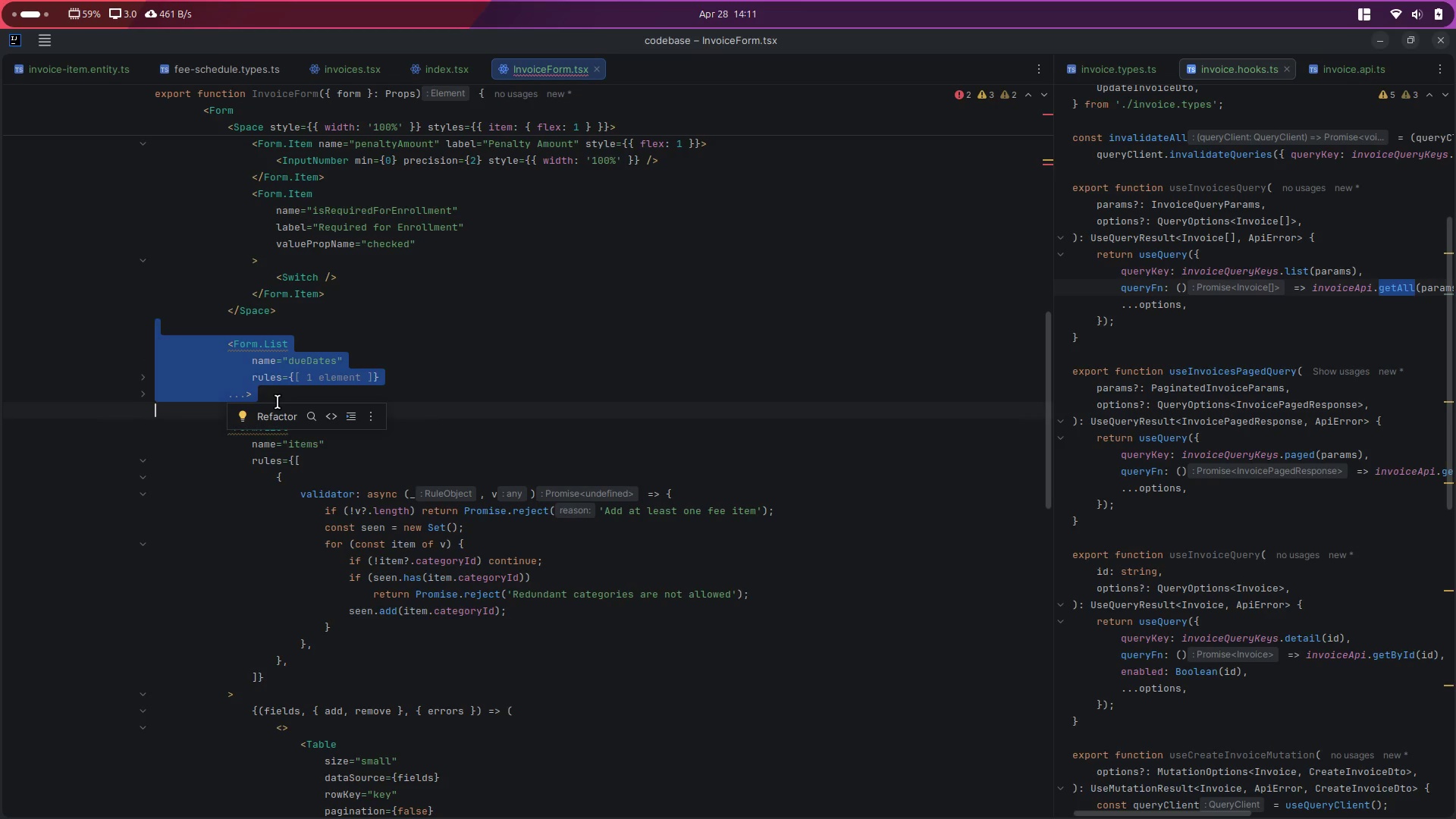 
key(Backspace)
 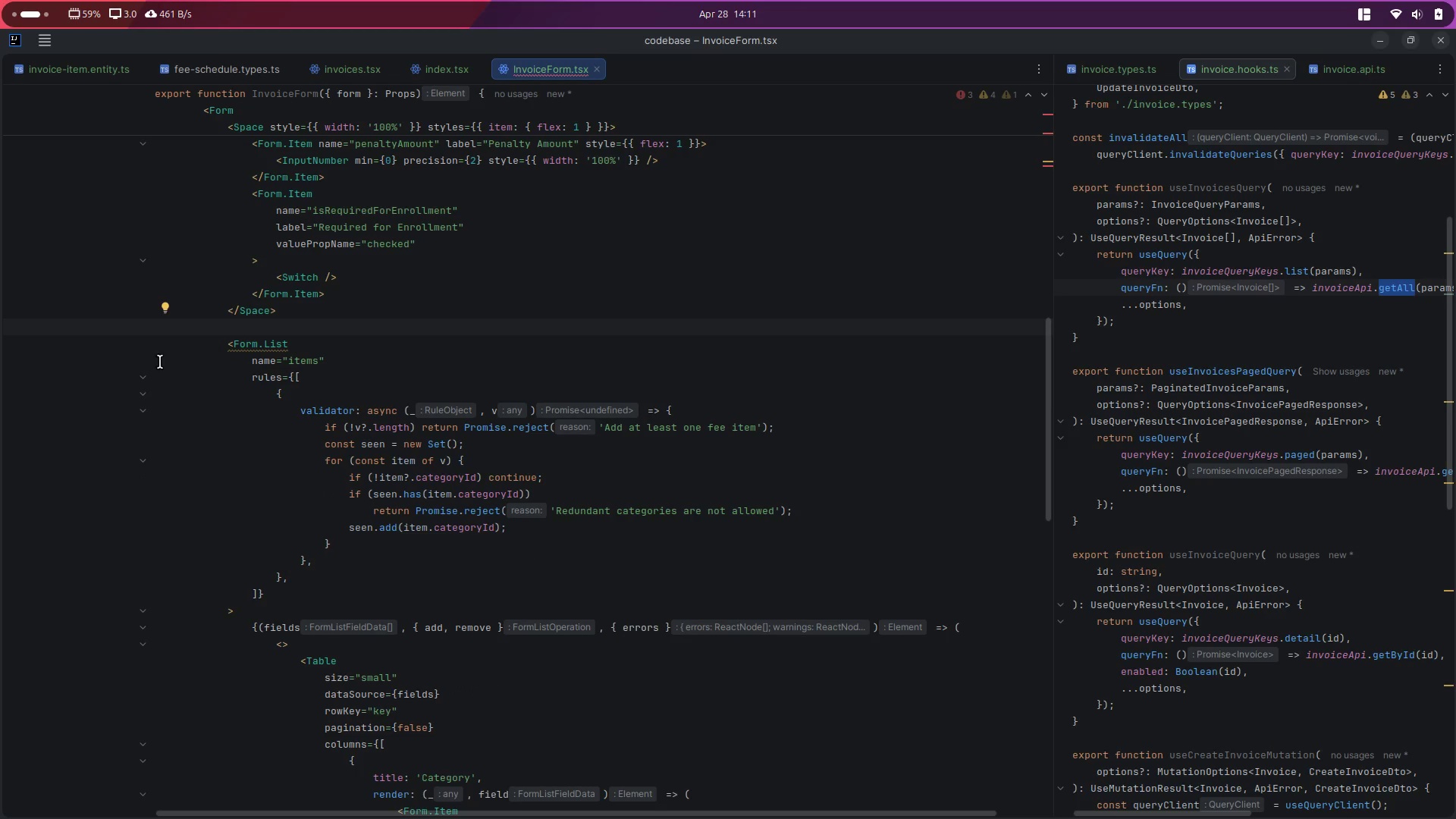 
mouse_move([285, 345])
 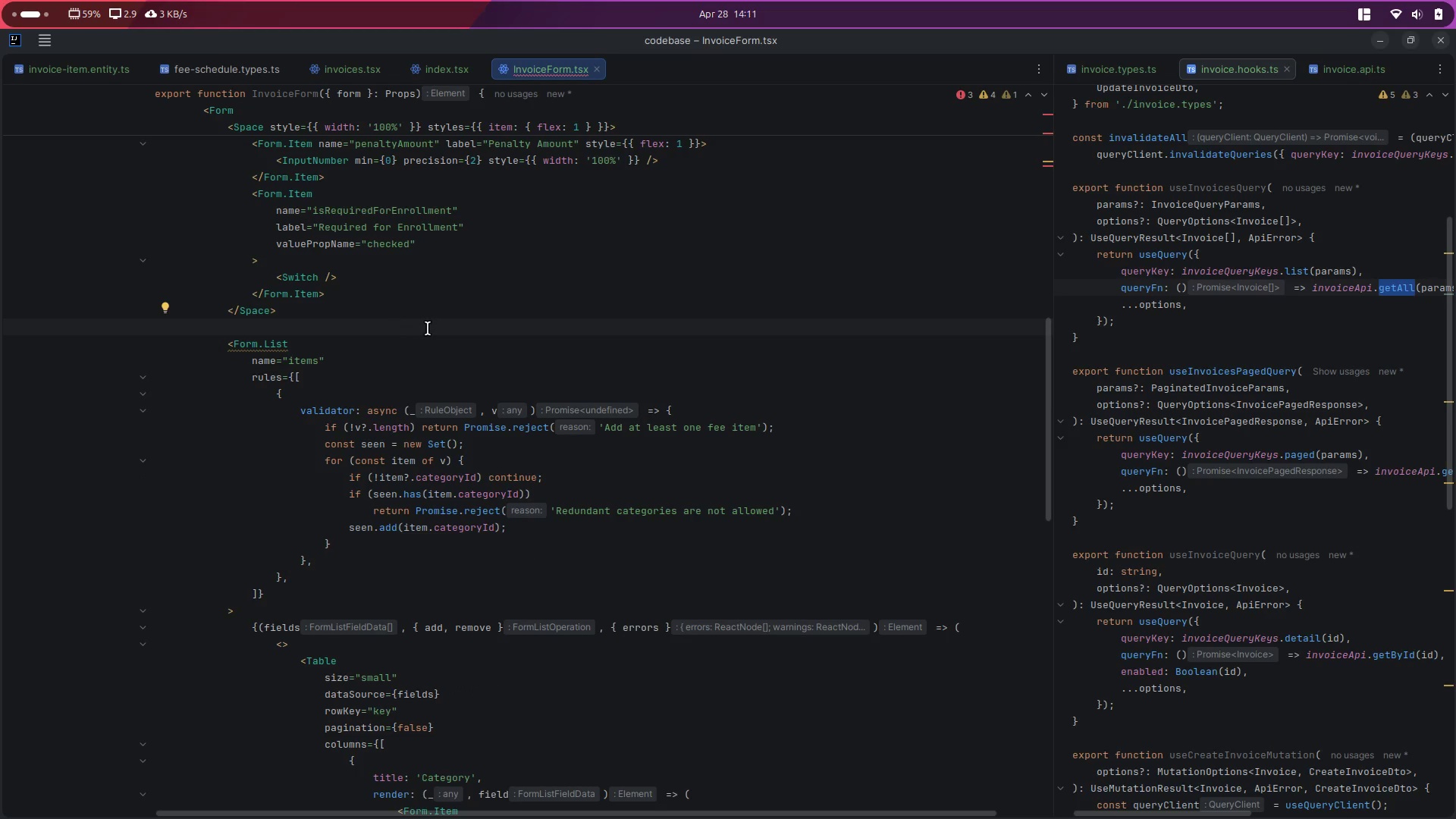 
left_click([430, 328])
 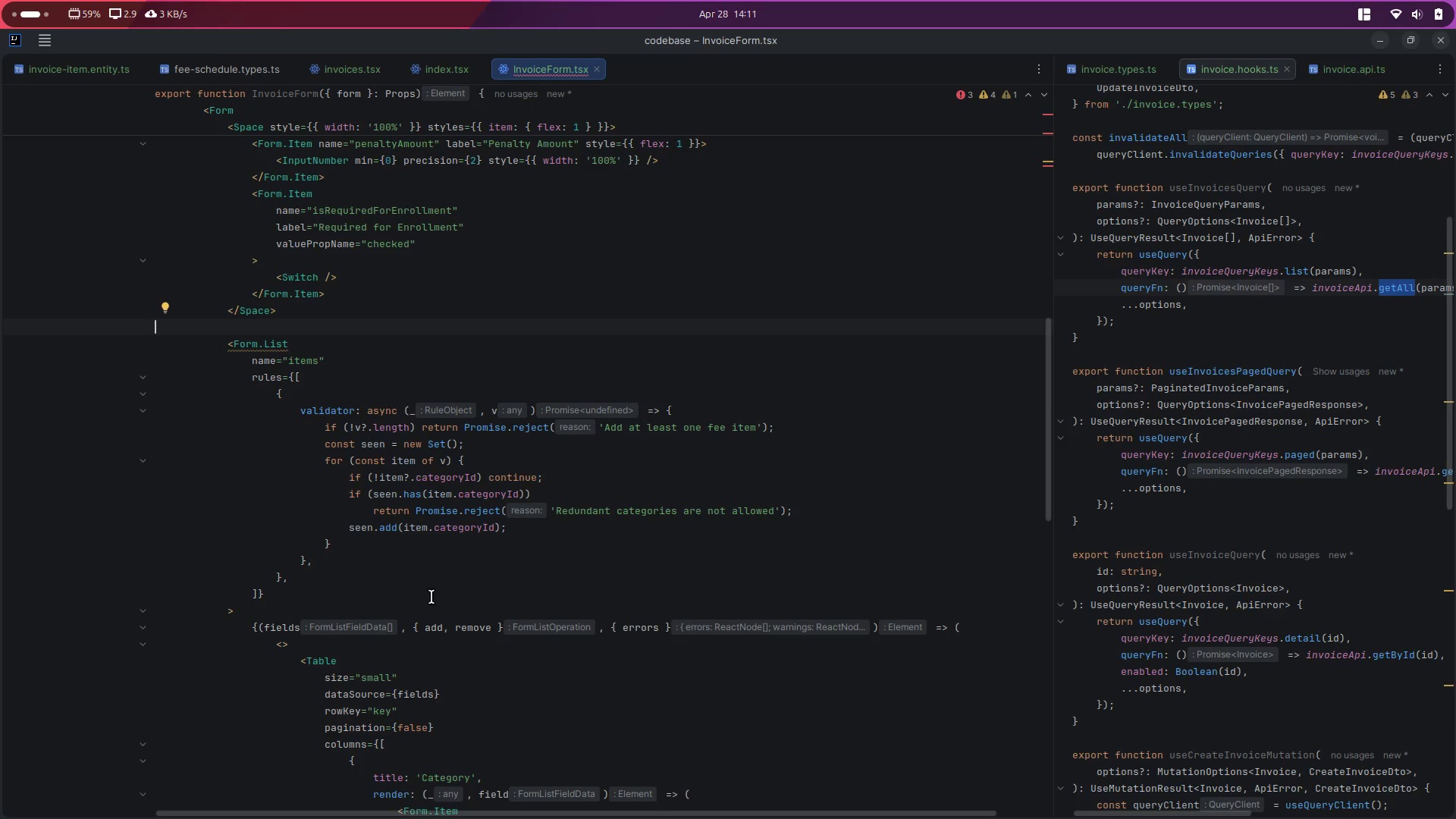 
scroll: coordinate [382, 585], scroll_direction: down, amount: 8.0
 